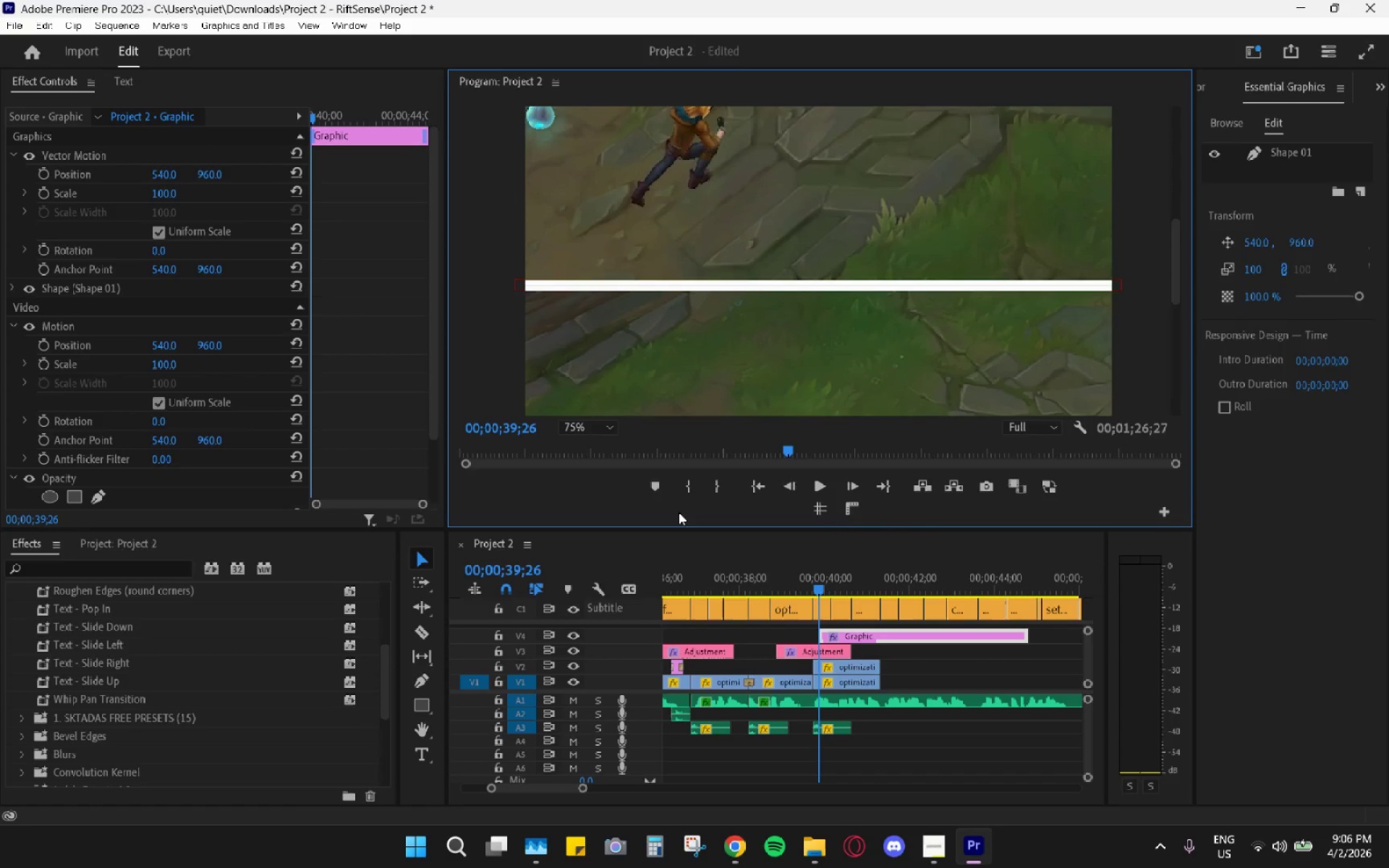 
left_click([772, 633])
 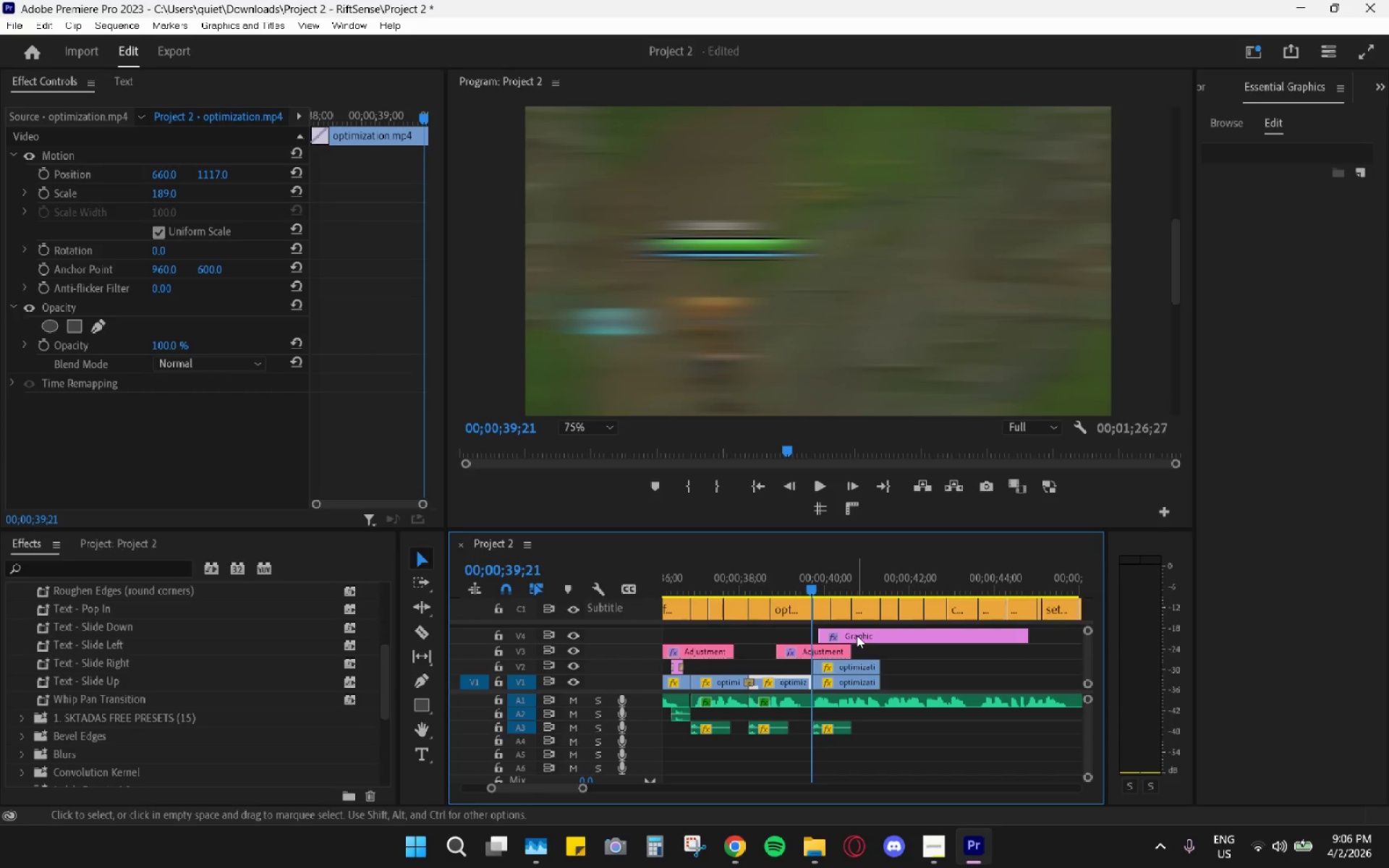 
left_click_drag(start_coordinate=[810, 649], to_coordinate=[756, 634])
 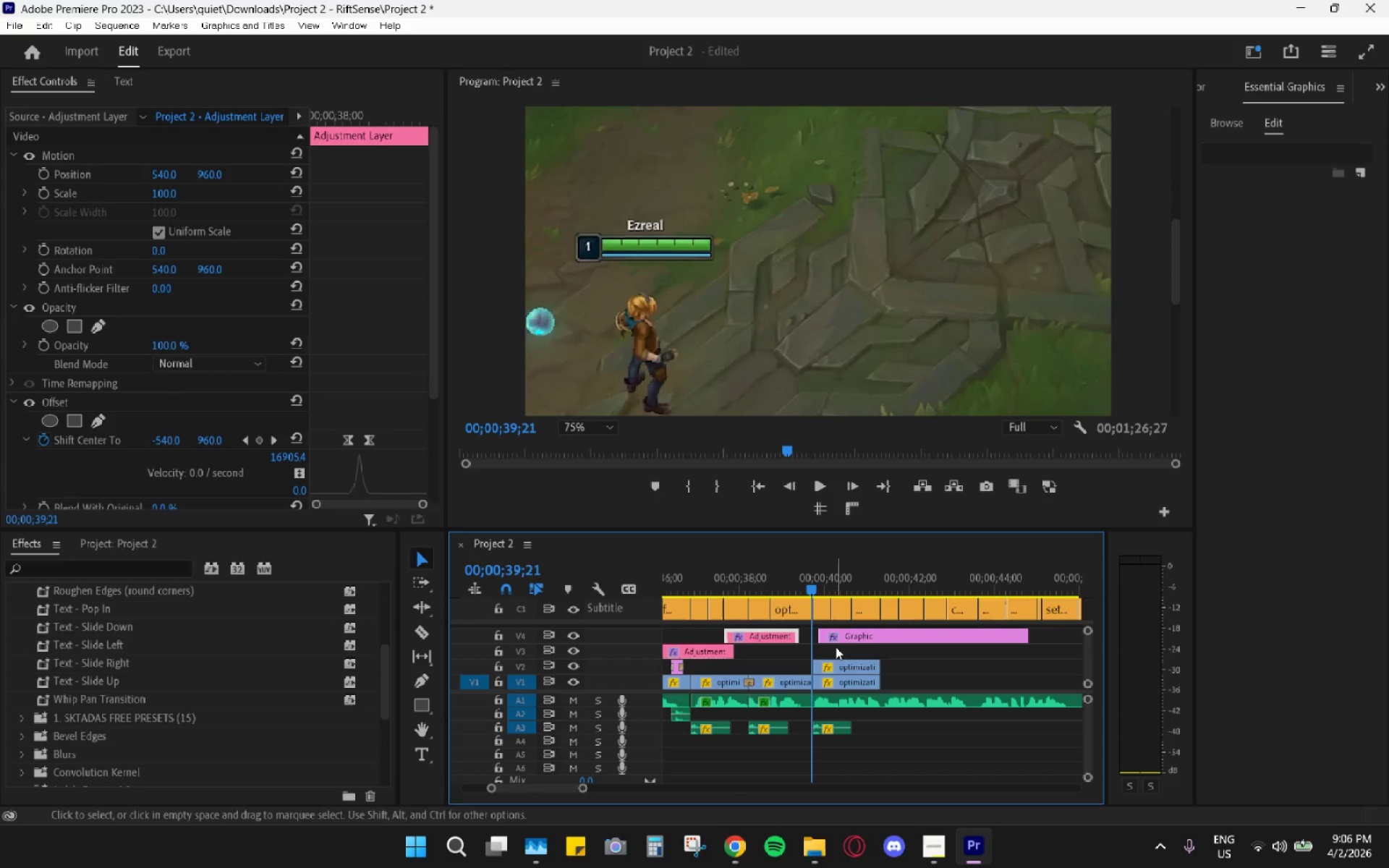 
left_click_drag(start_coordinate=[834, 631], to_coordinate=[825, 652])
 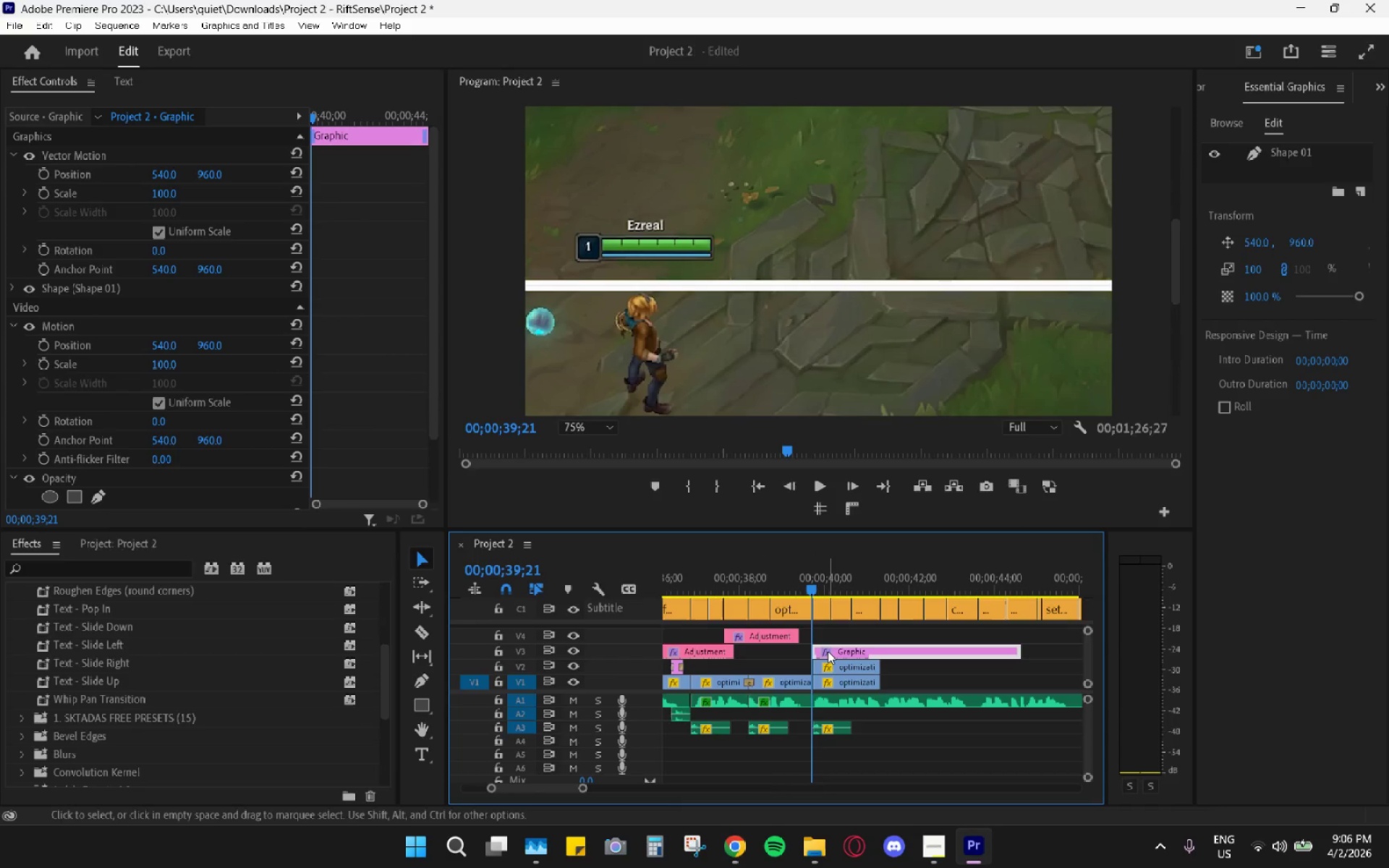 
left_click_drag(start_coordinate=[828, 651], to_coordinate=[831, 652])
 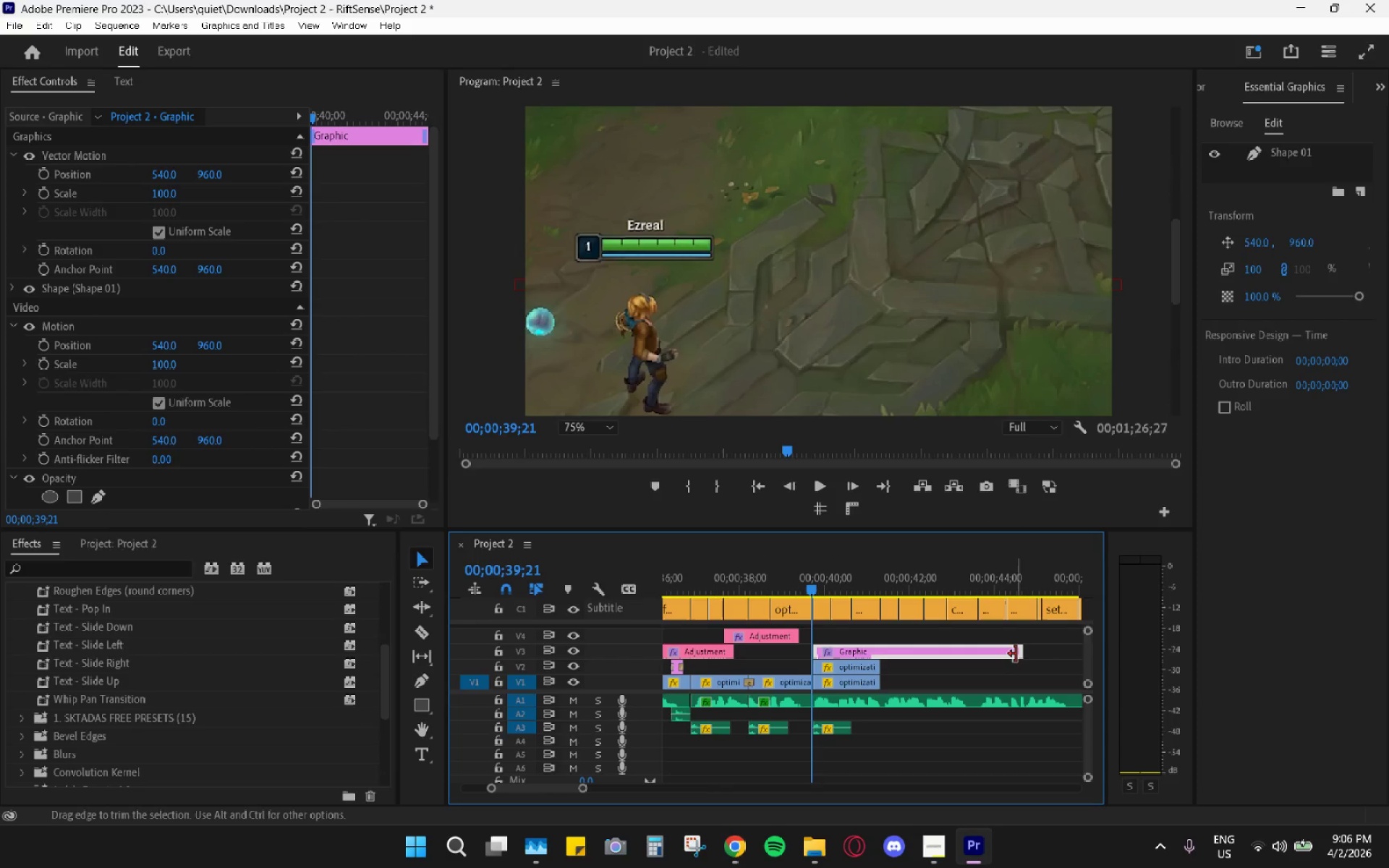 
left_click_drag(start_coordinate=[1016, 654], to_coordinate=[876, 660])
 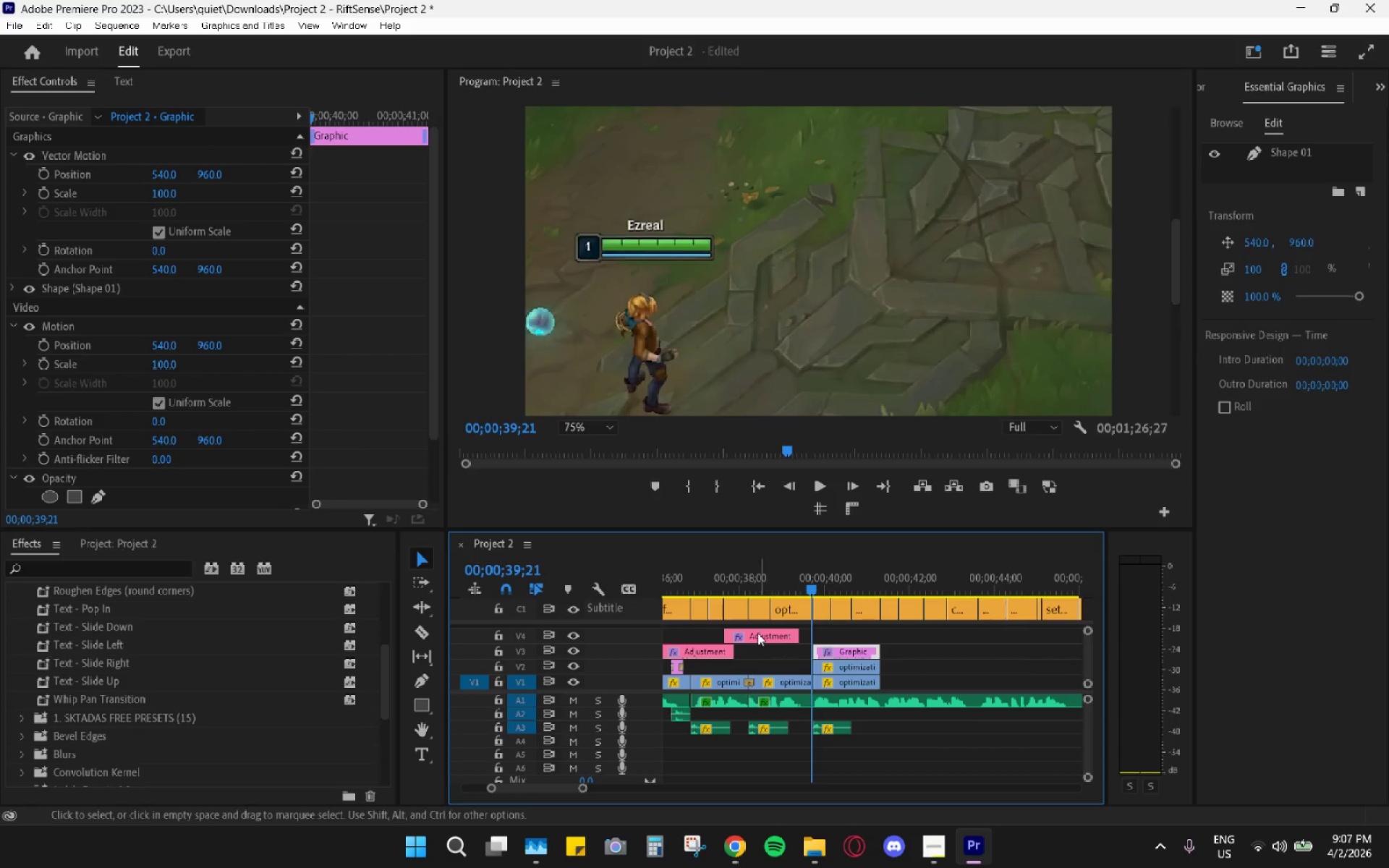 
left_click_drag(start_coordinate=[752, 633], to_coordinate=[805, 637])
 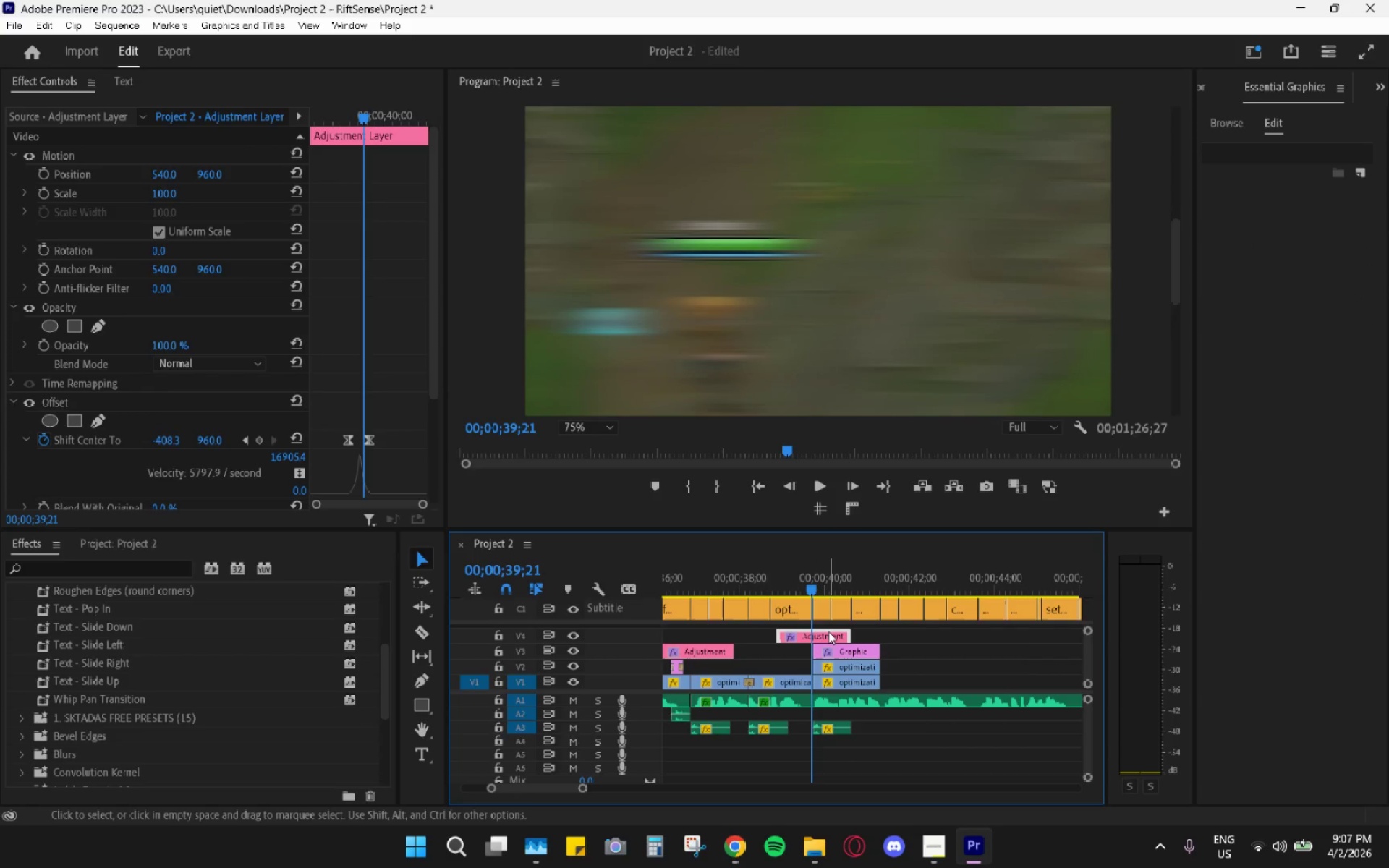 
mouse_move([831, 618])
 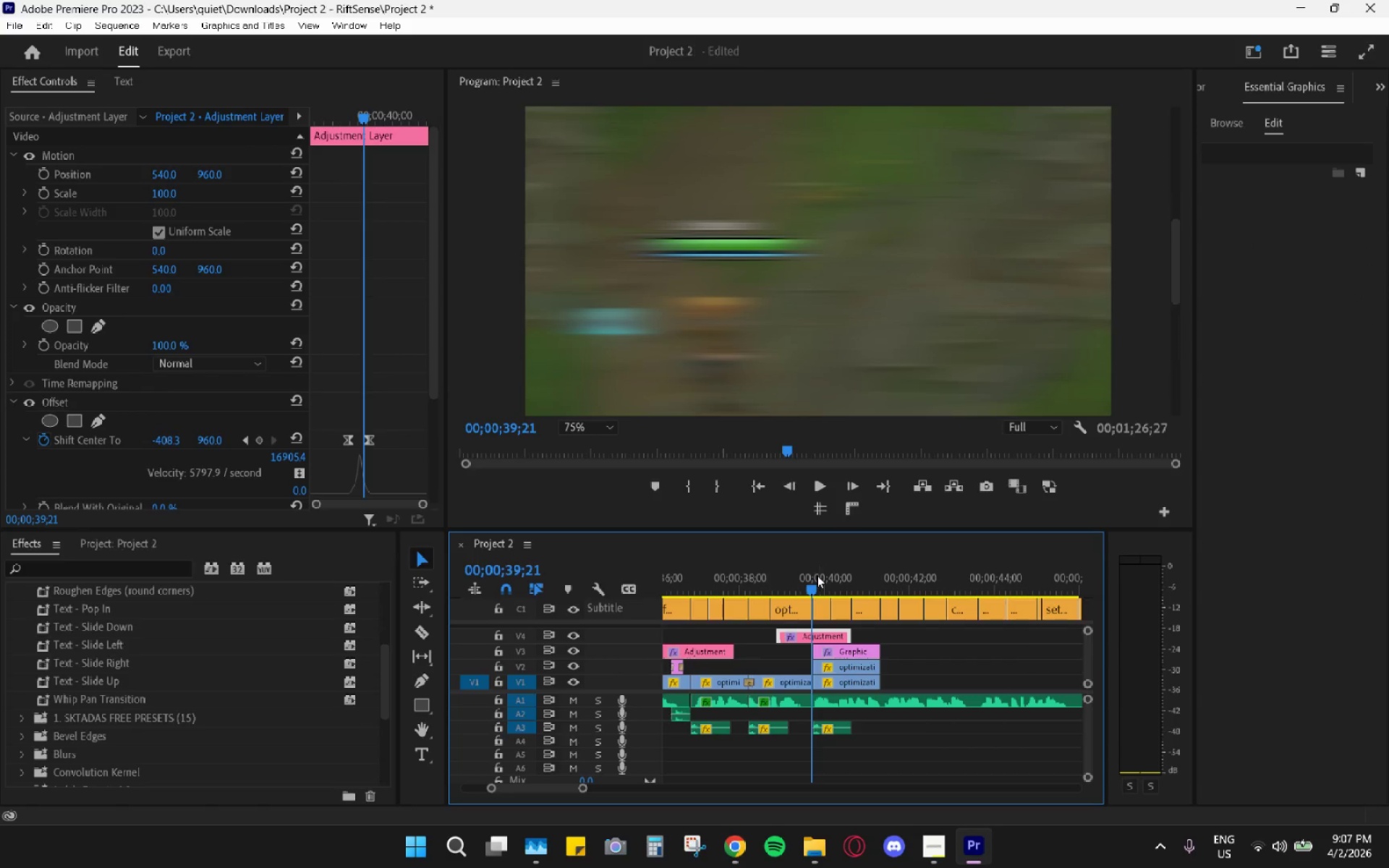 
left_click_drag(start_coordinate=[817, 575], to_coordinate=[821, 582])
 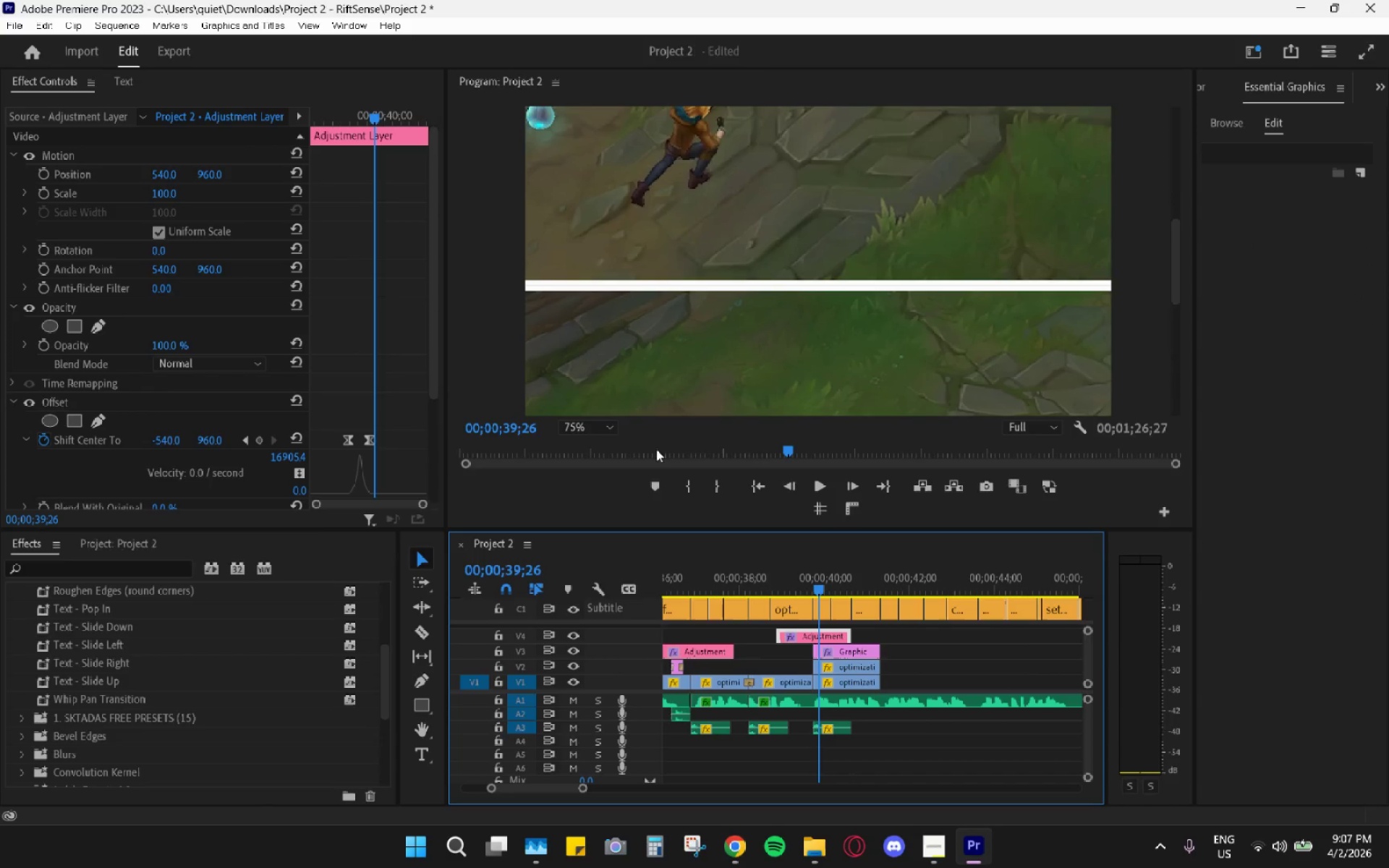 
double_click([594, 447])
 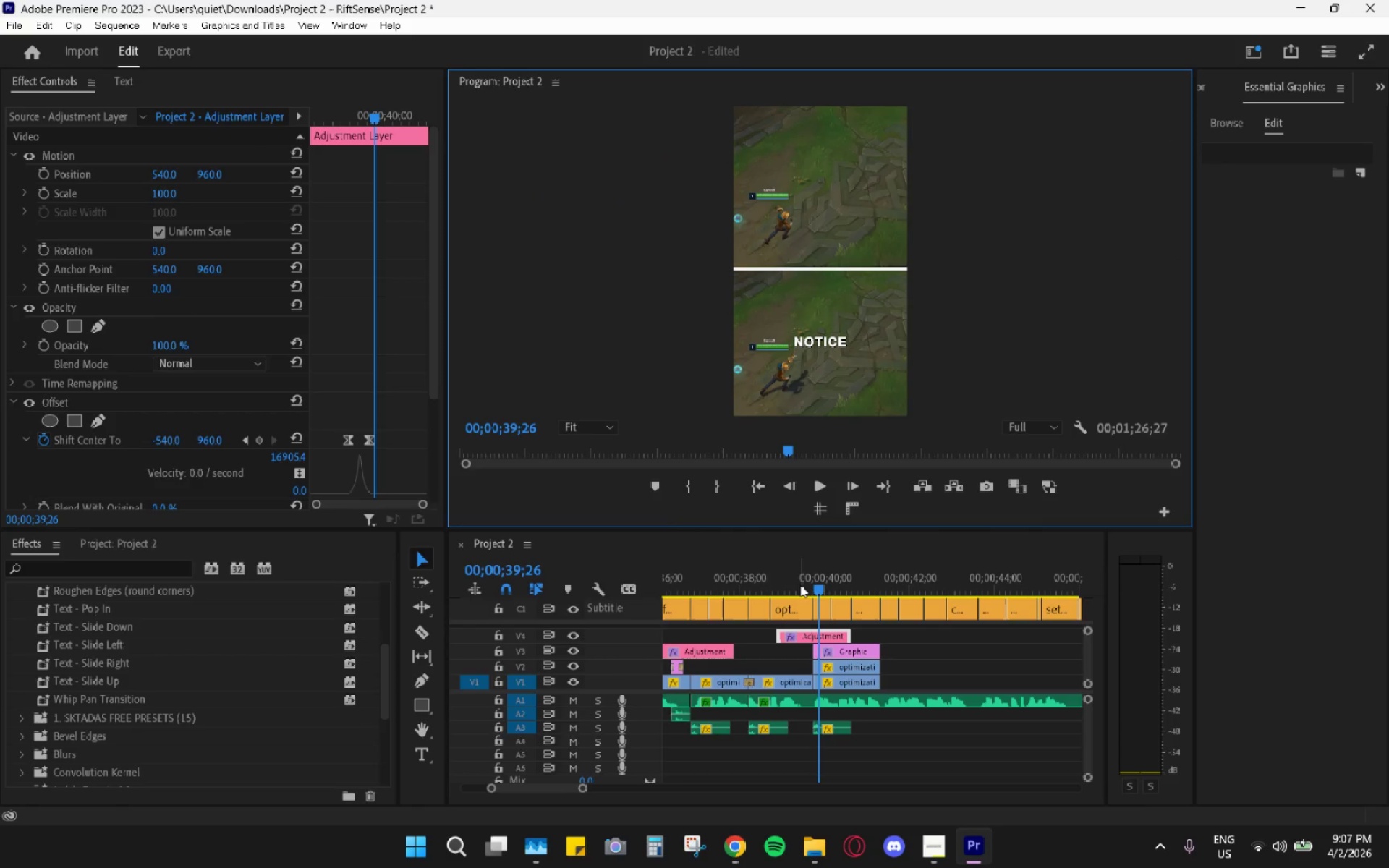 
left_click_drag(start_coordinate=[773, 573], to_coordinate=[768, 572])
 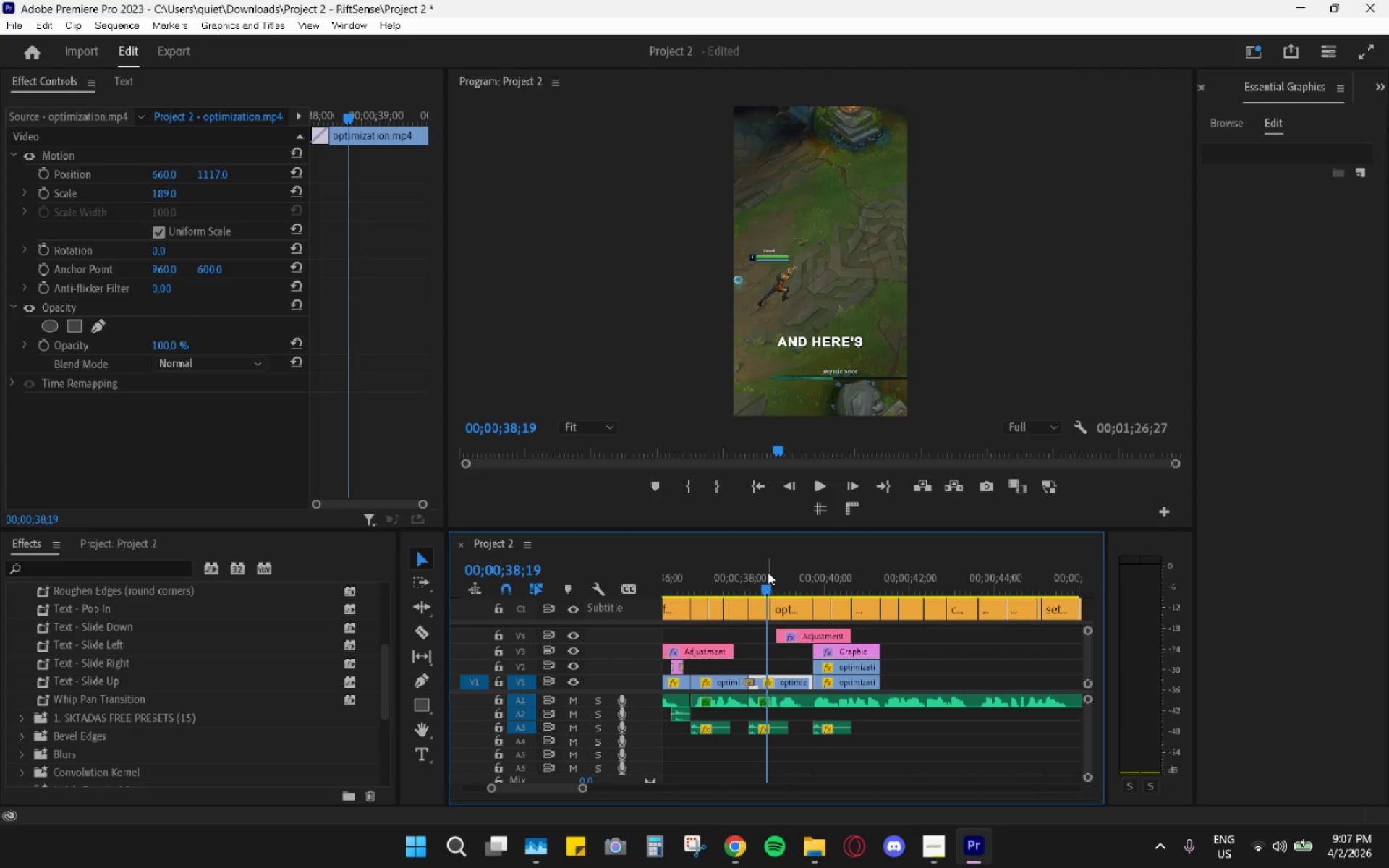 
key(Space)
 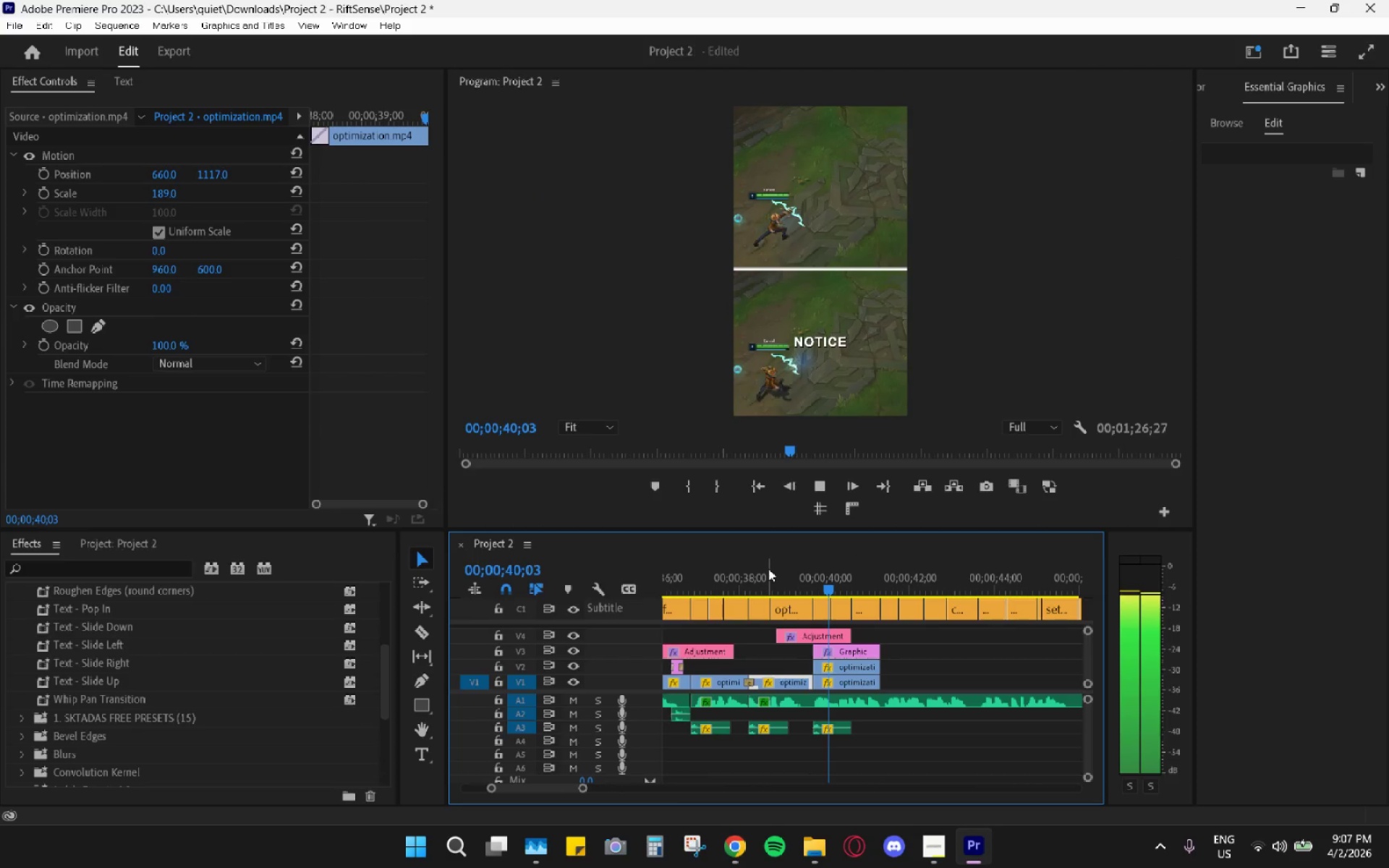 
key(Space)
 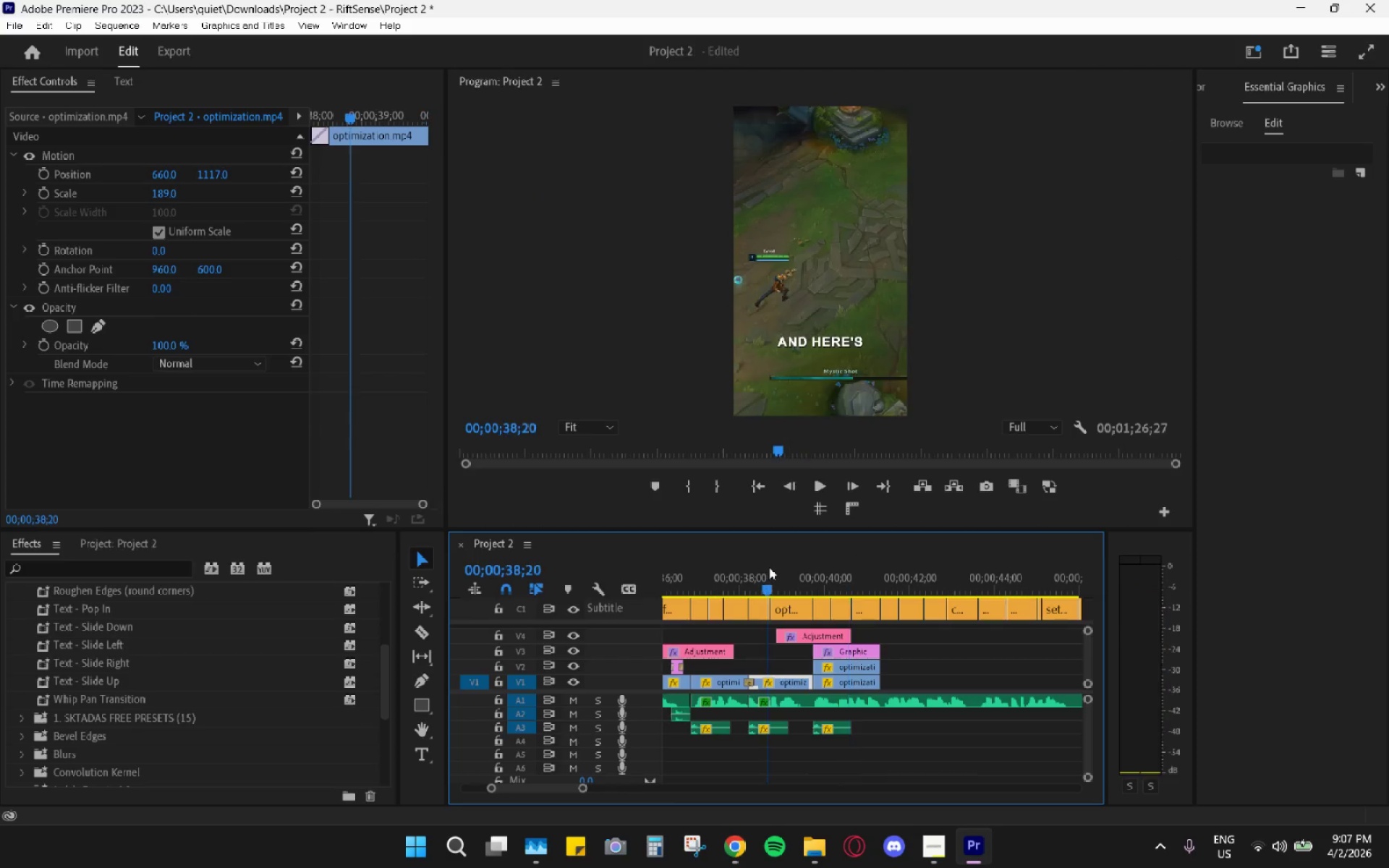 
left_click_drag(start_coordinate=[769, 567], to_coordinate=[836, 566])
 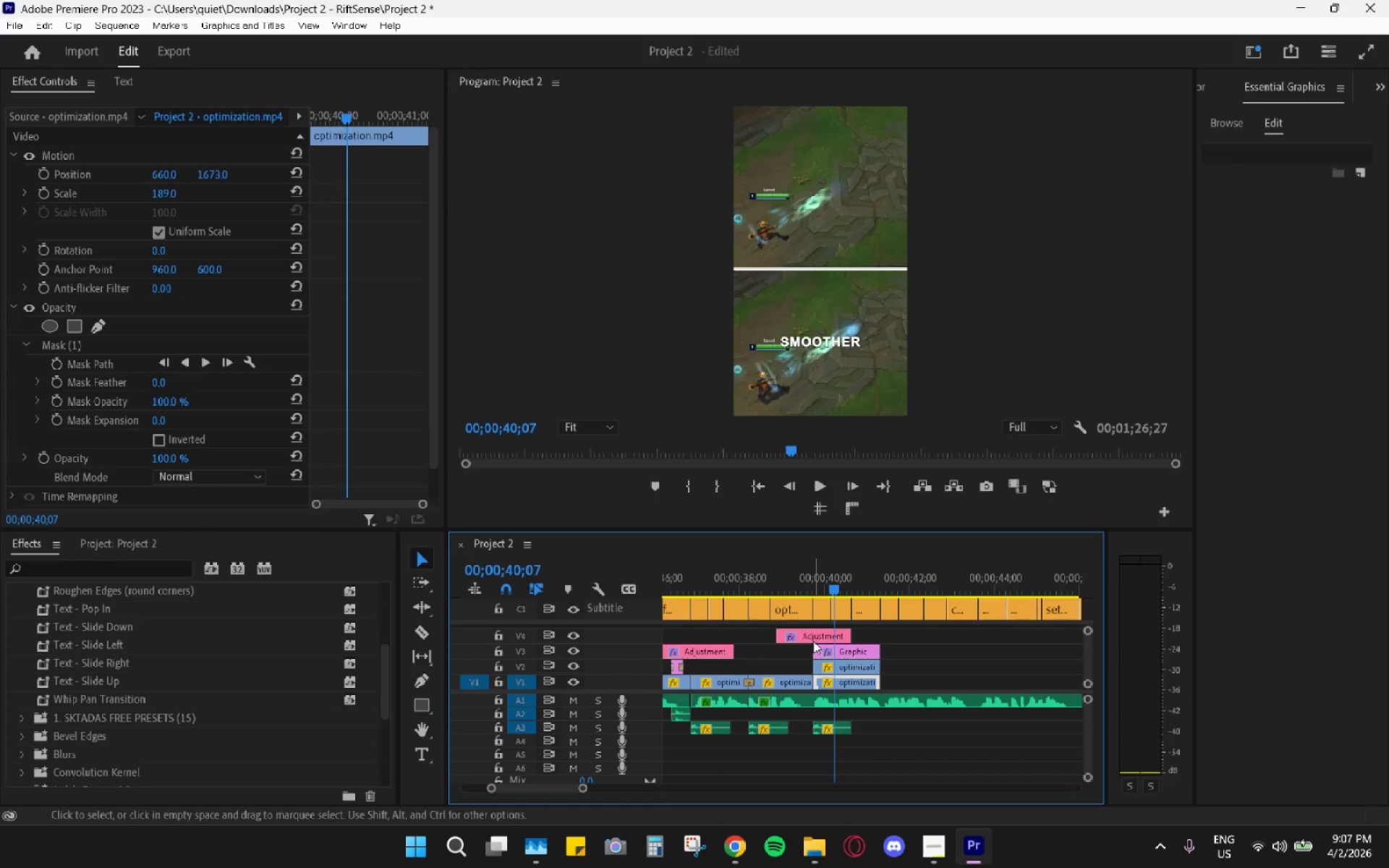 
wait(6.61)
 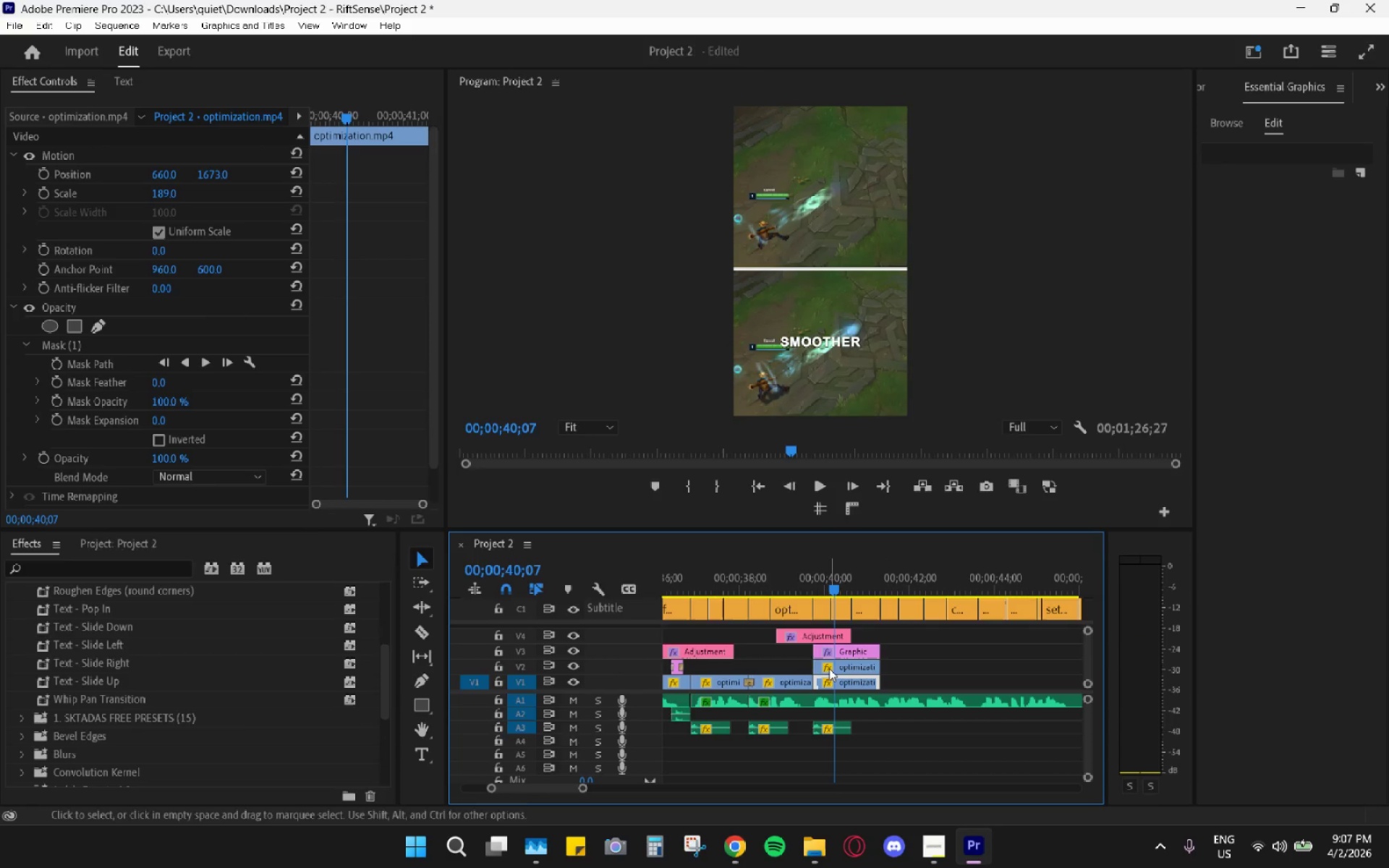 
left_click_drag(start_coordinate=[833, 582], to_coordinate=[811, 588])
 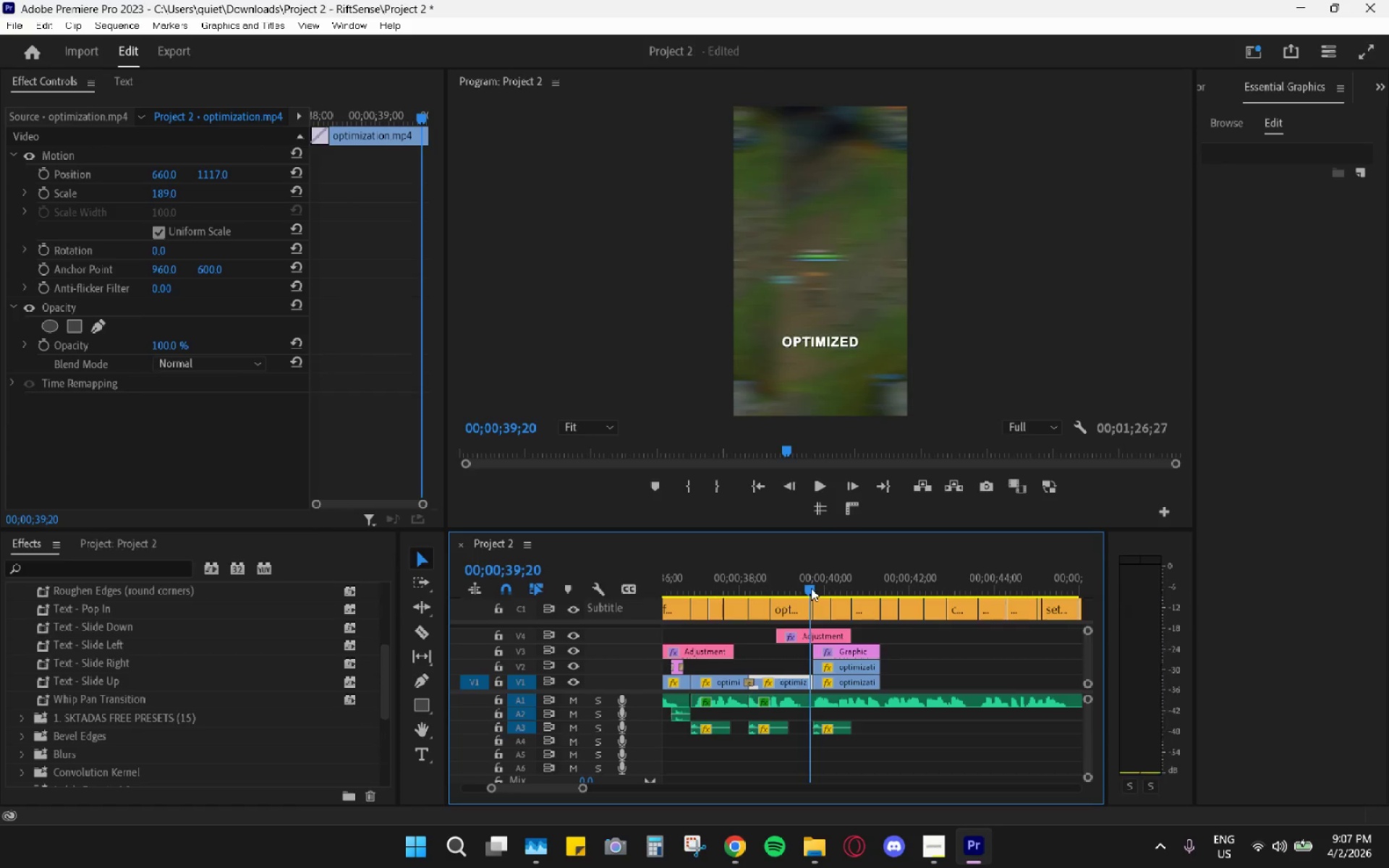 
key(Space)
 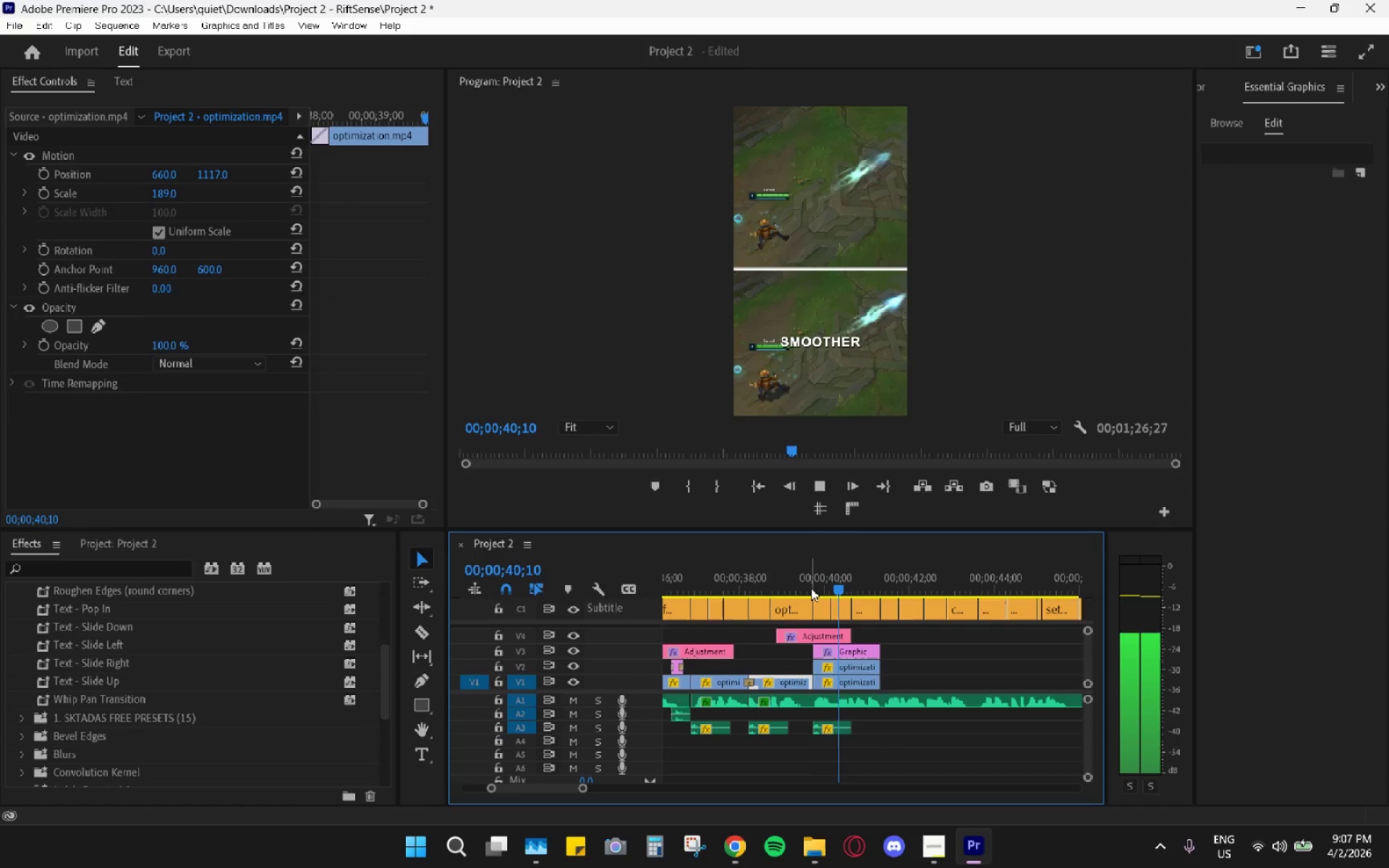 
left_click_drag(start_coordinate=[811, 588], to_coordinate=[802, 587])
 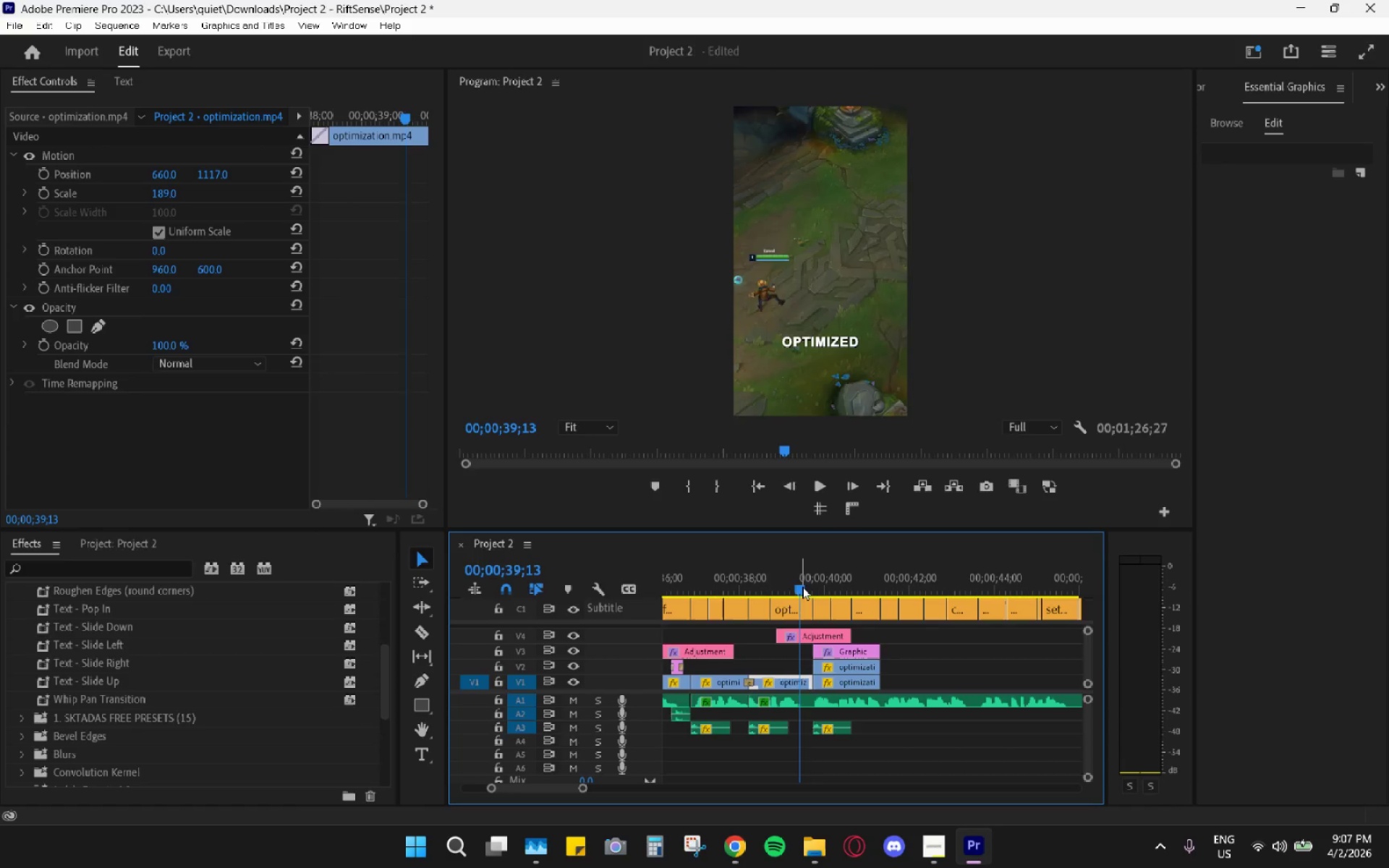 
key(Space)
 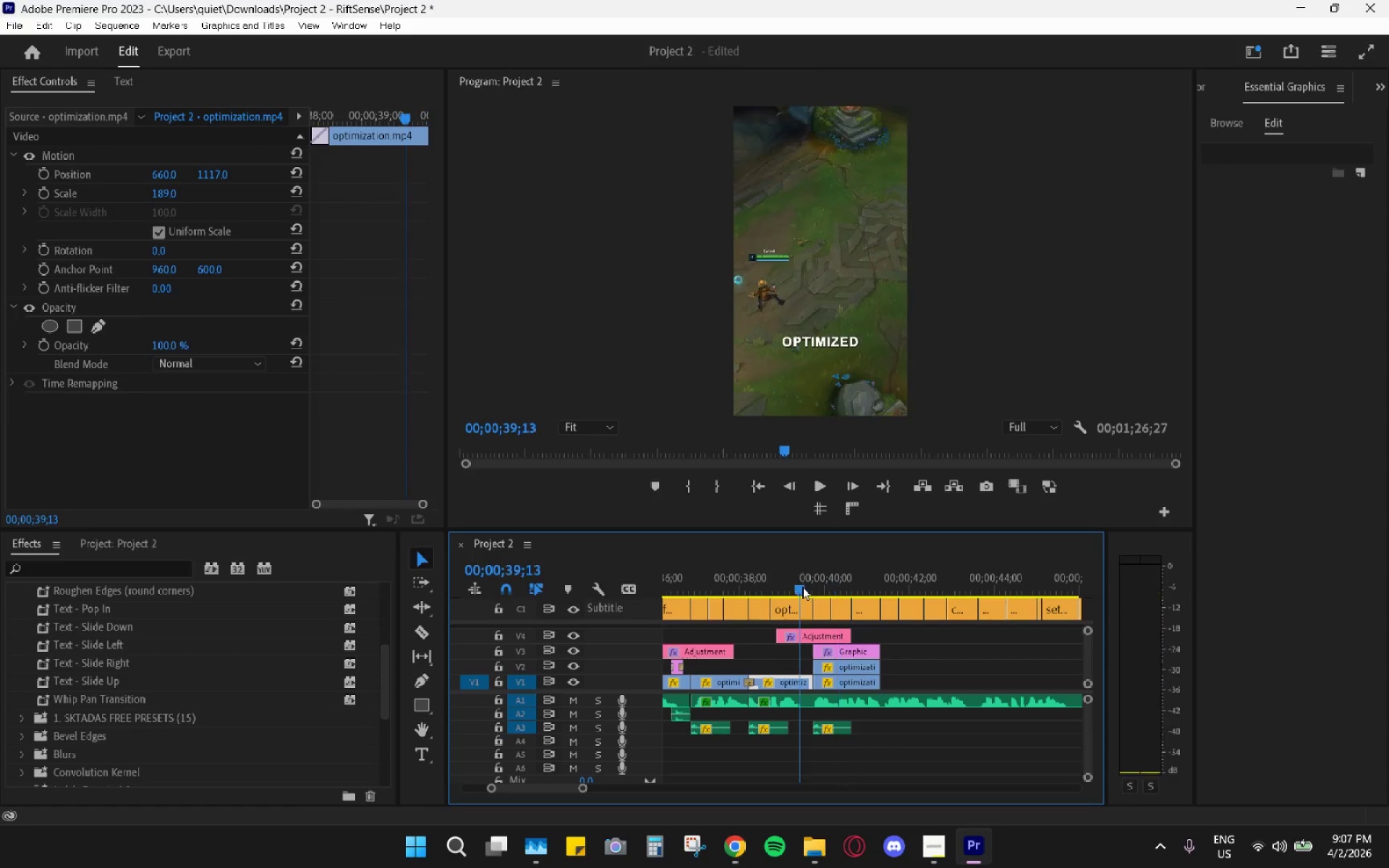 
key(Space)
 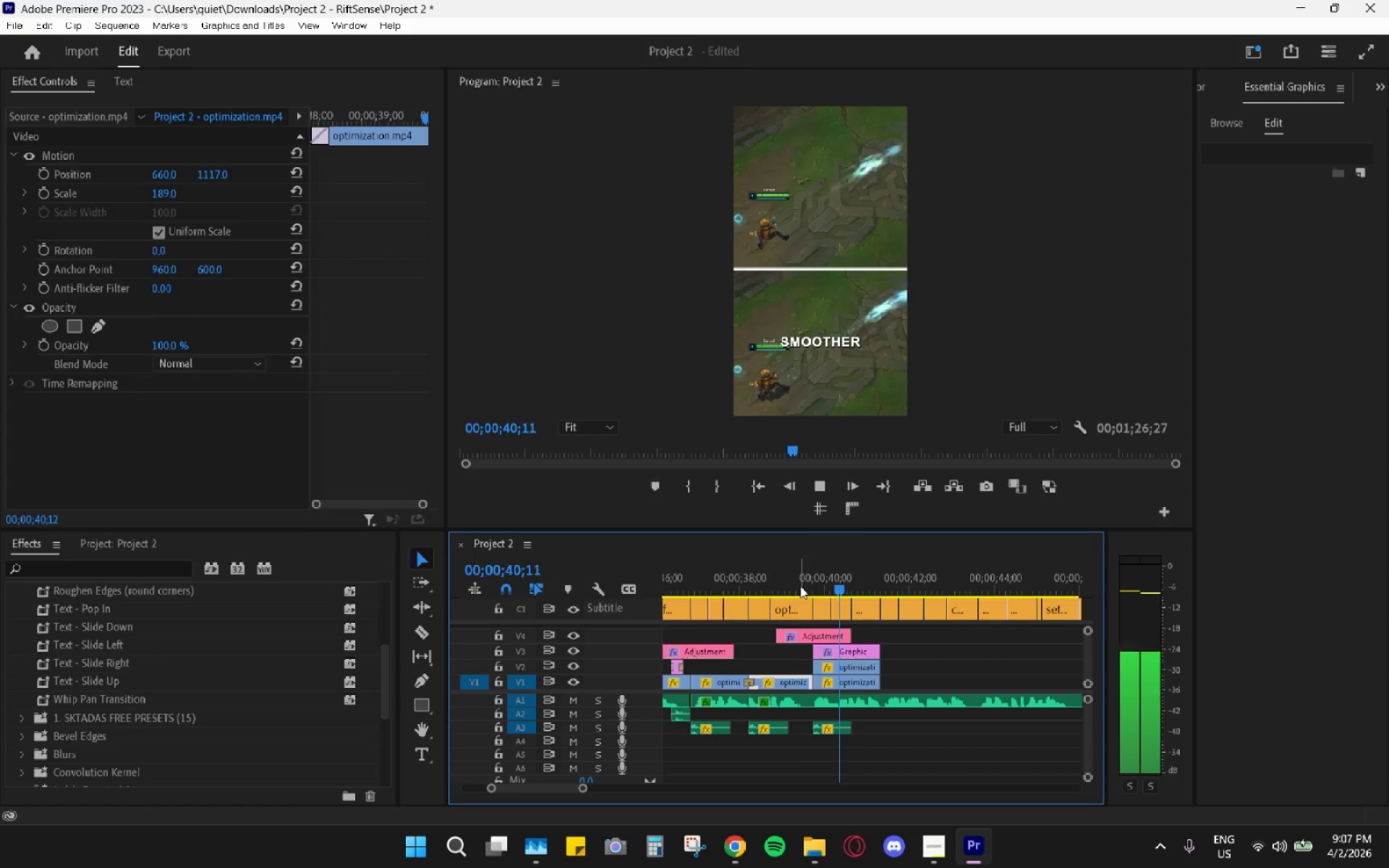 
left_click_drag(start_coordinate=[800, 586], to_coordinate=[791, 582])
 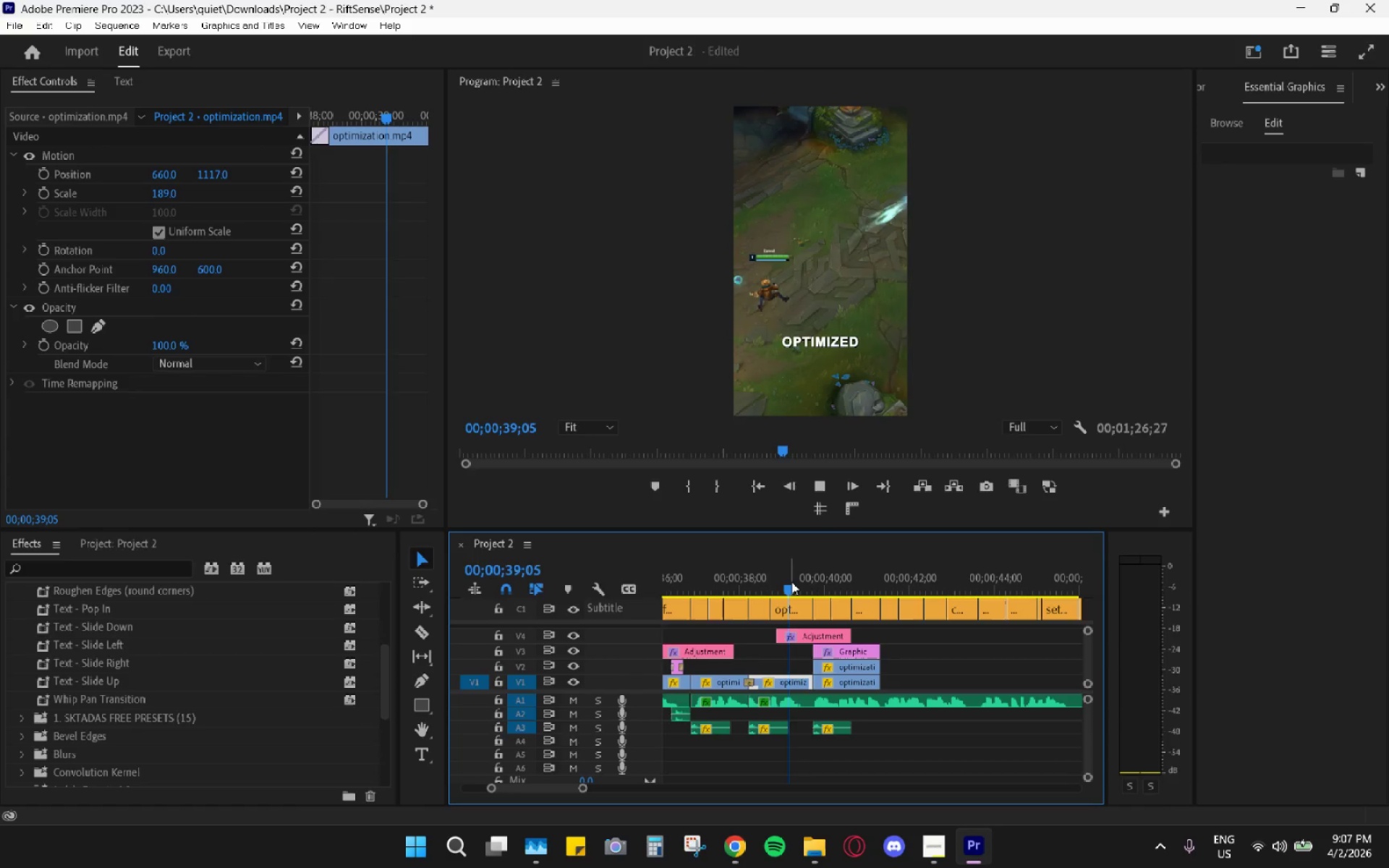 
key(Space)
 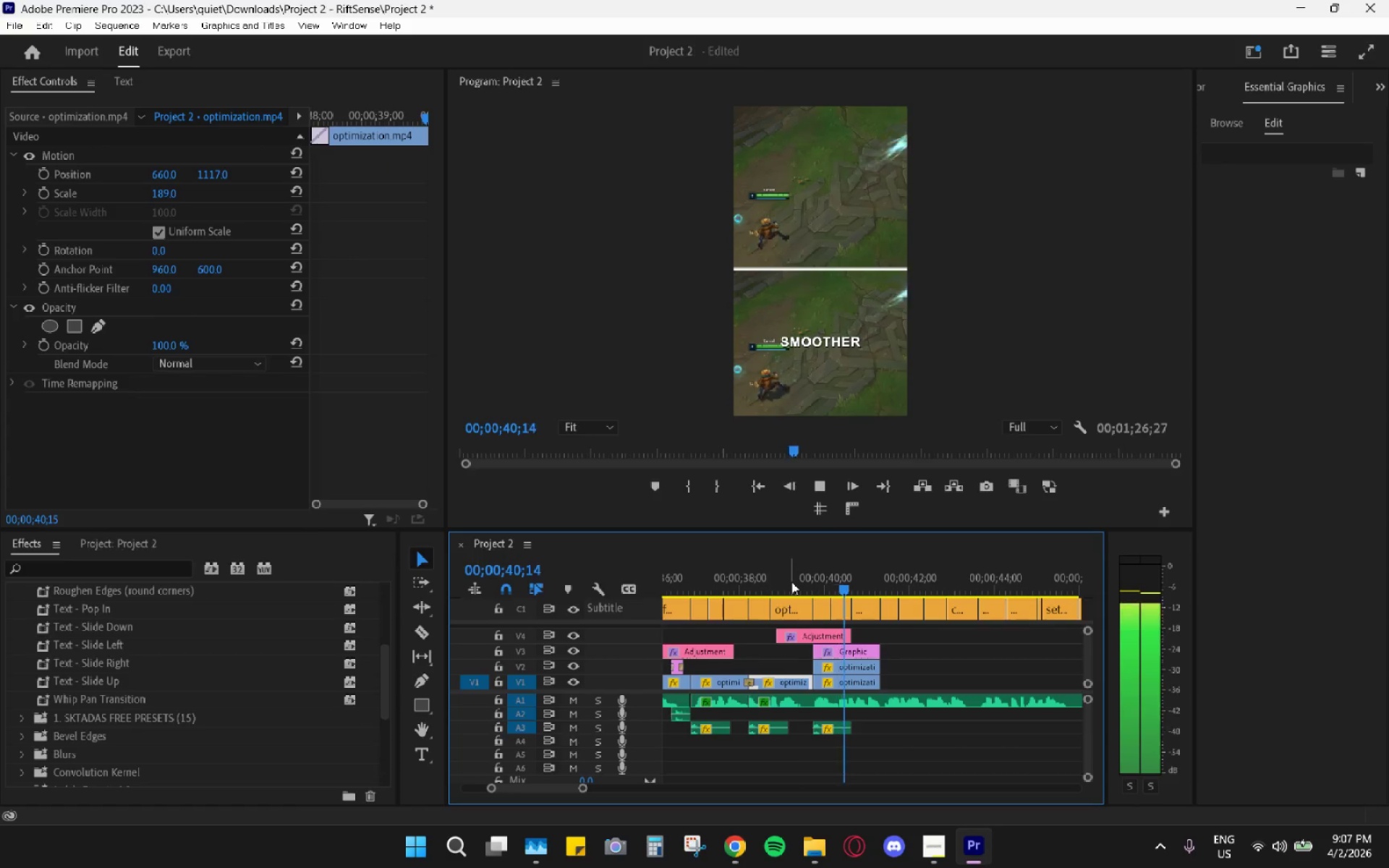 
left_click([791, 582])
 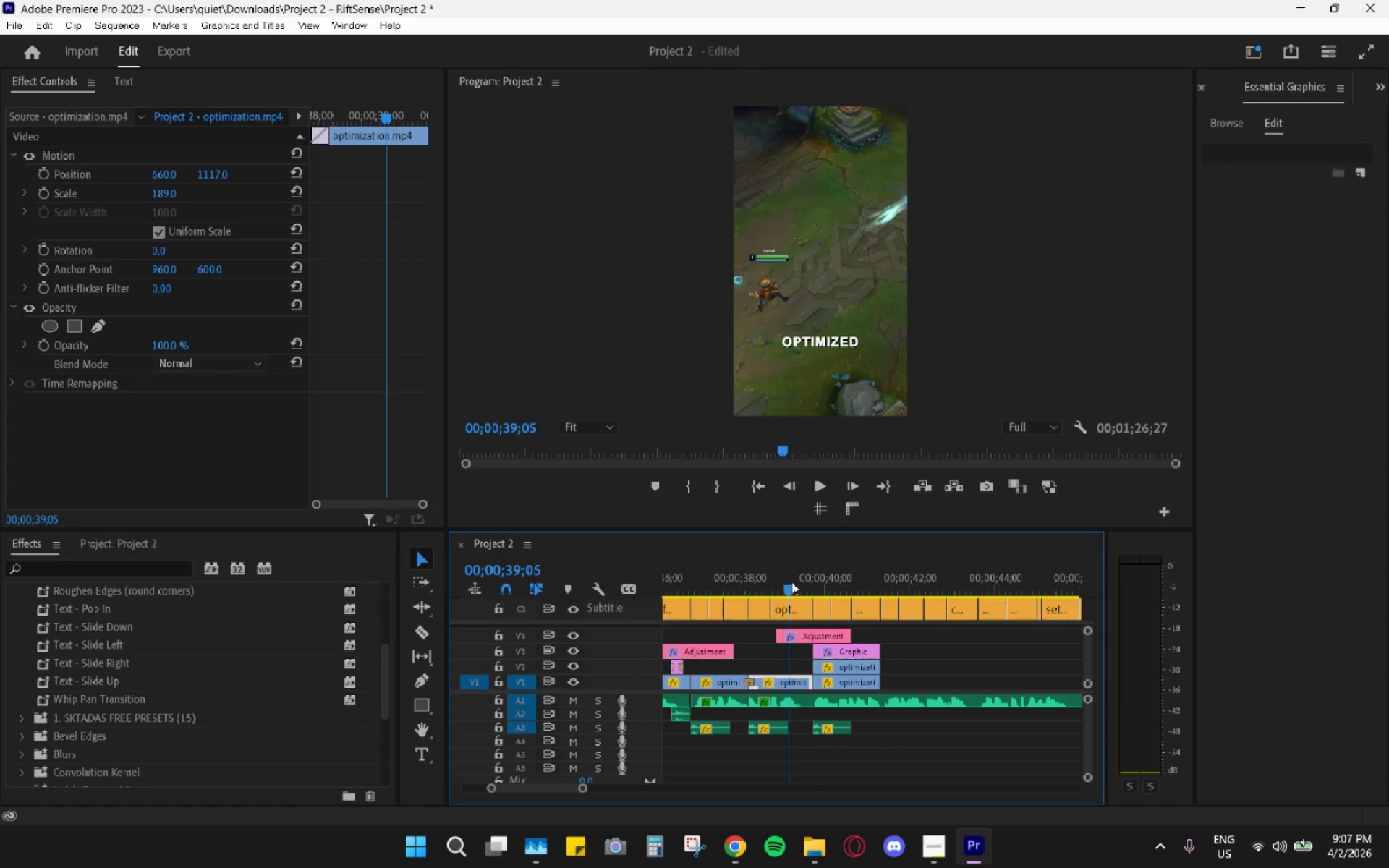 
key(Space)
 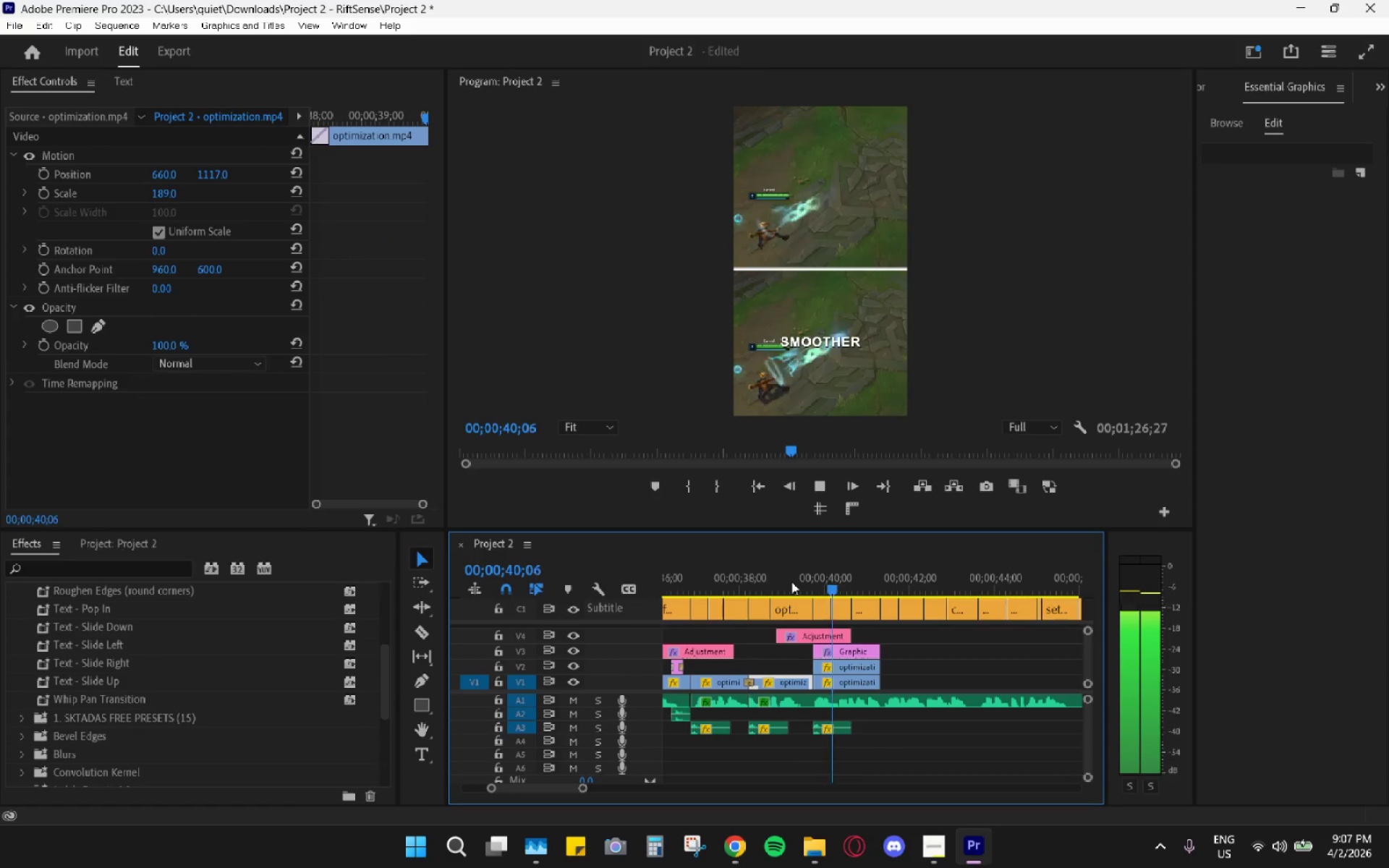 
left_click([791, 582])
 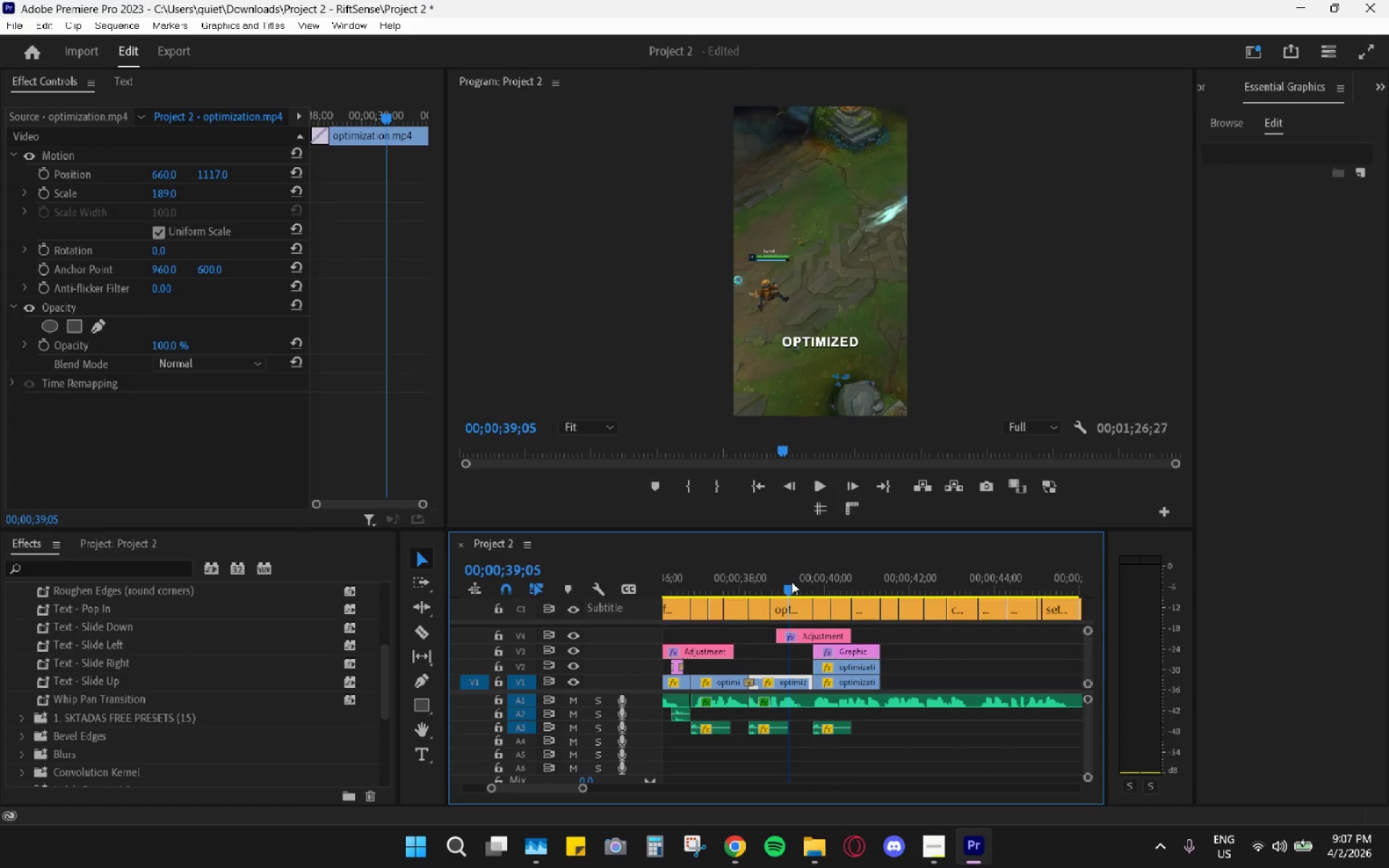 
key(Space)
 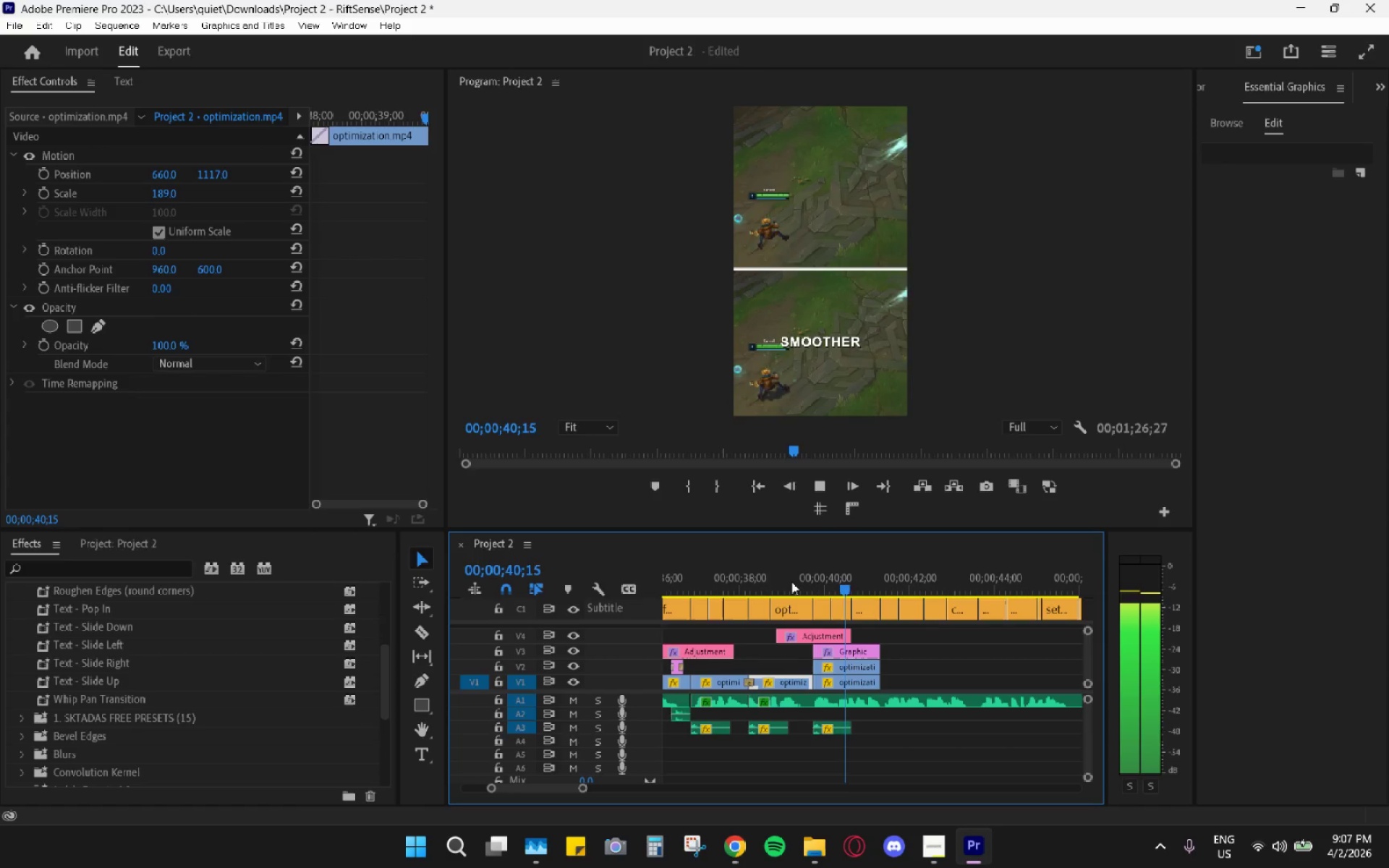 
left_click([791, 582])
 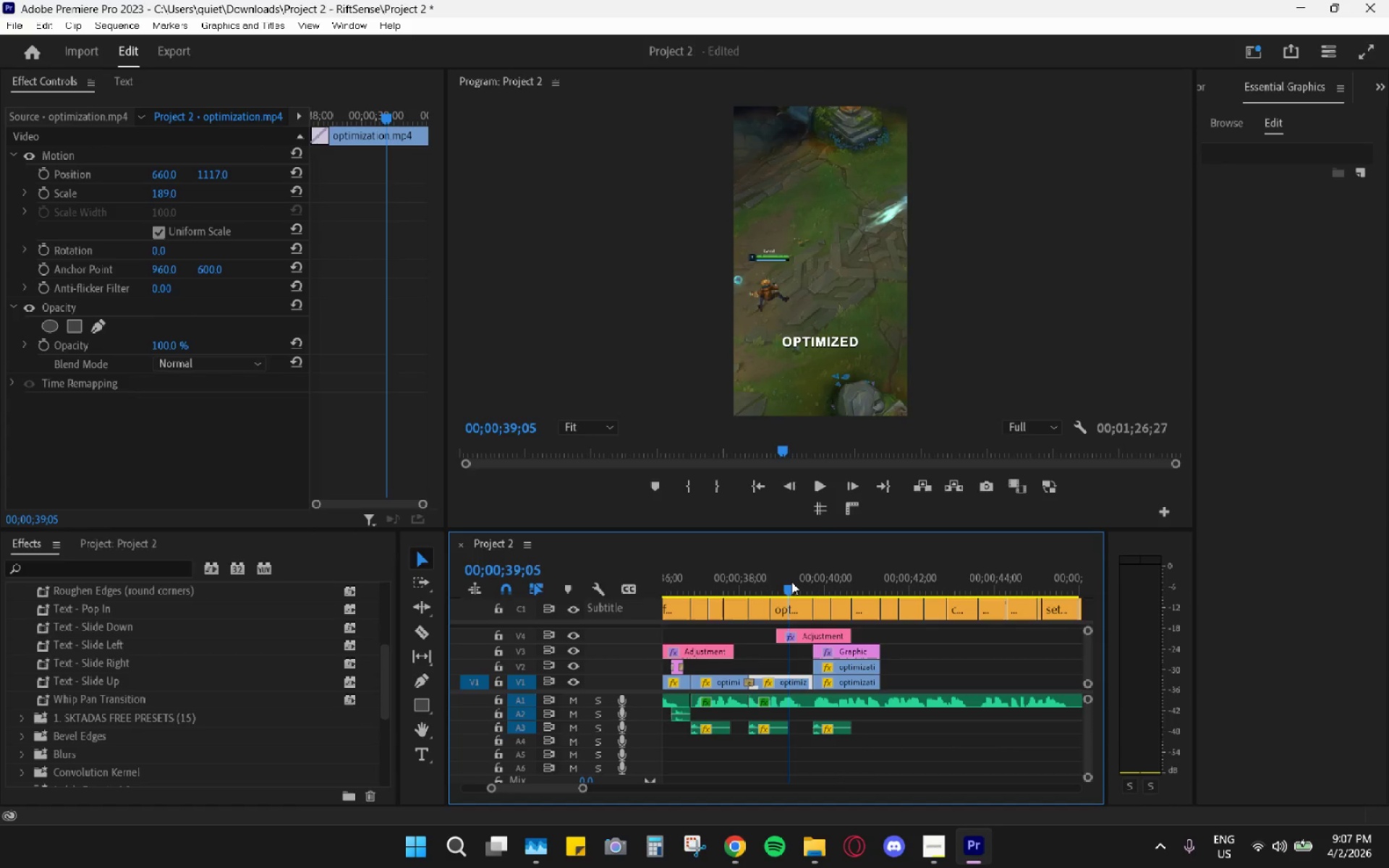 
key(Space)
 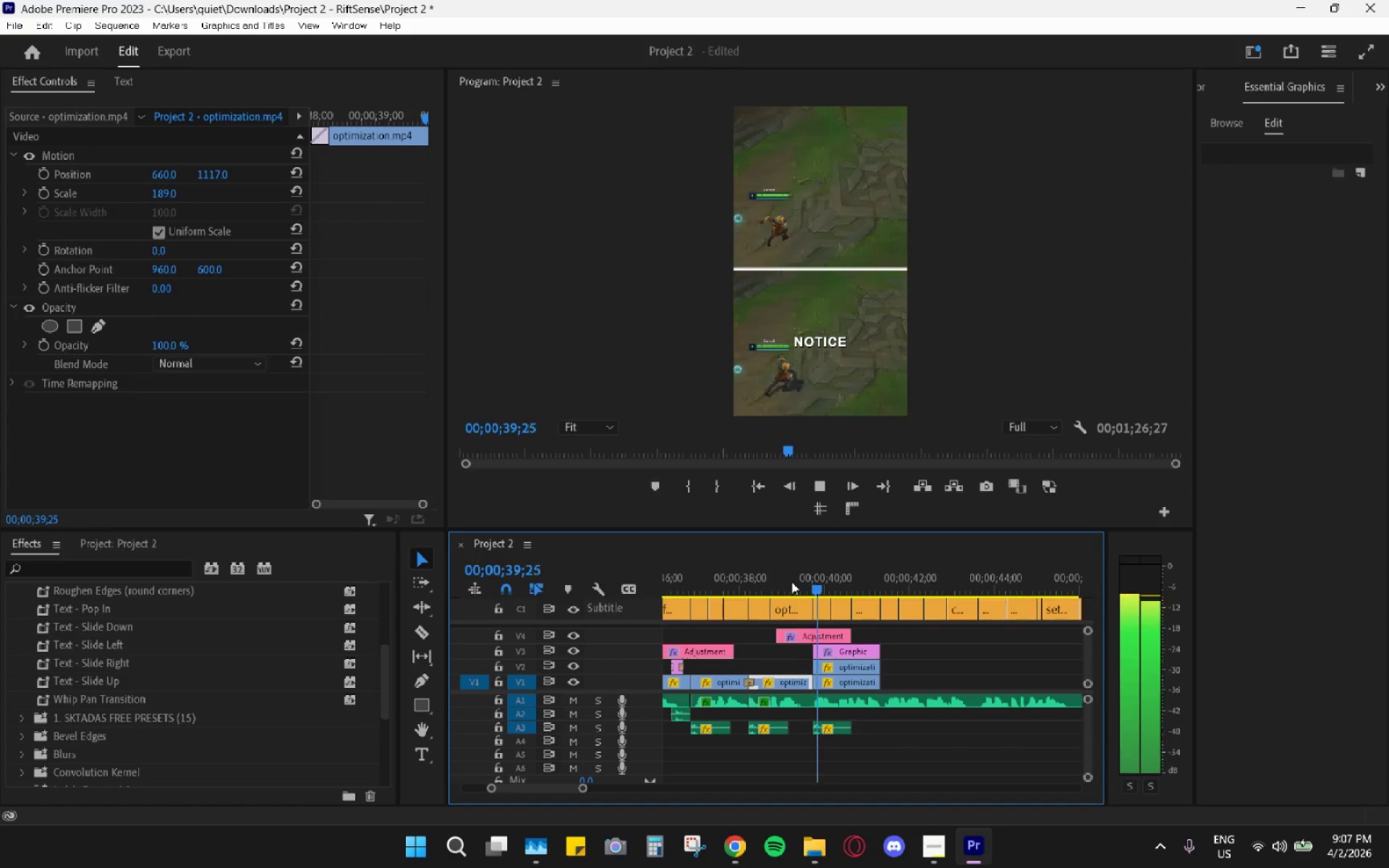 
key(Space)
 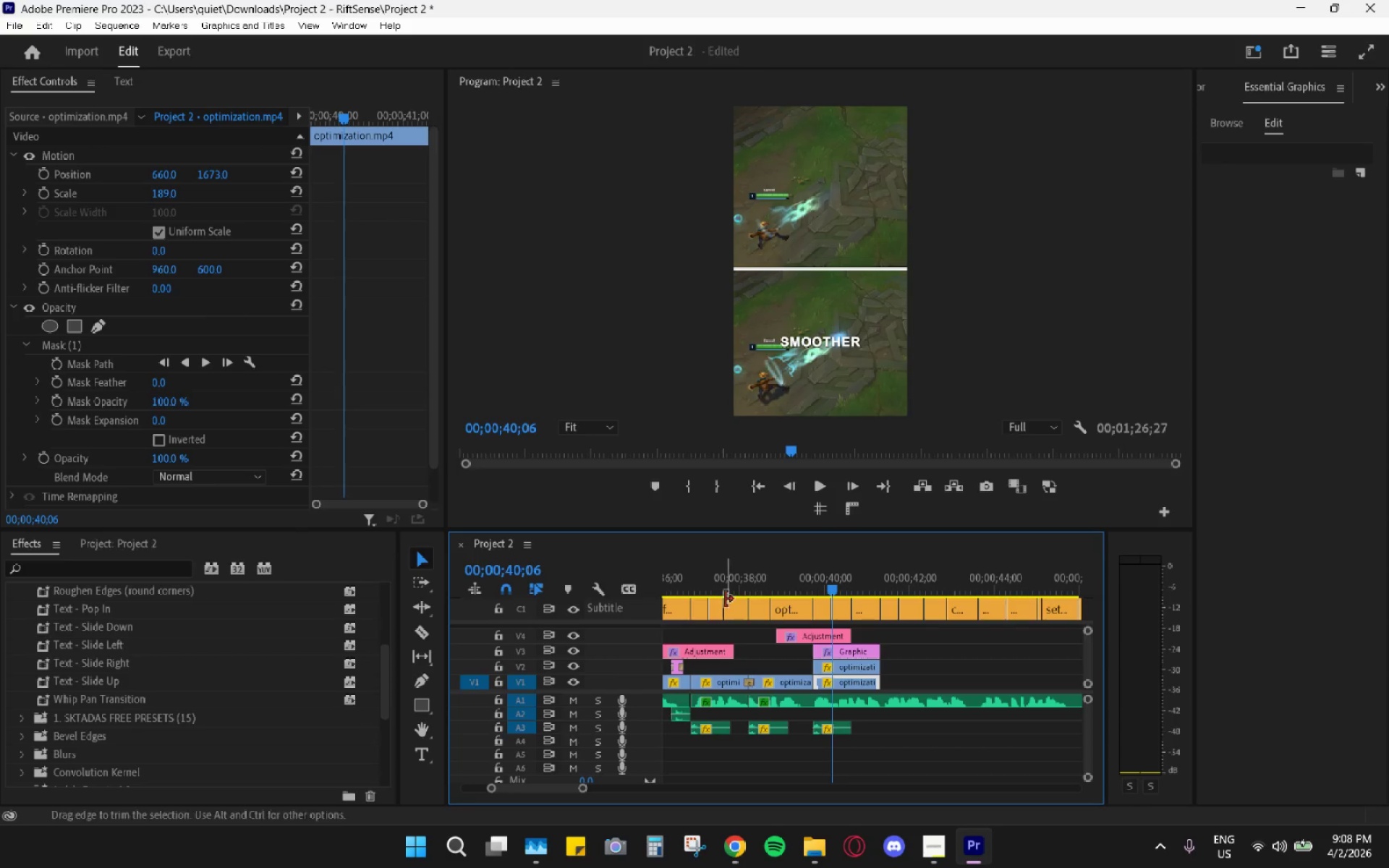 
left_click_drag(start_coordinate=[718, 576], to_coordinate=[767, 591])
 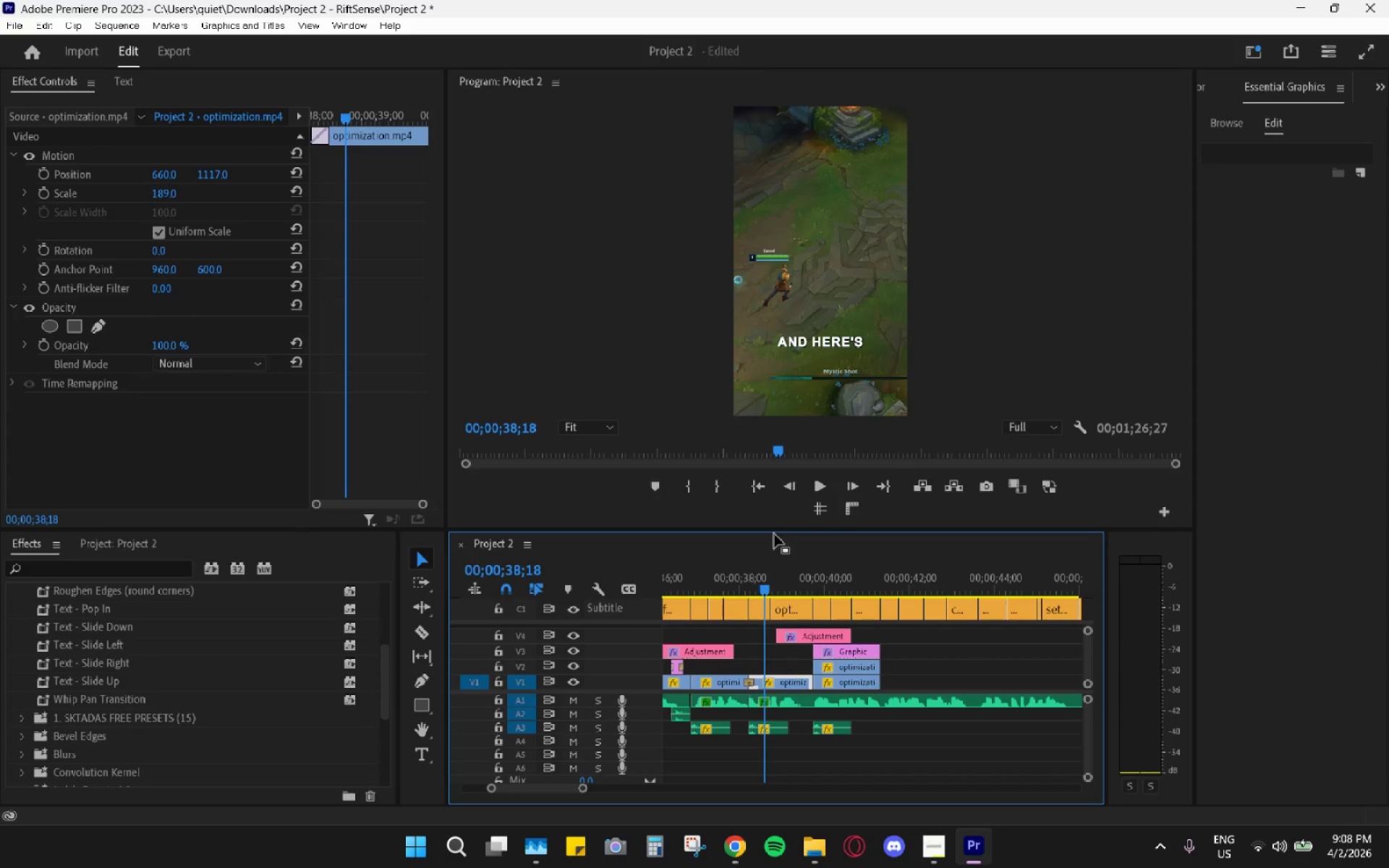 
wait(10.53)
 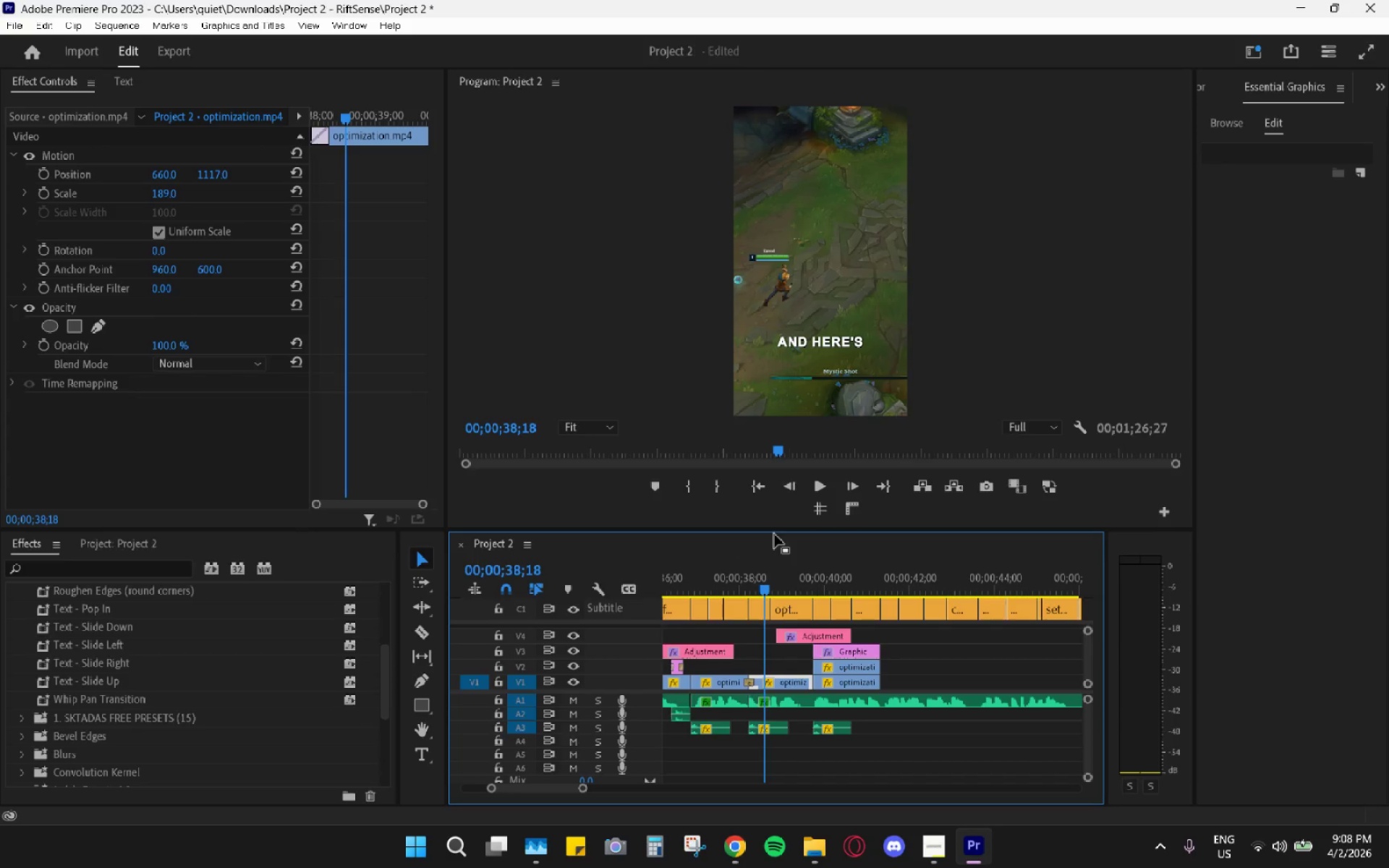 
left_click_drag(start_coordinate=[823, 576], to_coordinate=[817, 597])
 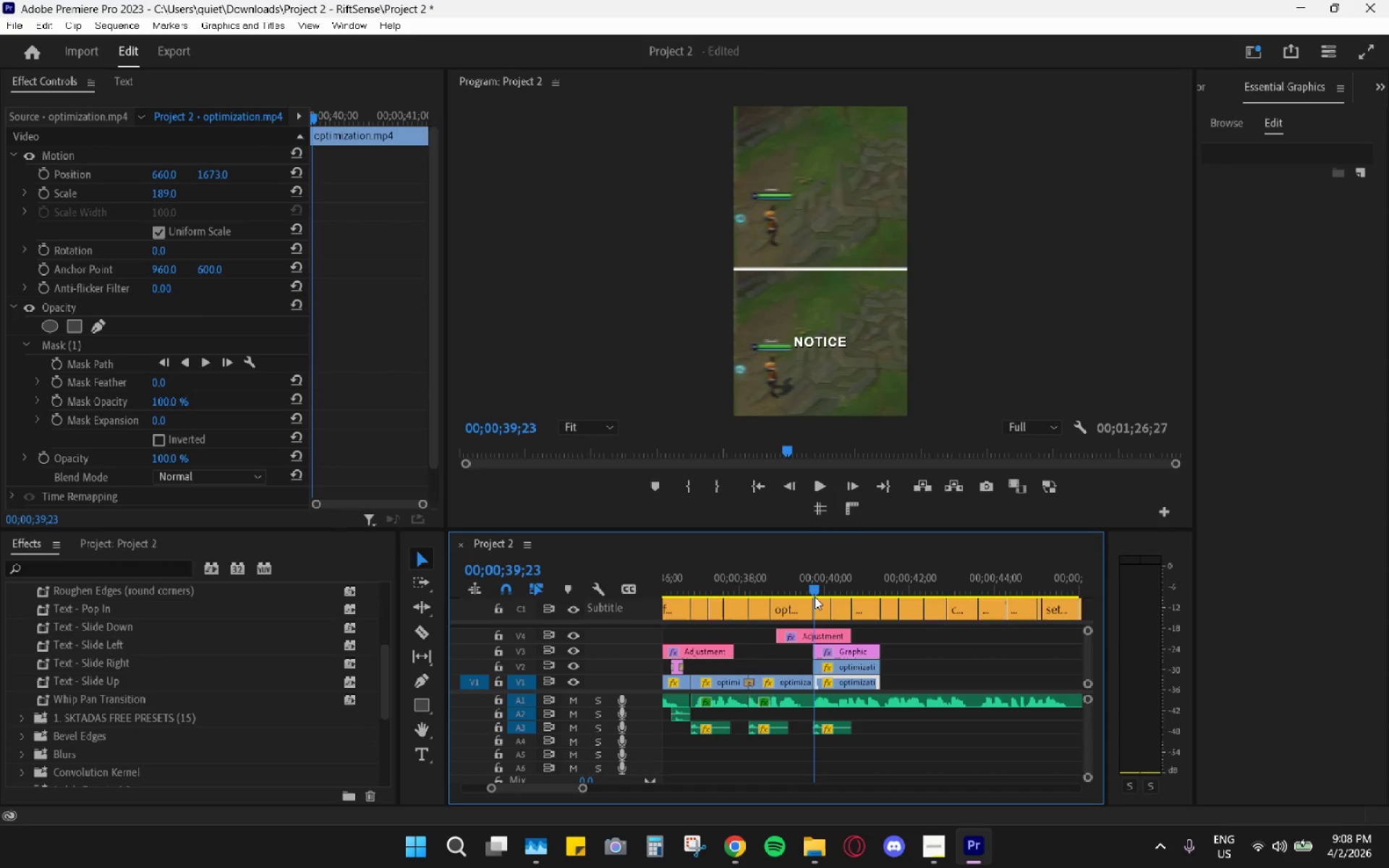 
left_click_drag(start_coordinate=[814, 597], to_coordinate=[806, 594])
 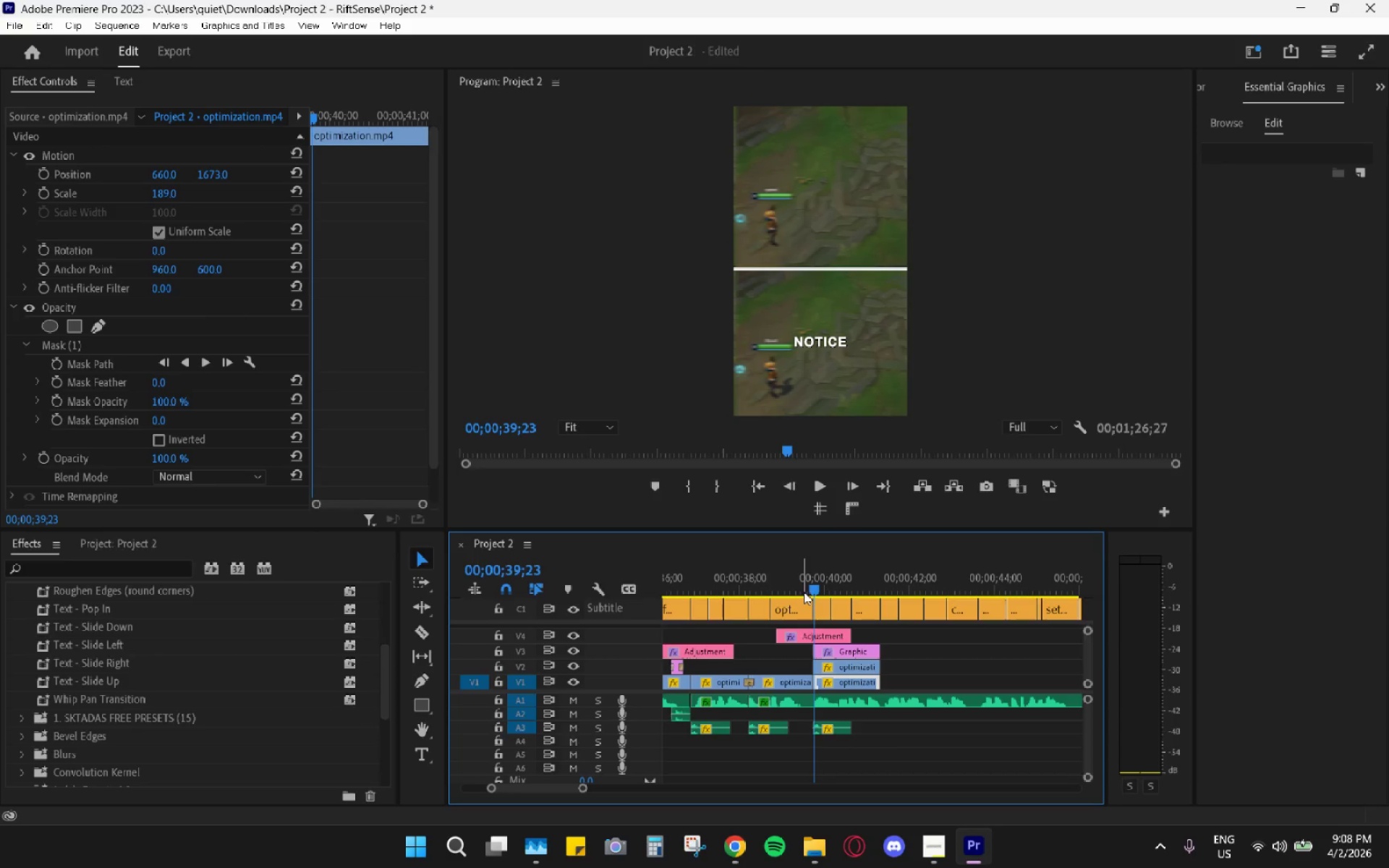 
left_click_drag(start_coordinate=[813, 587], to_coordinate=[802, 586])
 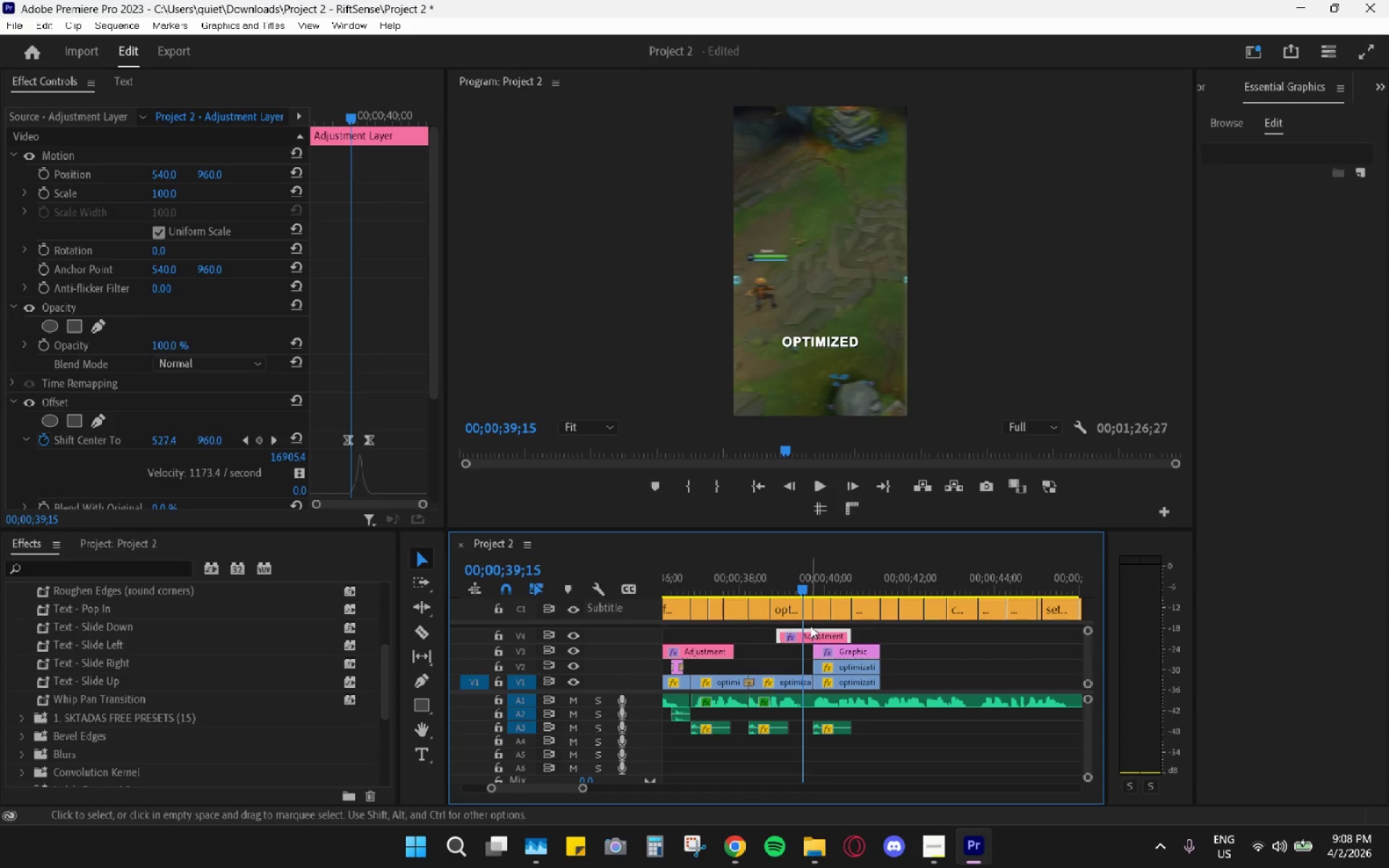 
key(Shift+E)
 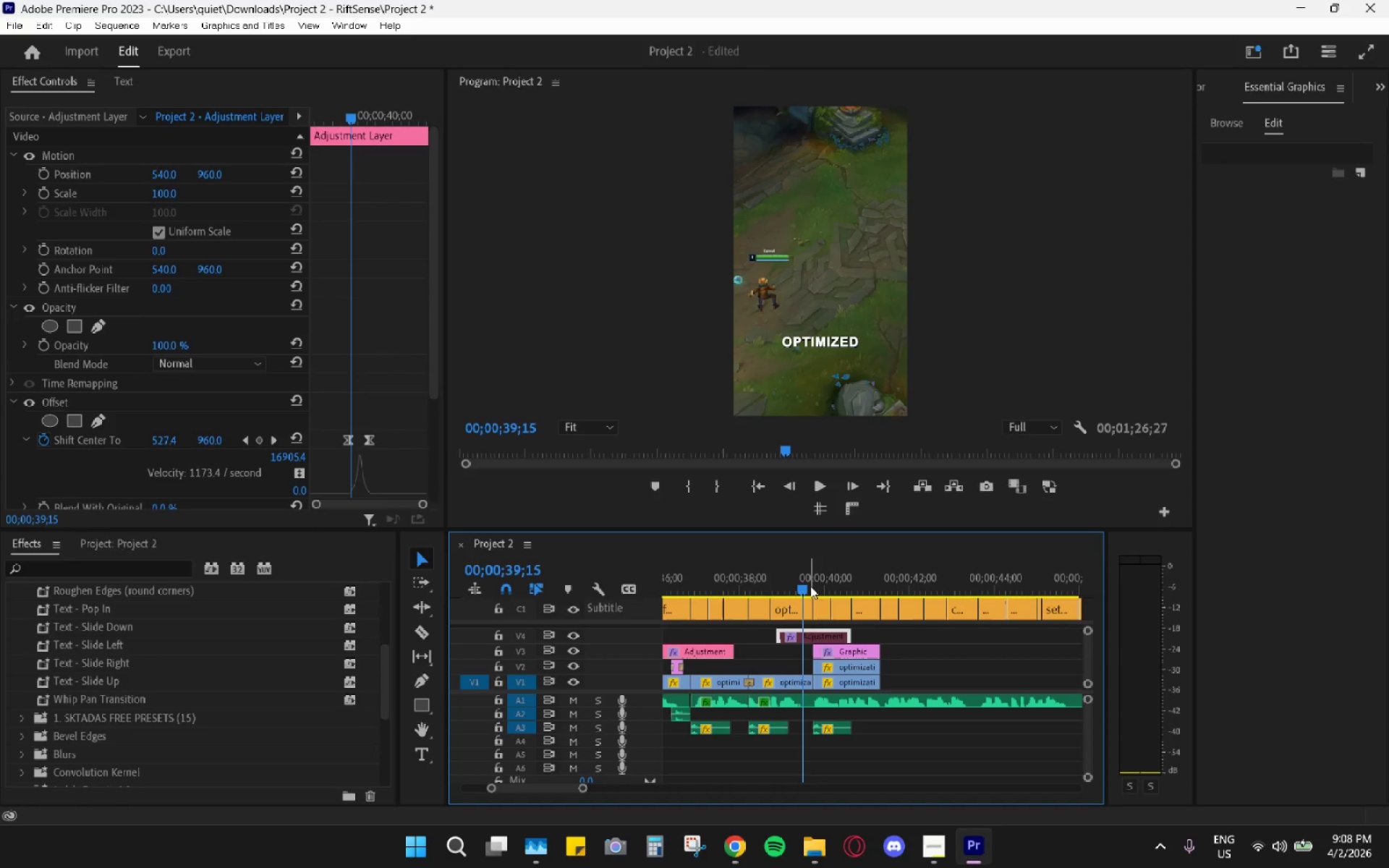 
key(Space)
 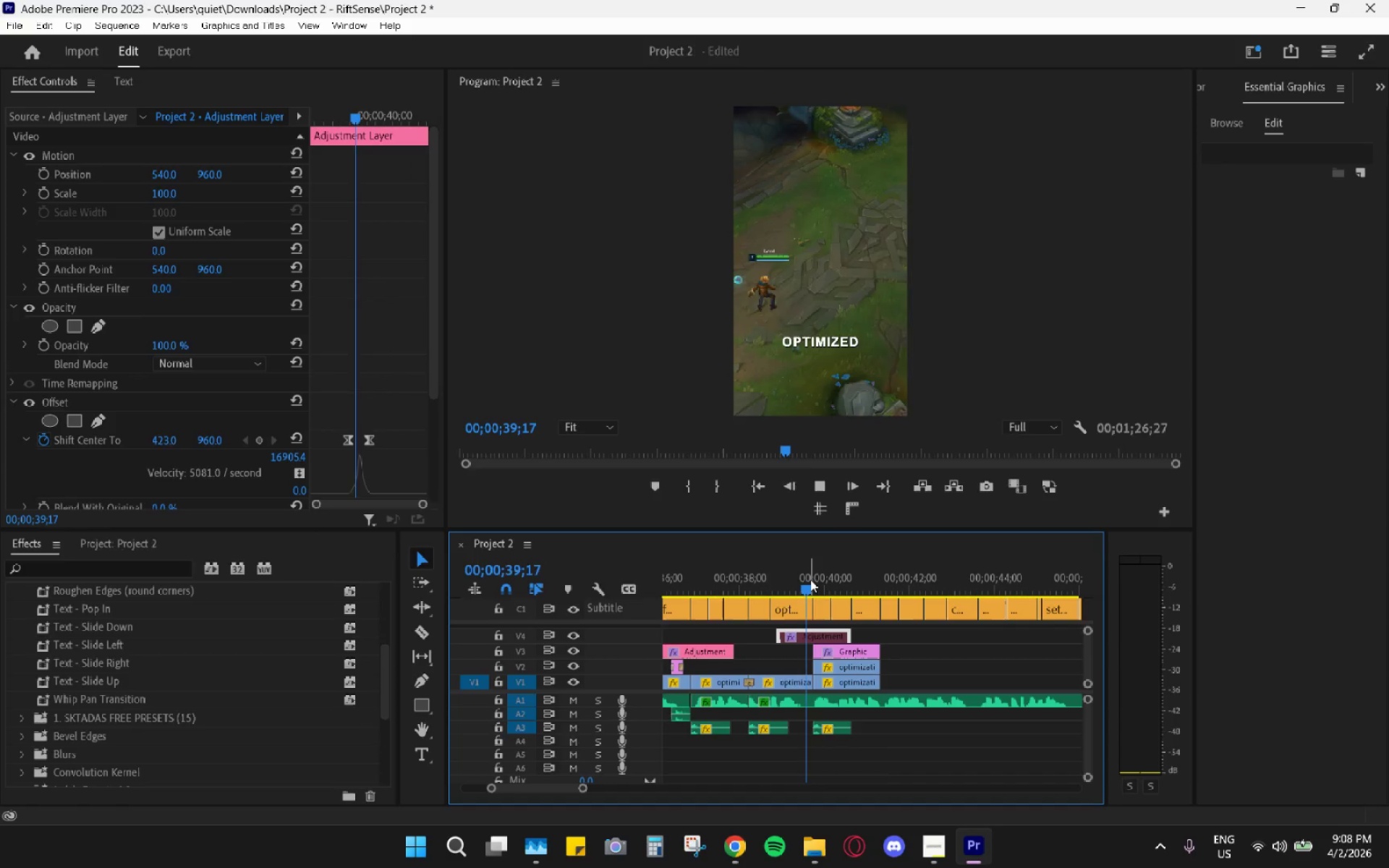 
key(Space)
 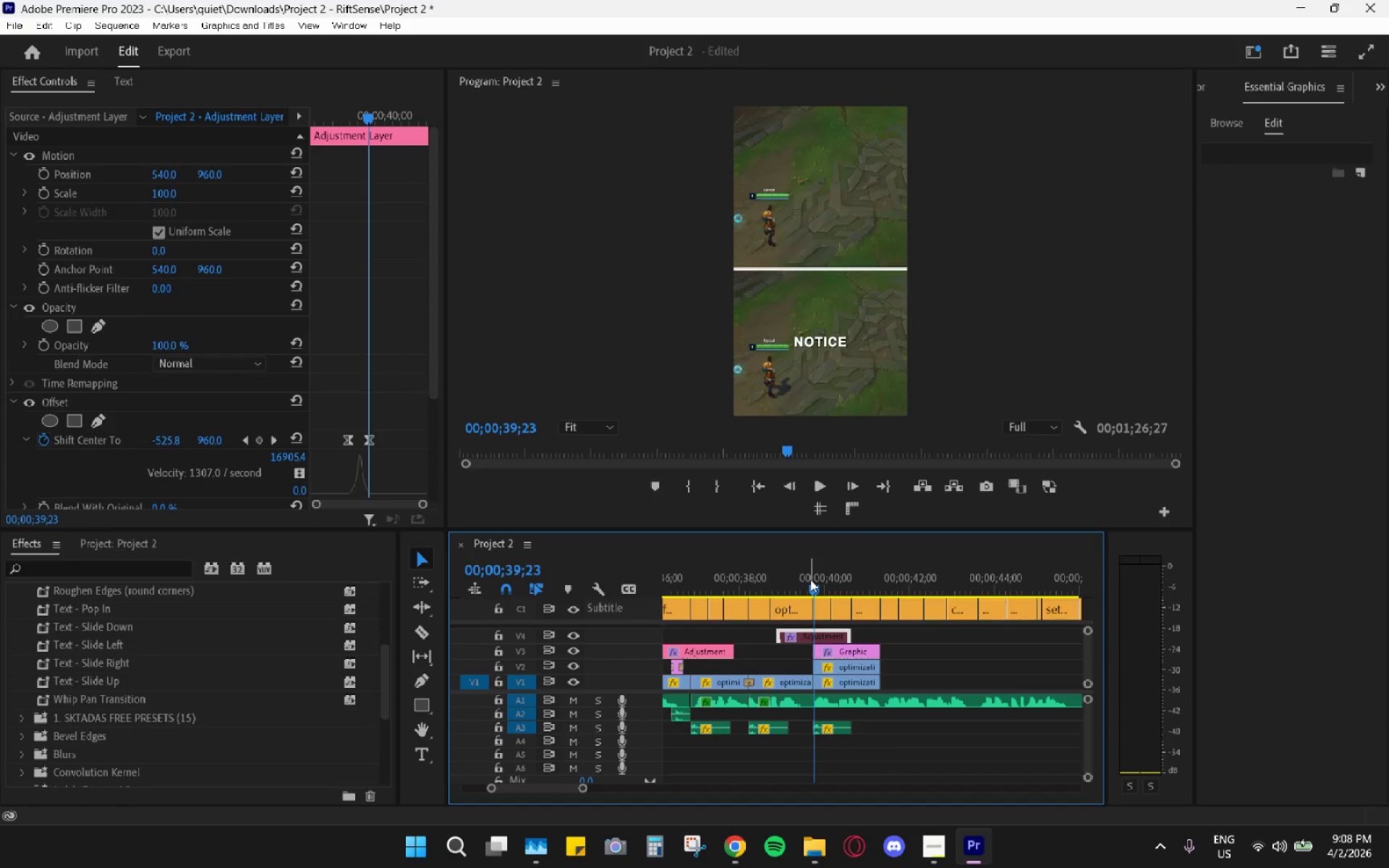 
key(Space)
 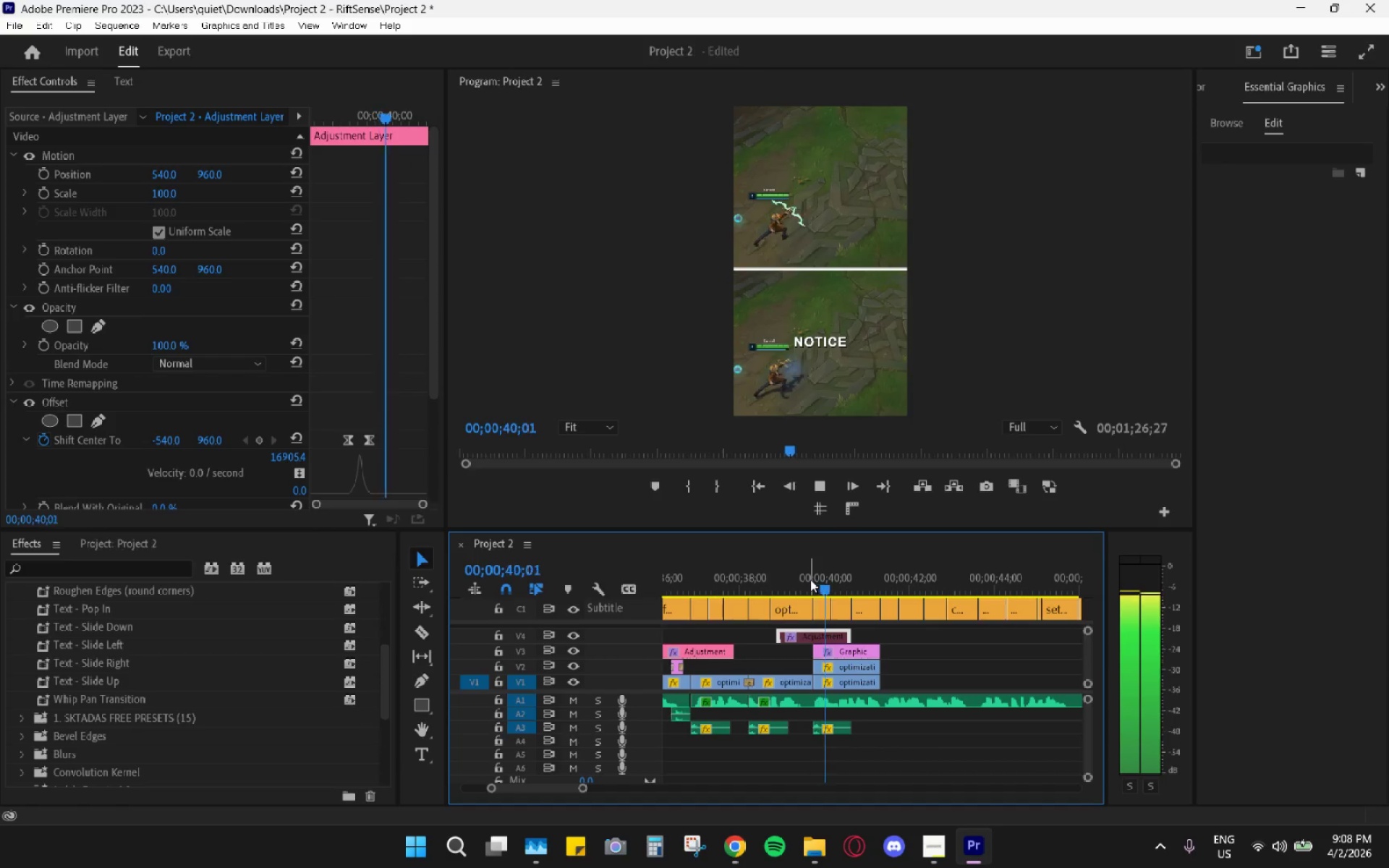 
key(Space)
 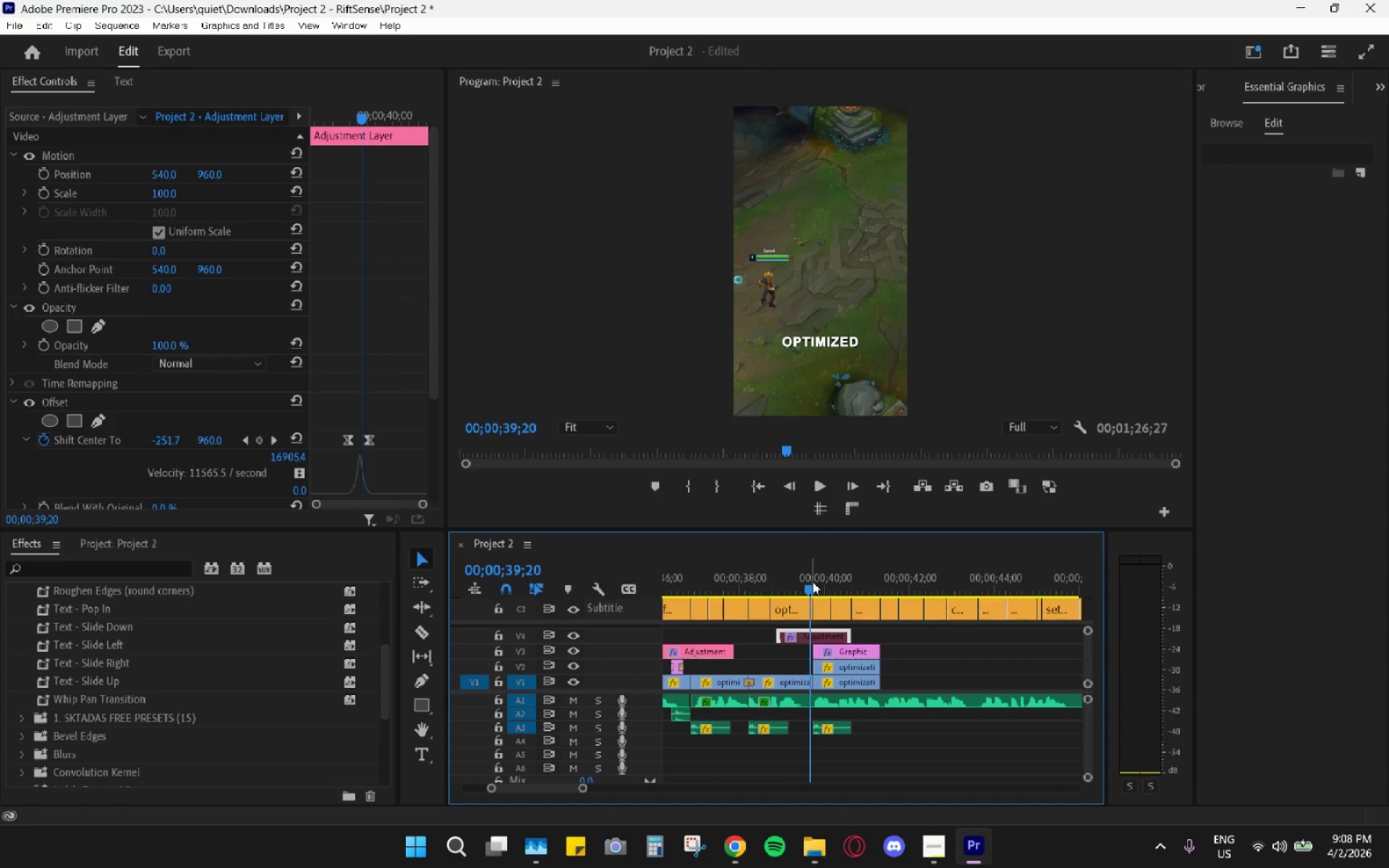 
left_click_drag(start_coordinate=[814, 587], to_coordinate=[817, 594])
 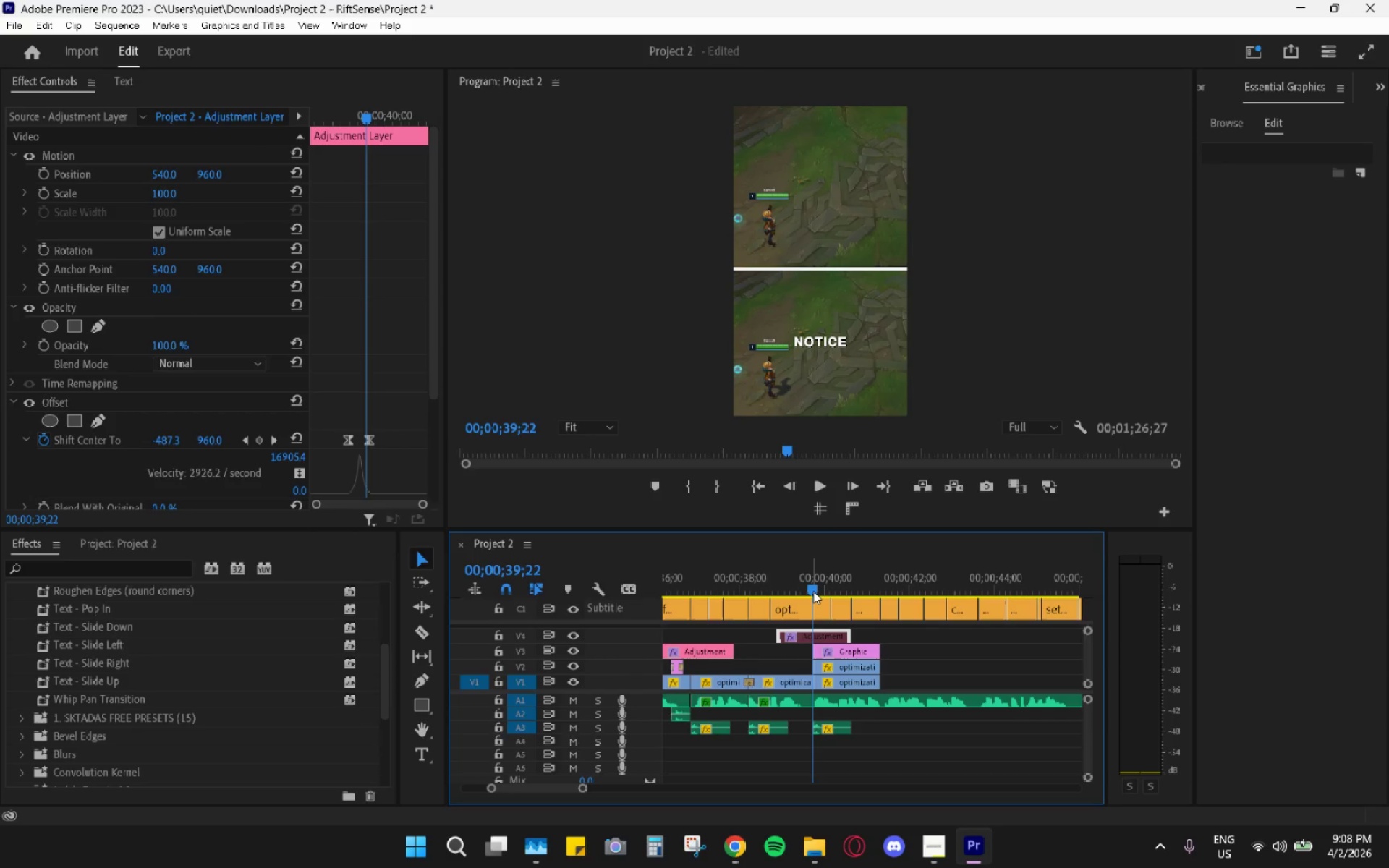 
key(Space)
 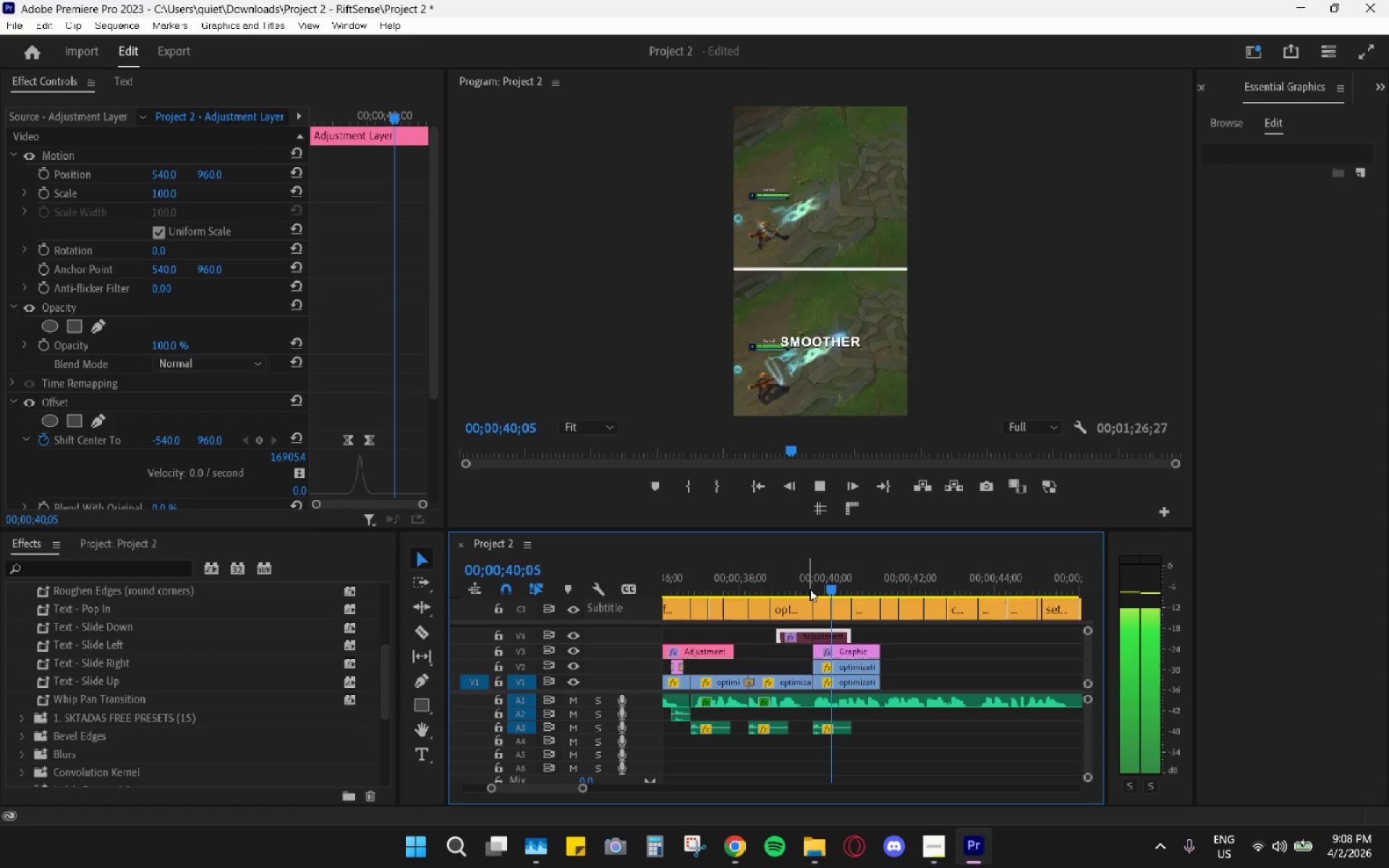 
left_click([810, 589])
 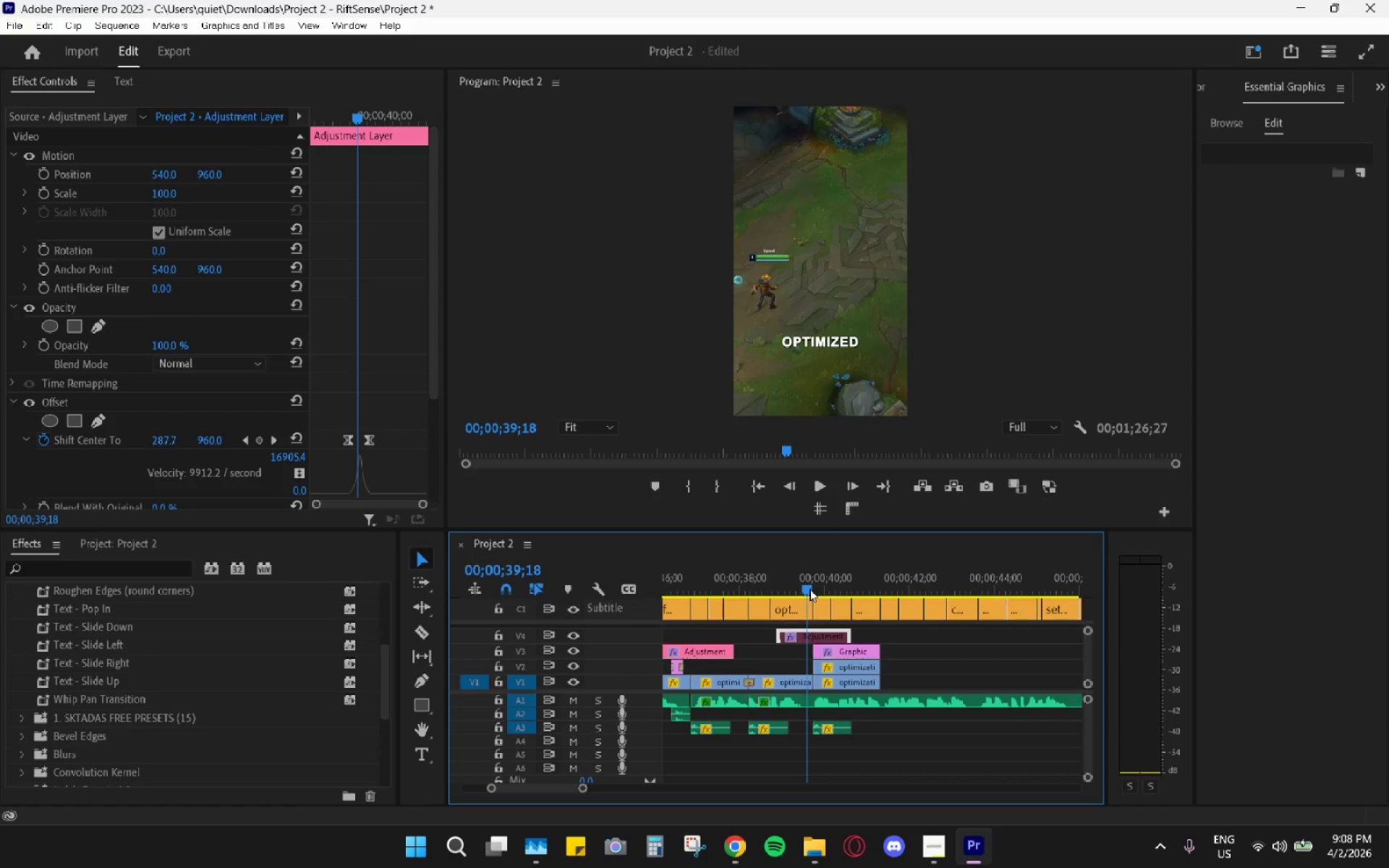 
key(Space)
 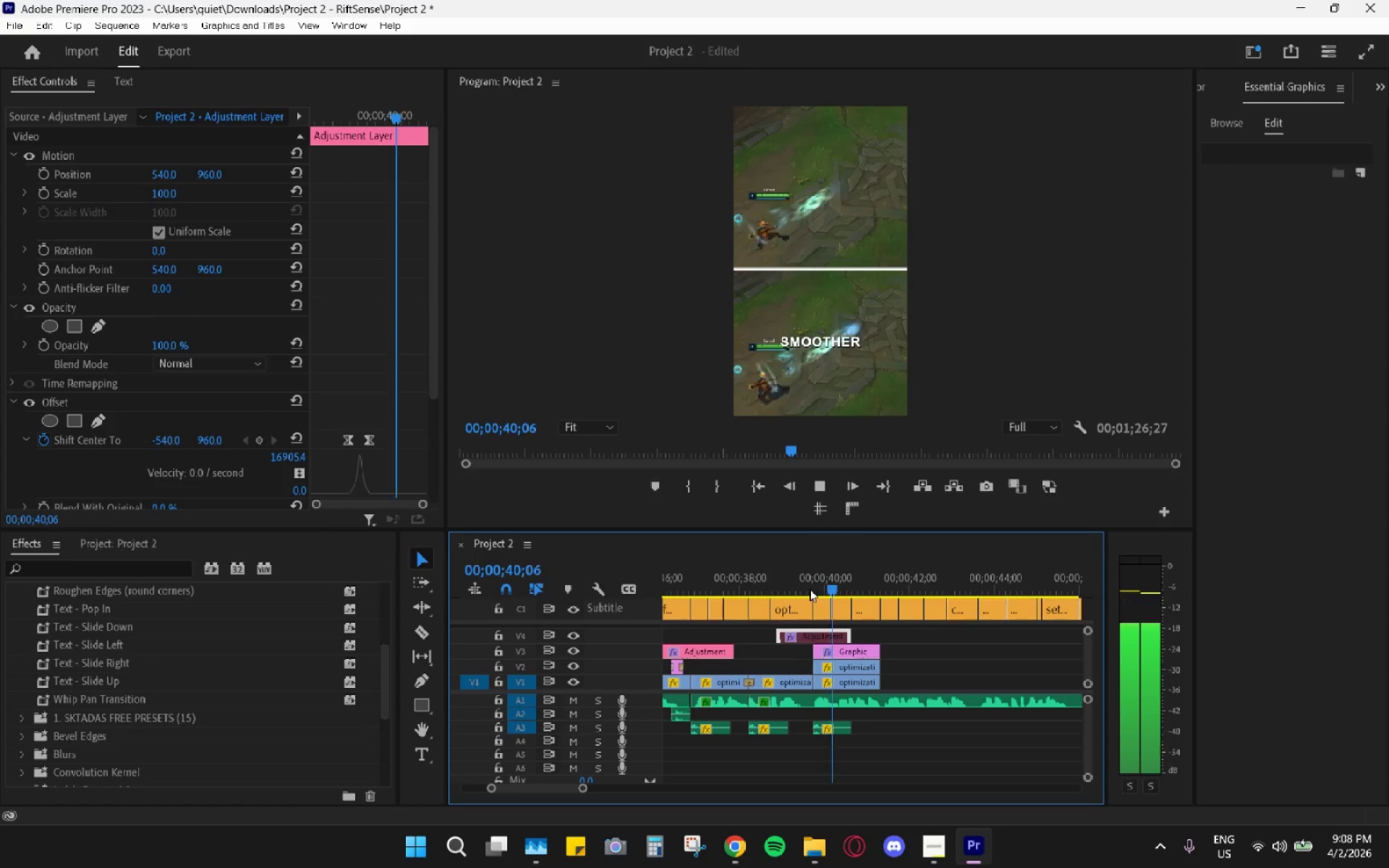 
left_click([810, 589])
 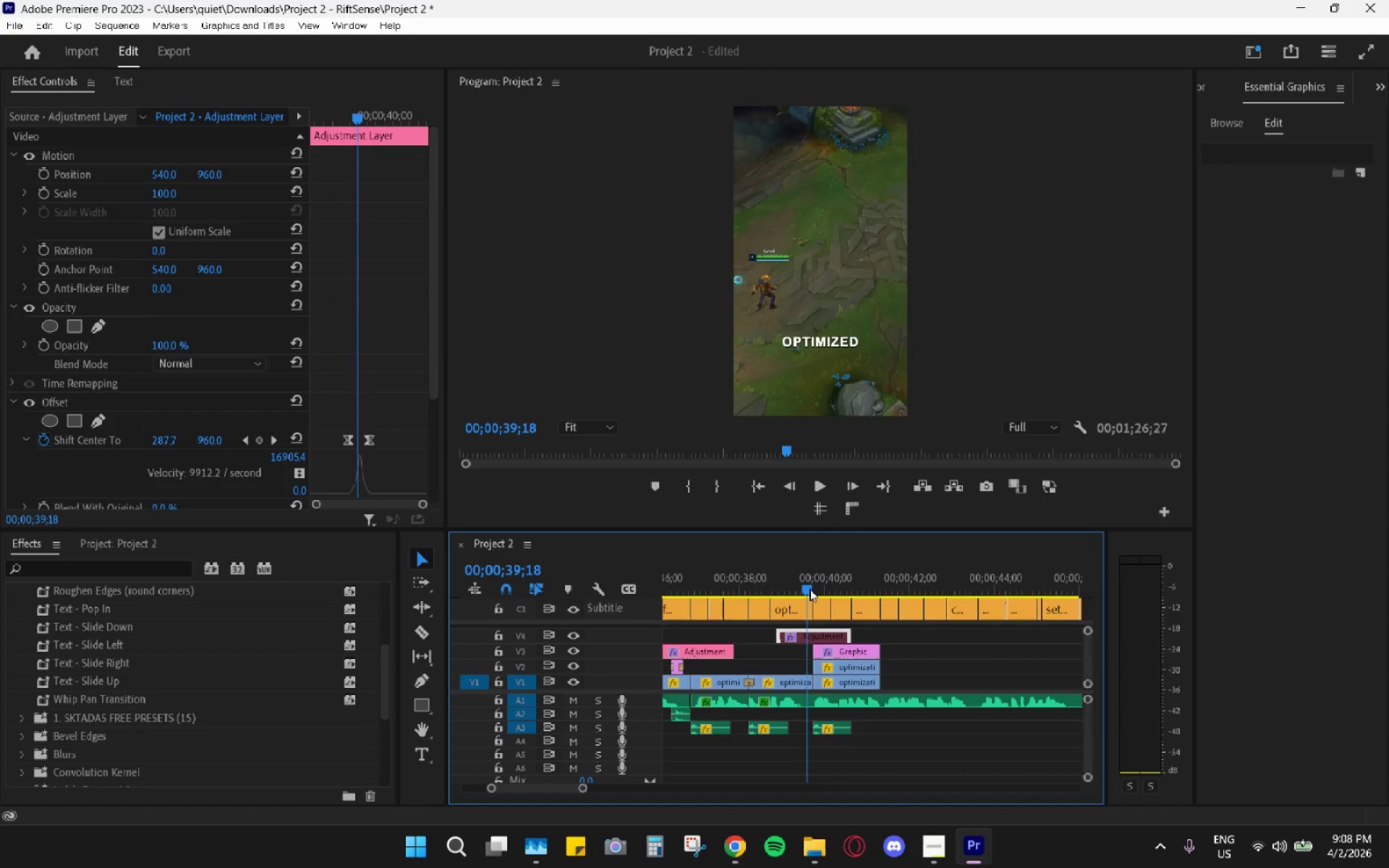 
key(Space)
 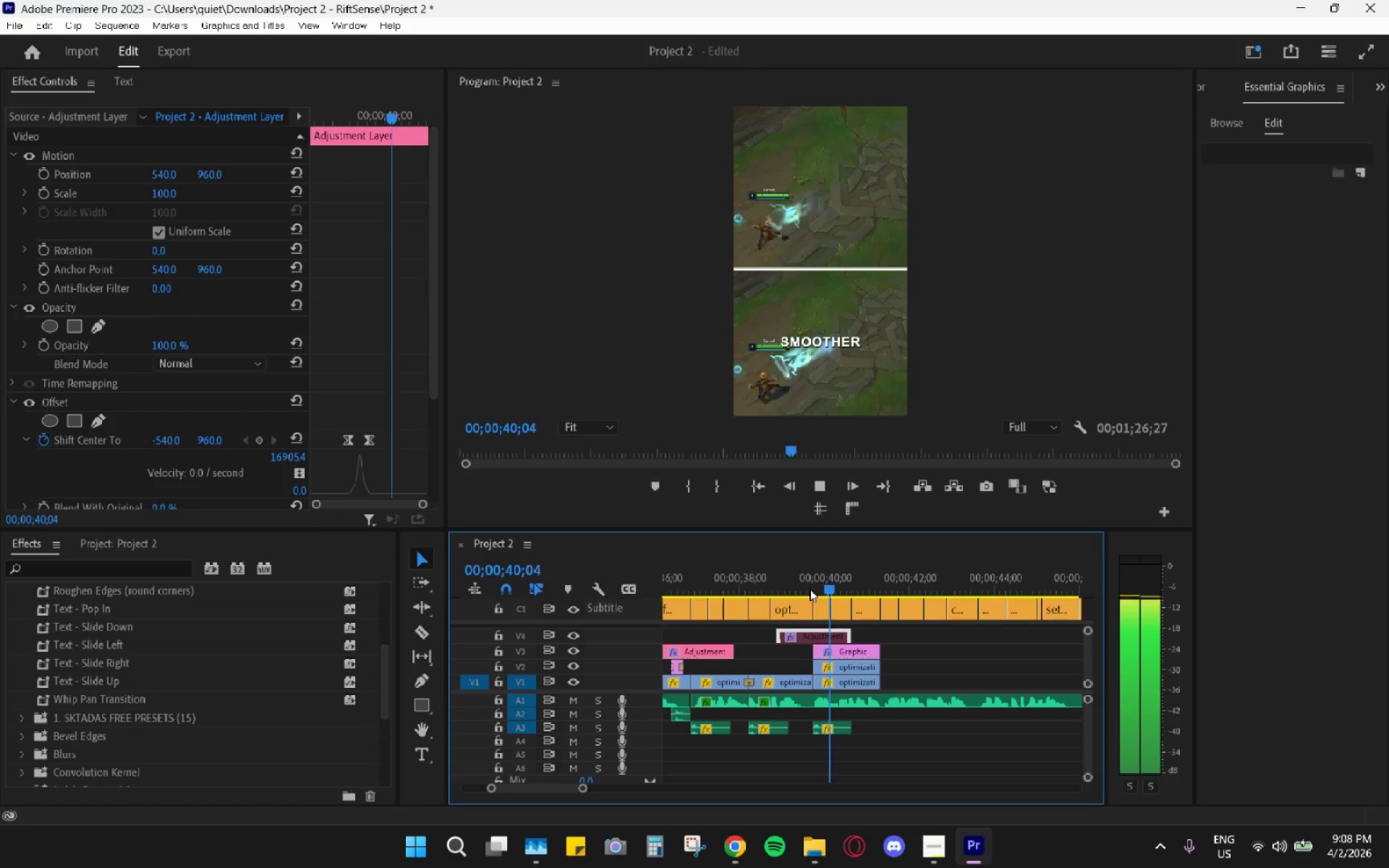 
left_click([810, 589])
 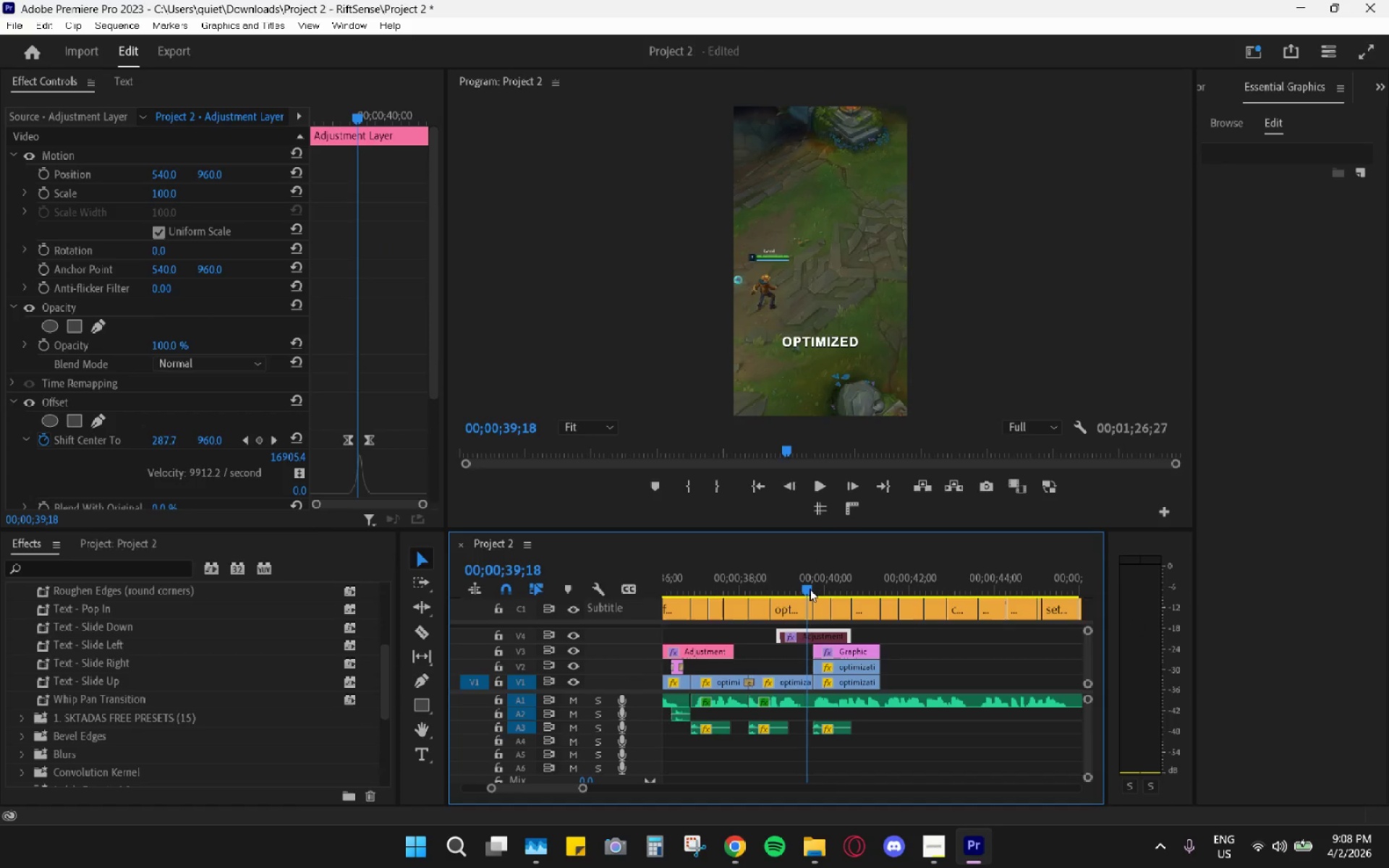 
key(Space)
 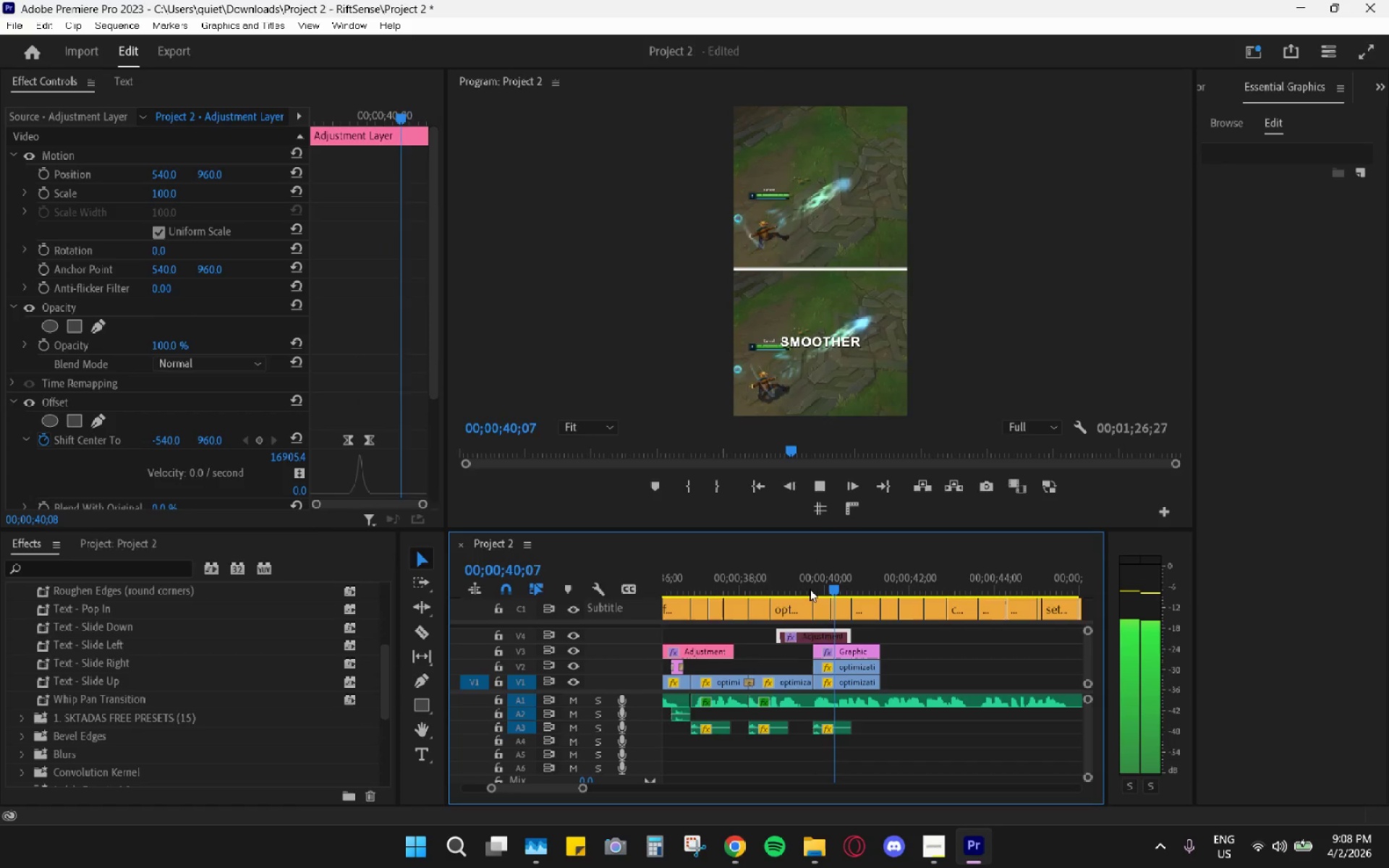 
key(Space)
 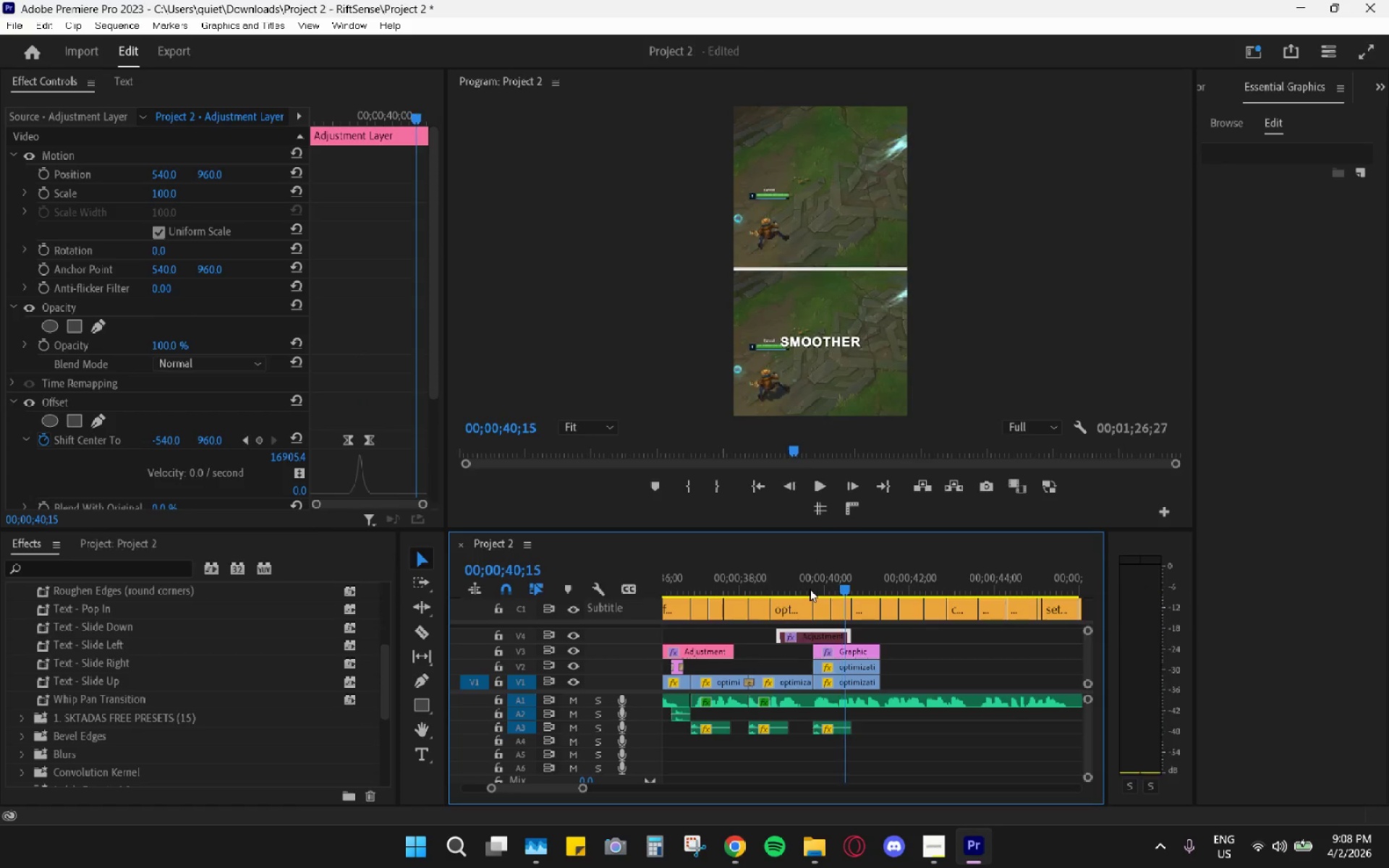 
left_click([810, 589])
 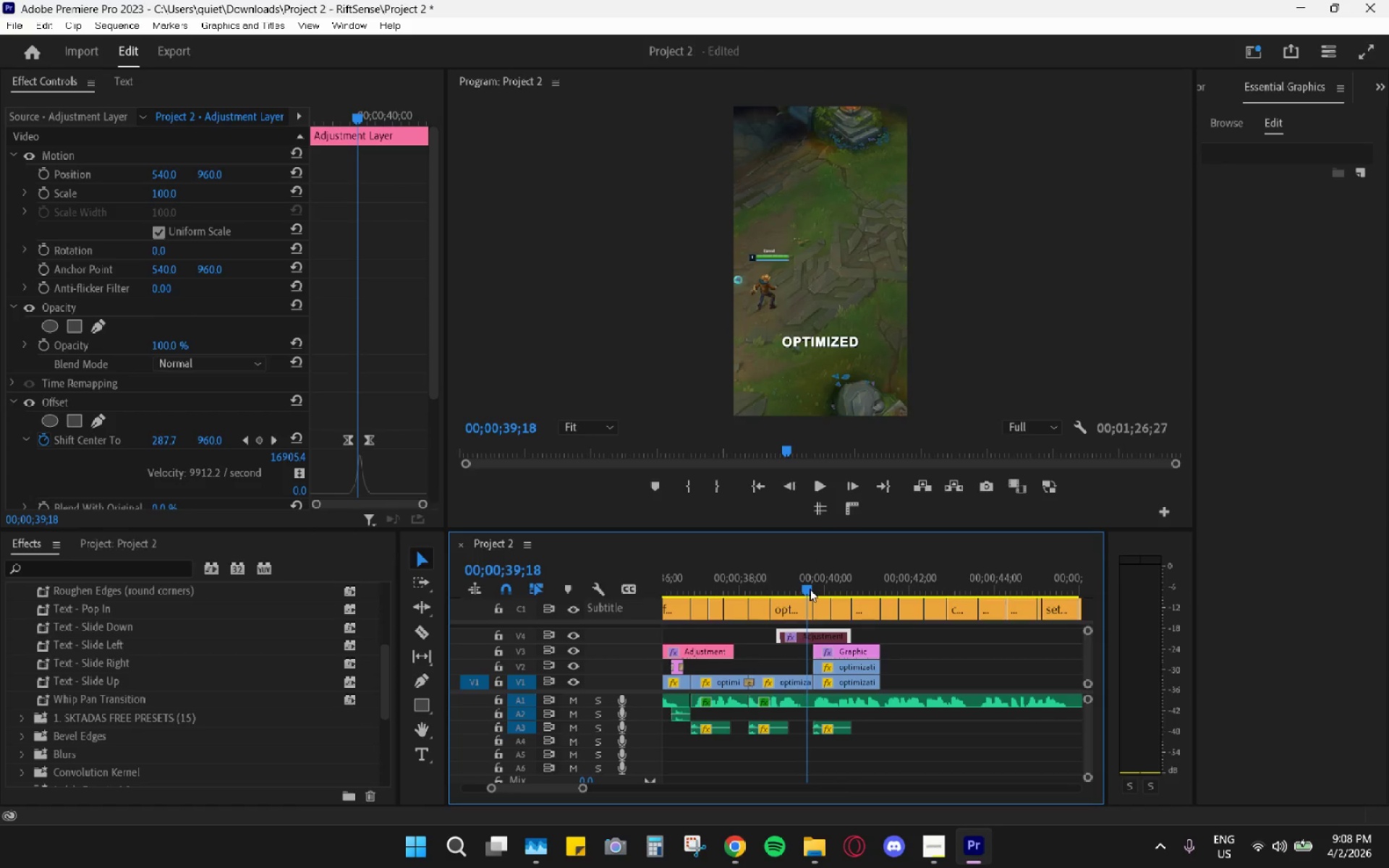 
key(Space)
 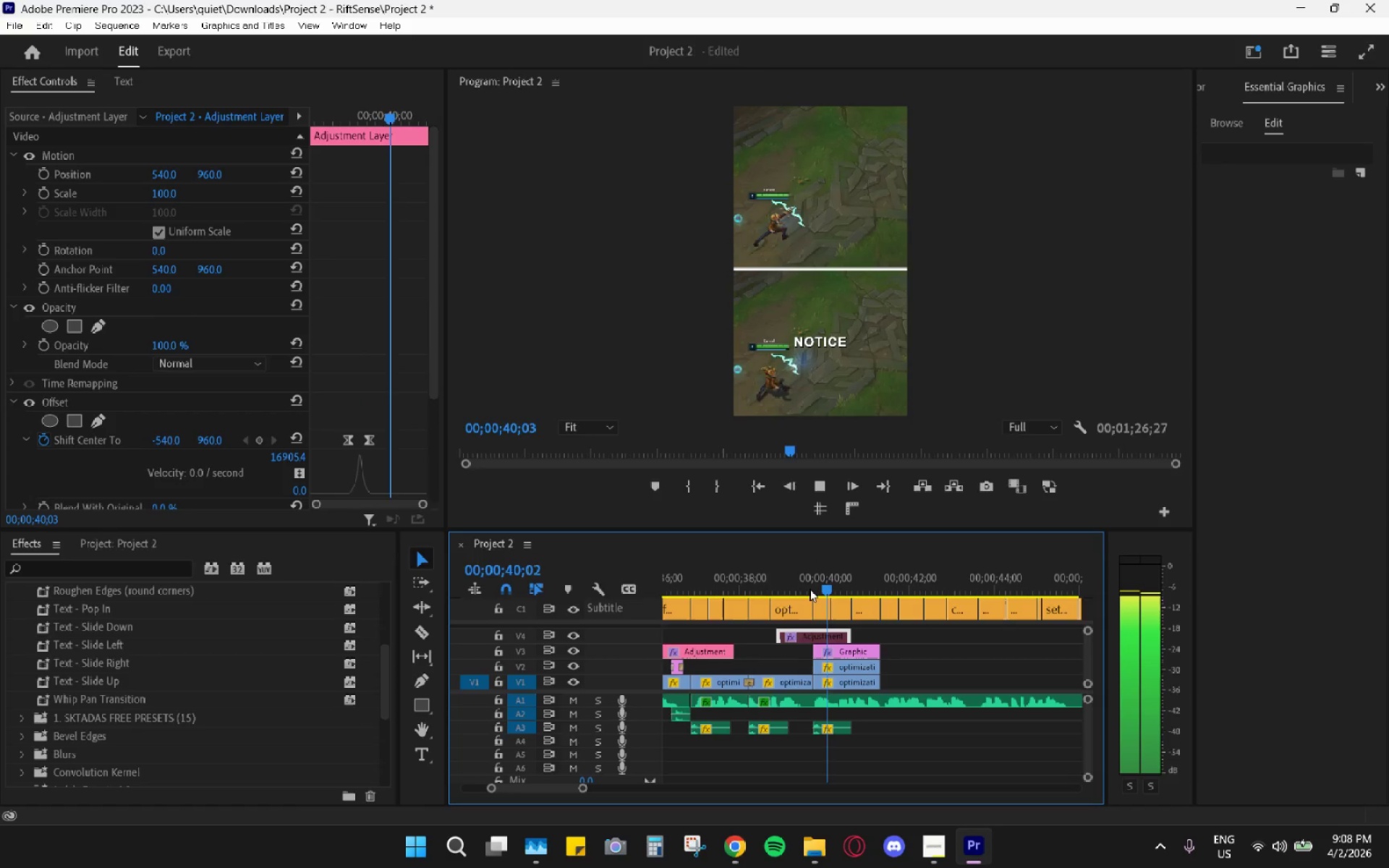 
left_click([810, 589])
 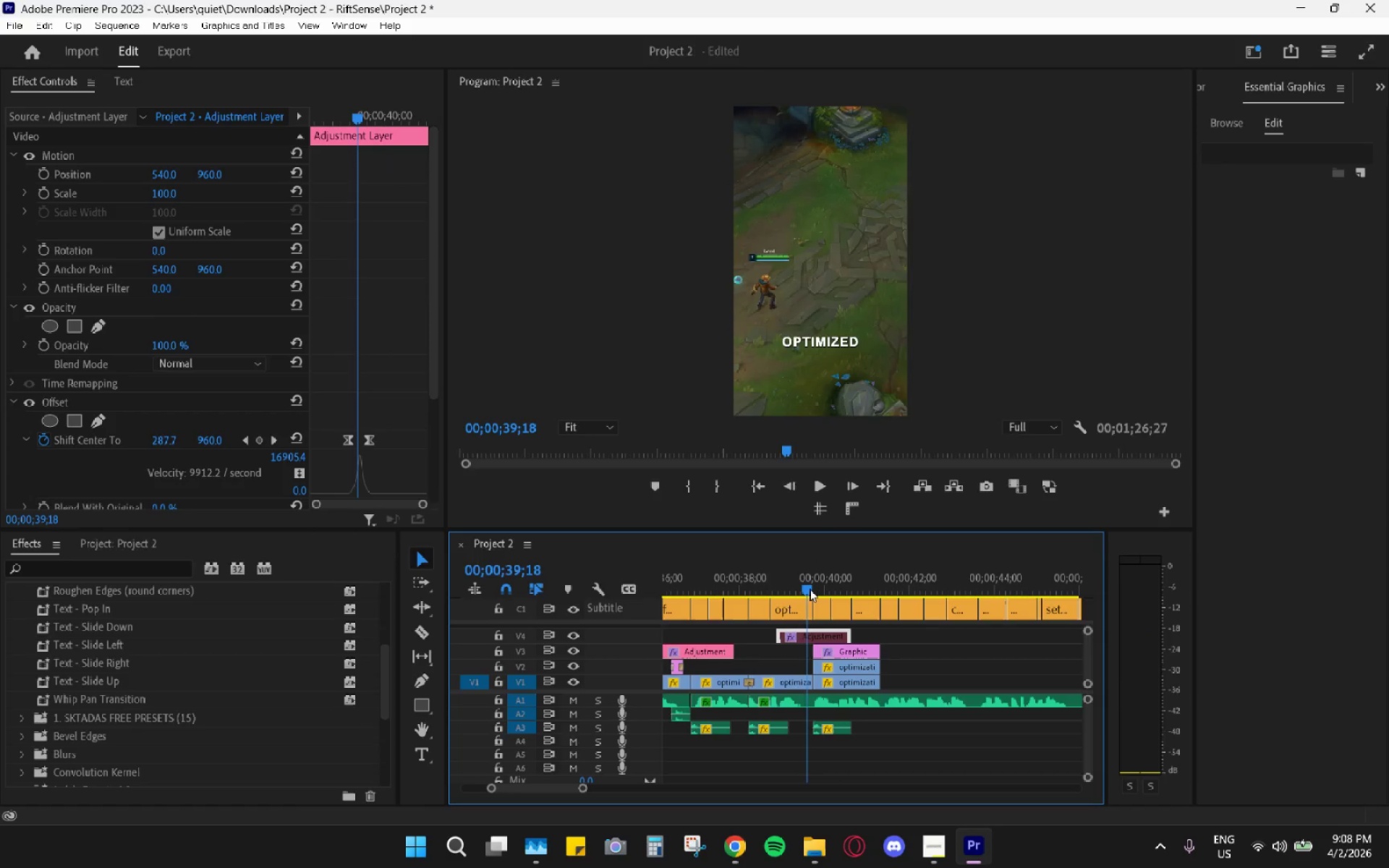 
key(Space)
 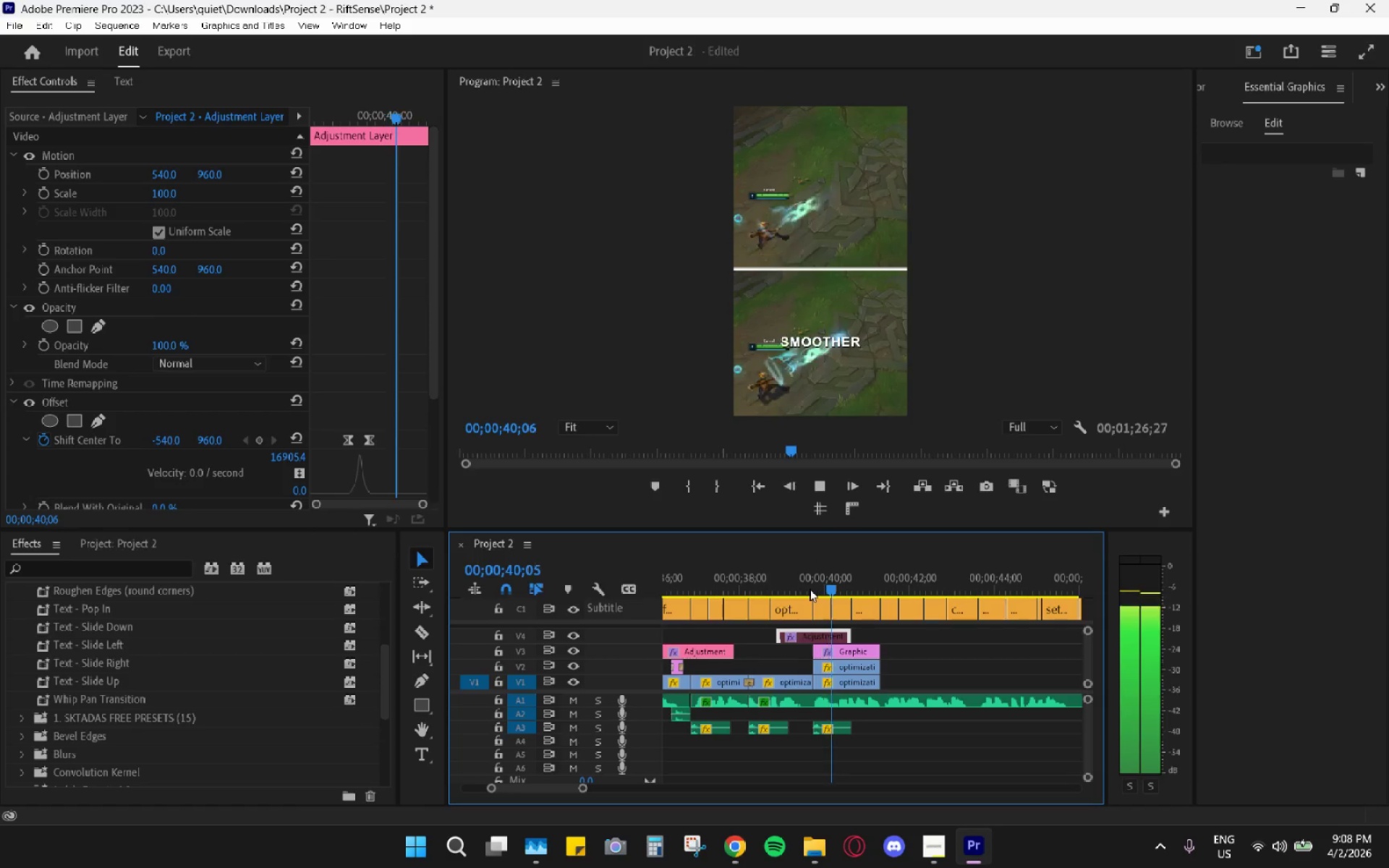 
left_click([810, 589])
 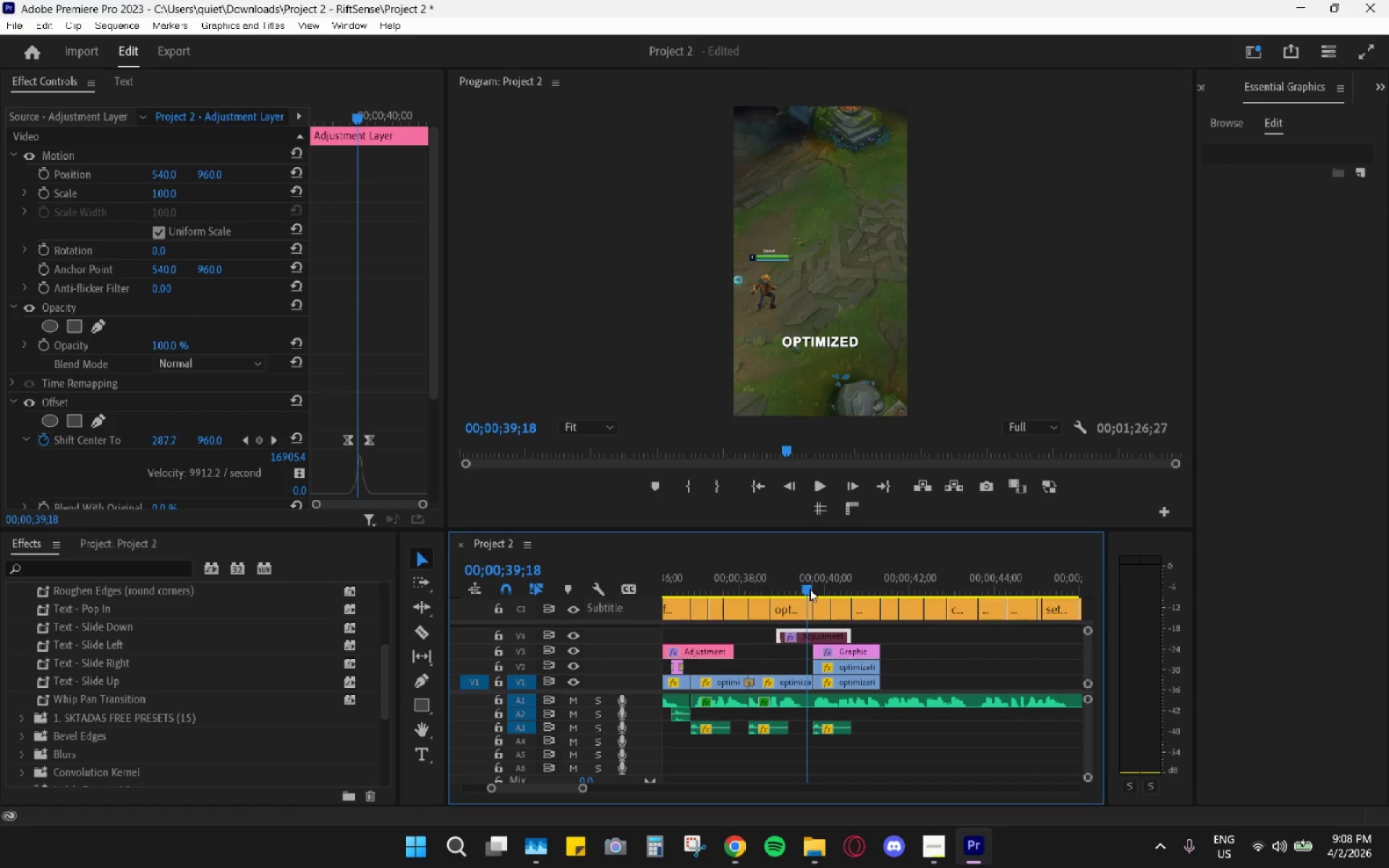 
key(Space)
 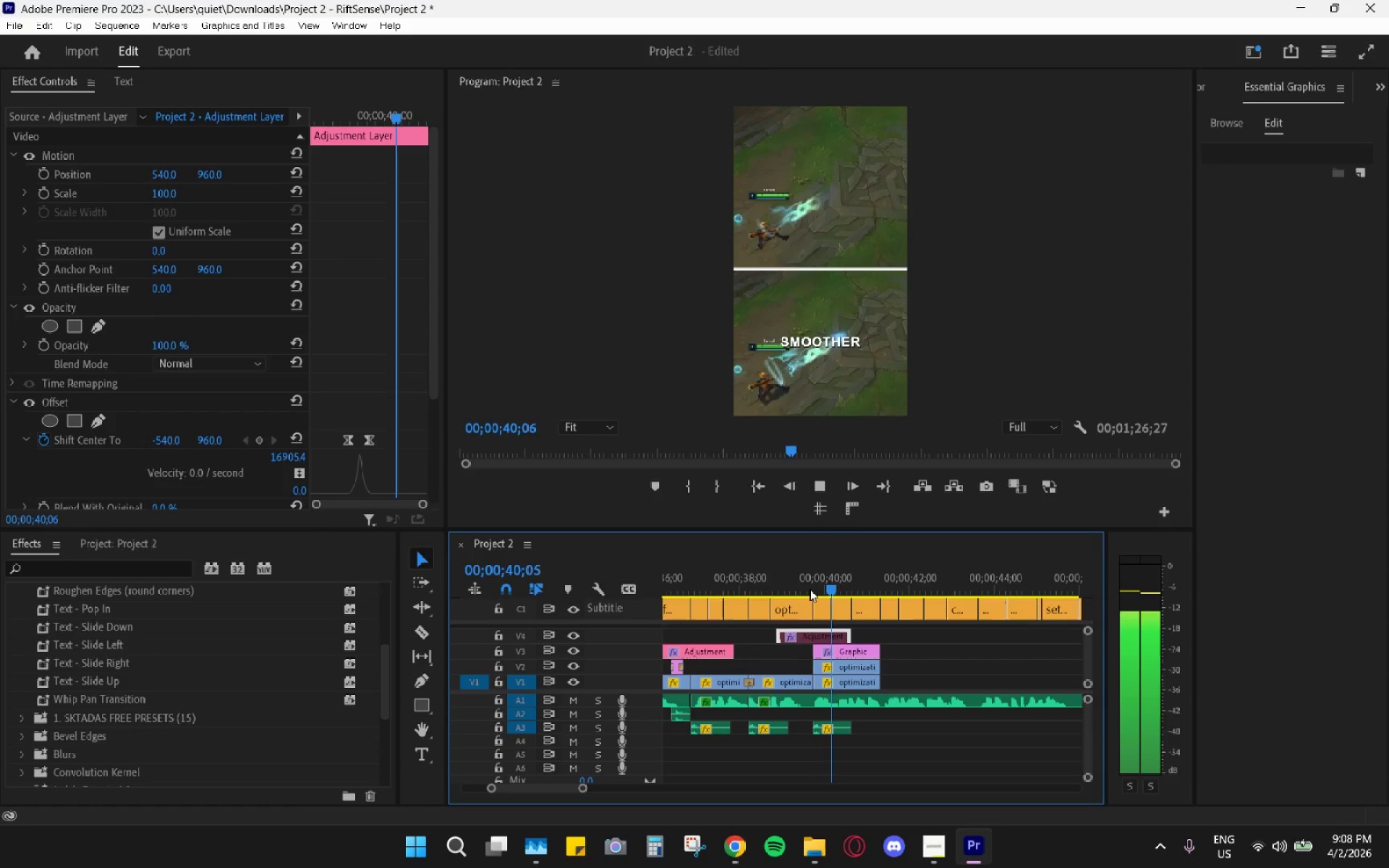 
left_click([810, 589])
 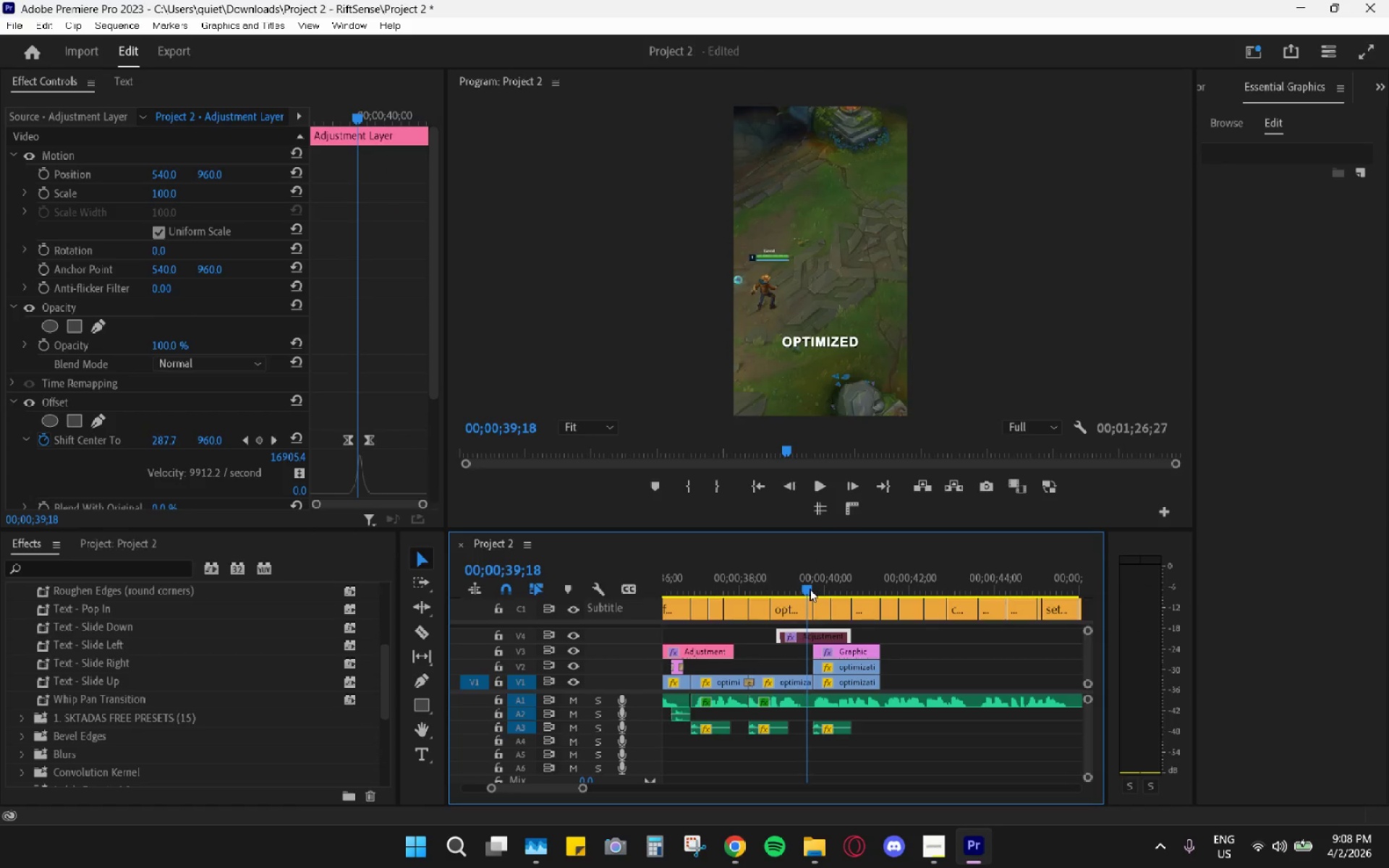 
key(Space)
 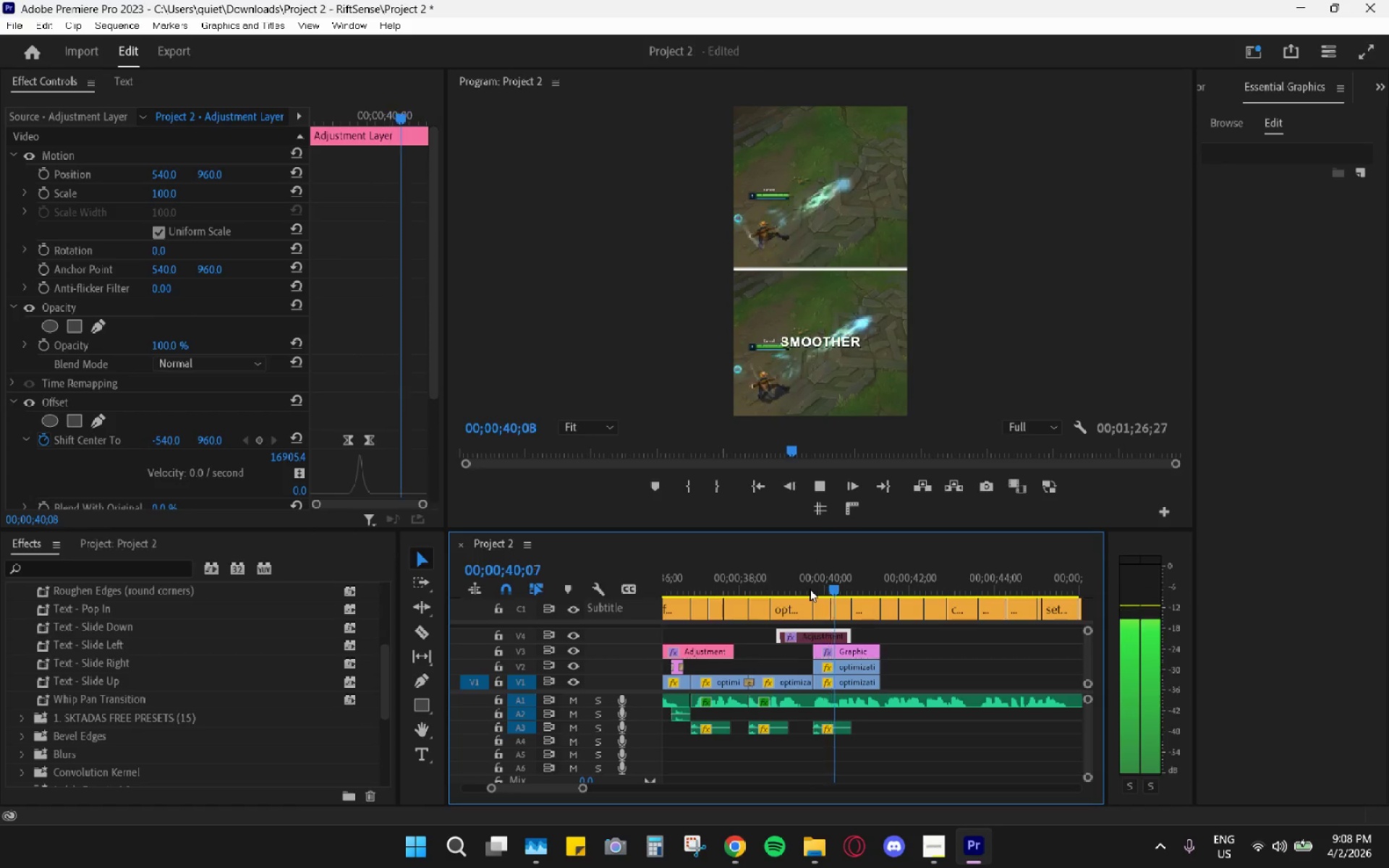 
left_click([810, 589])
 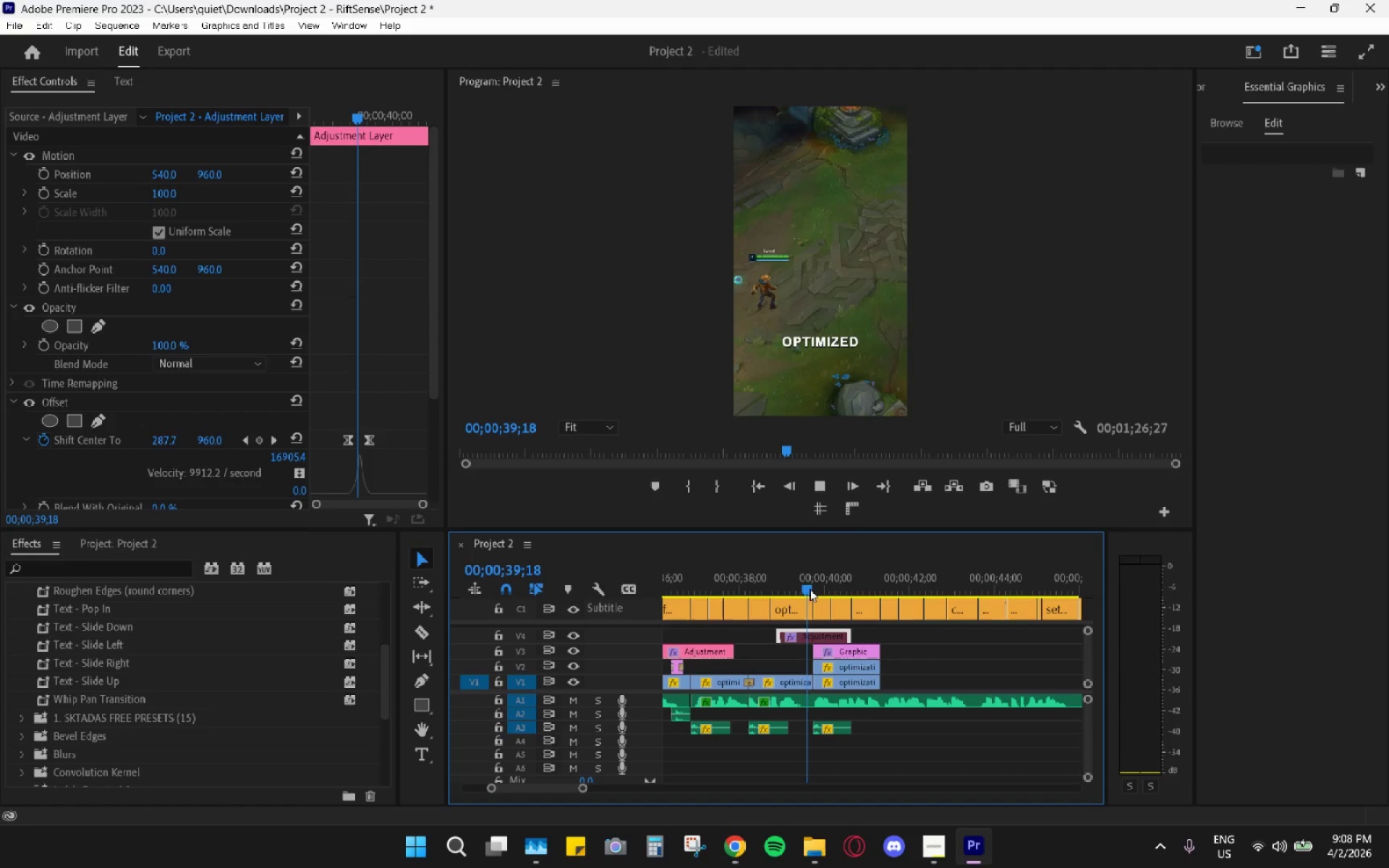 
key(Space)
 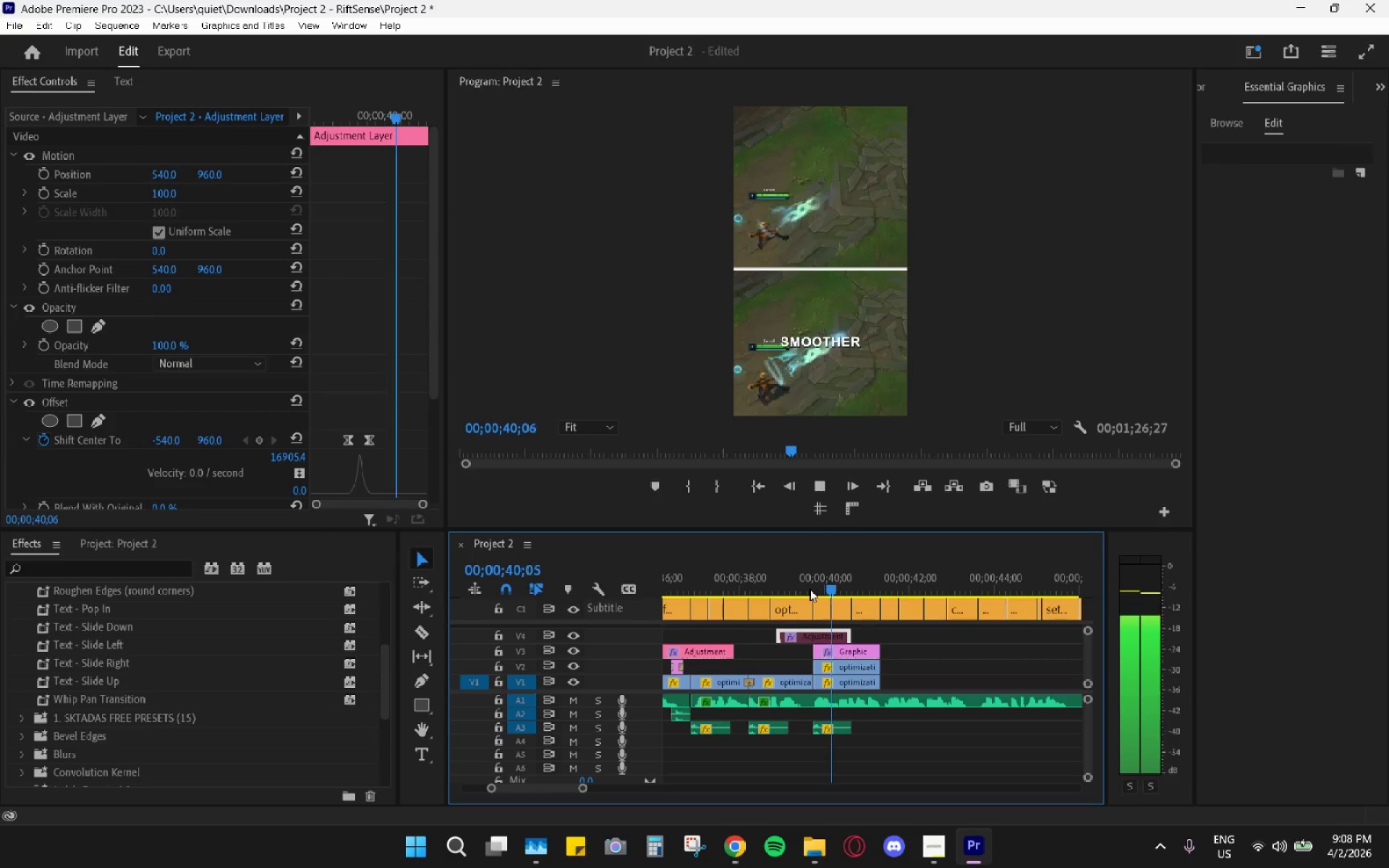 
left_click([810, 589])
 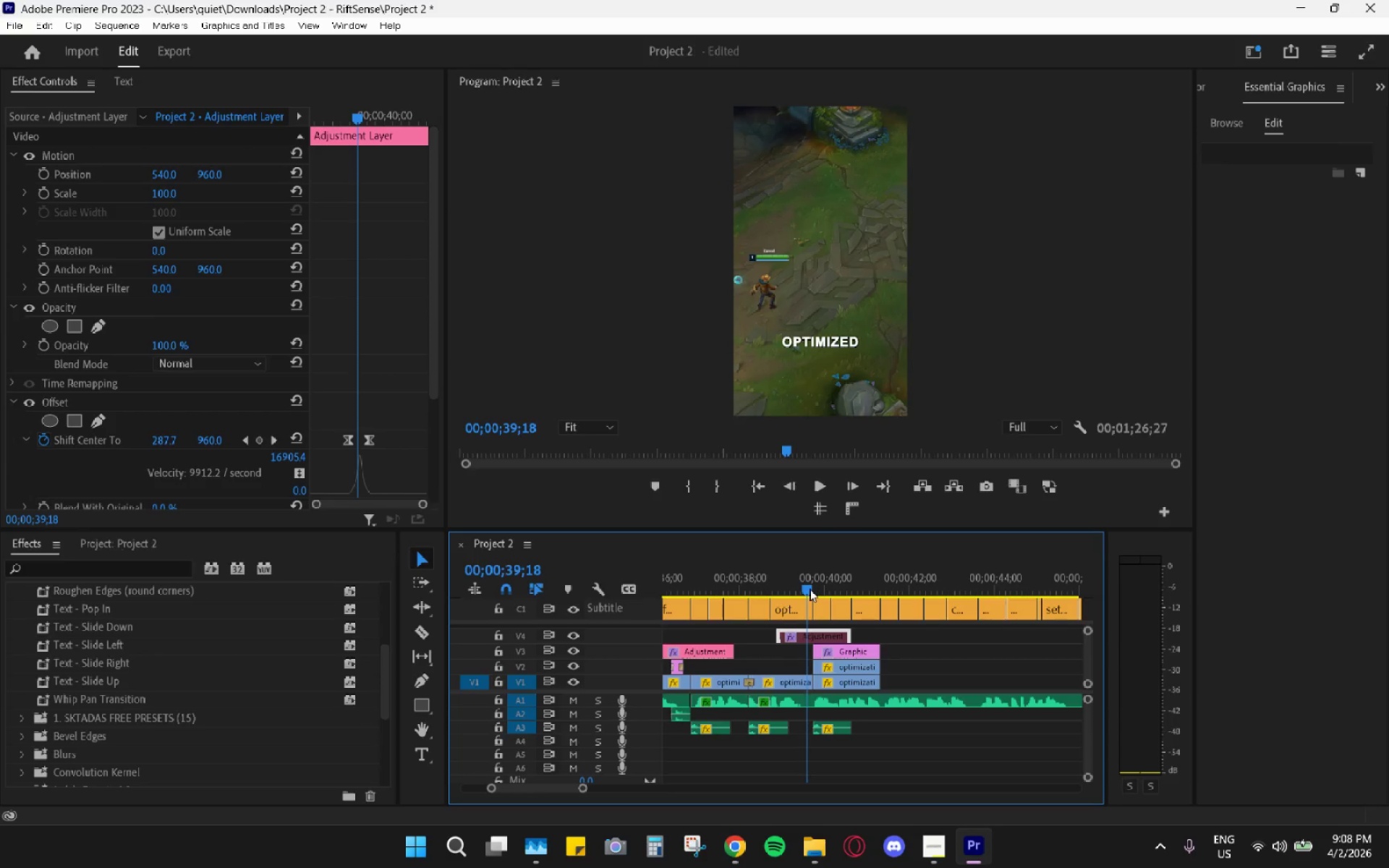 
key(Space)
 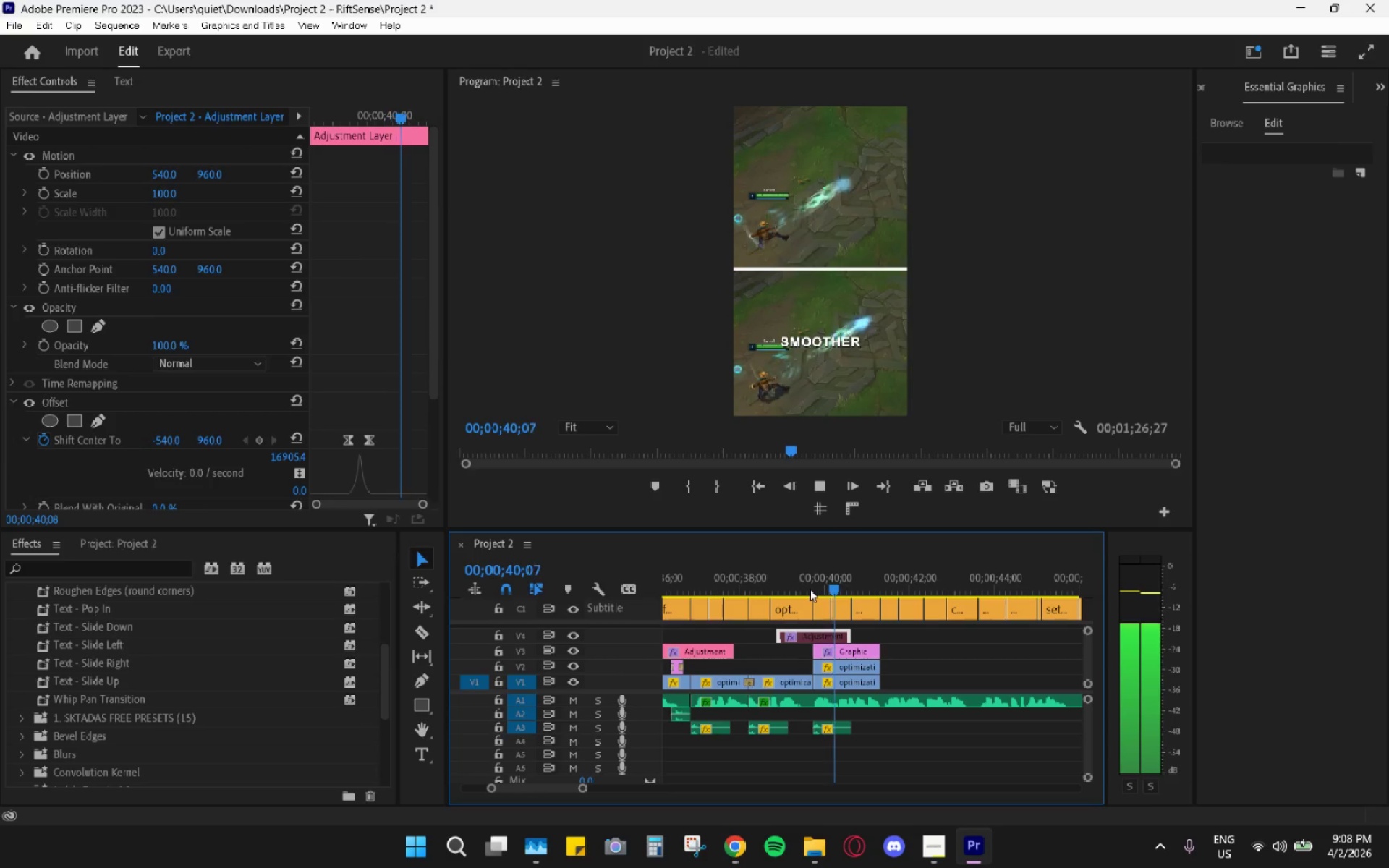 
left_click([810, 589])
 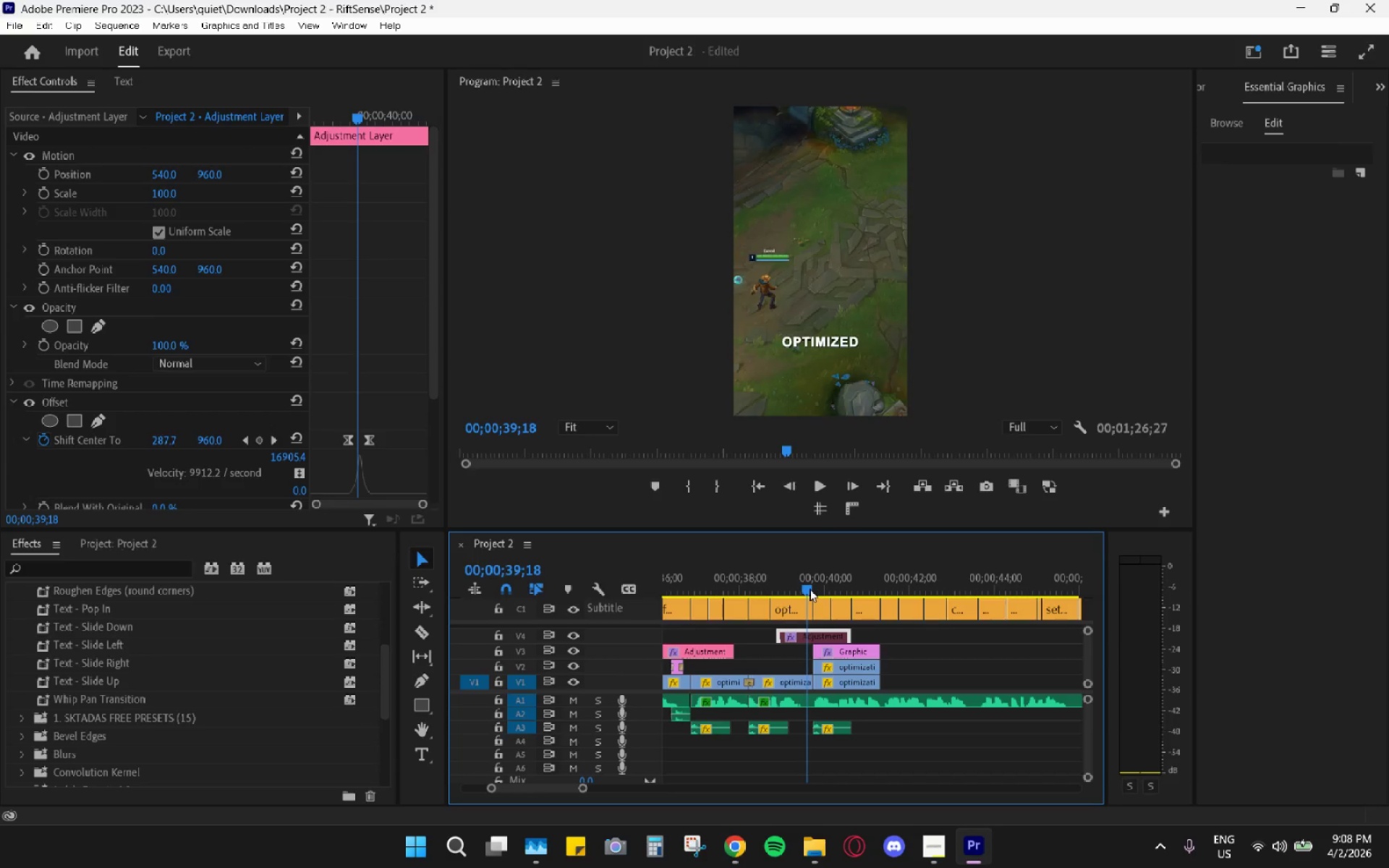 
key(Space)
 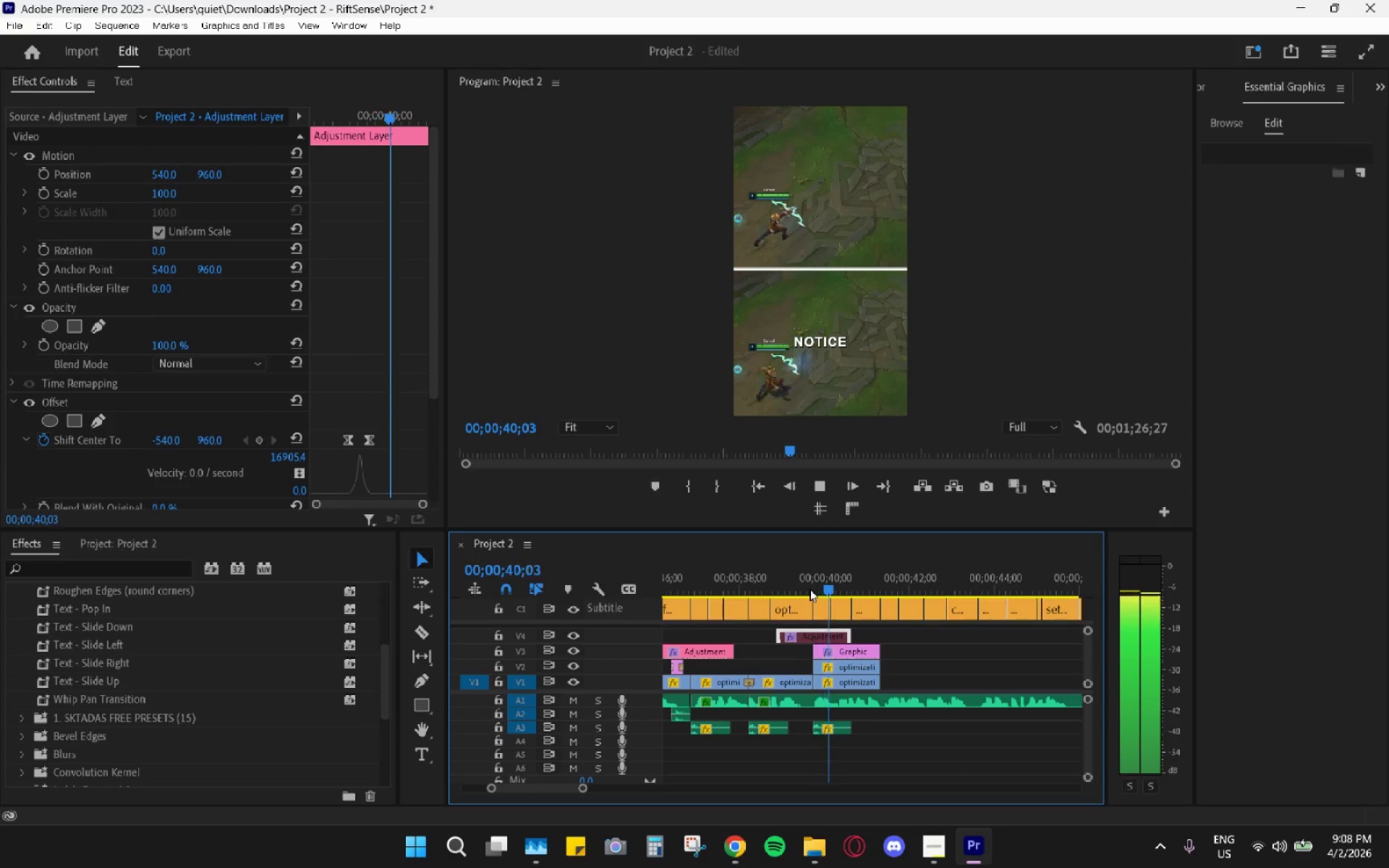 
left_click([810, 589])
 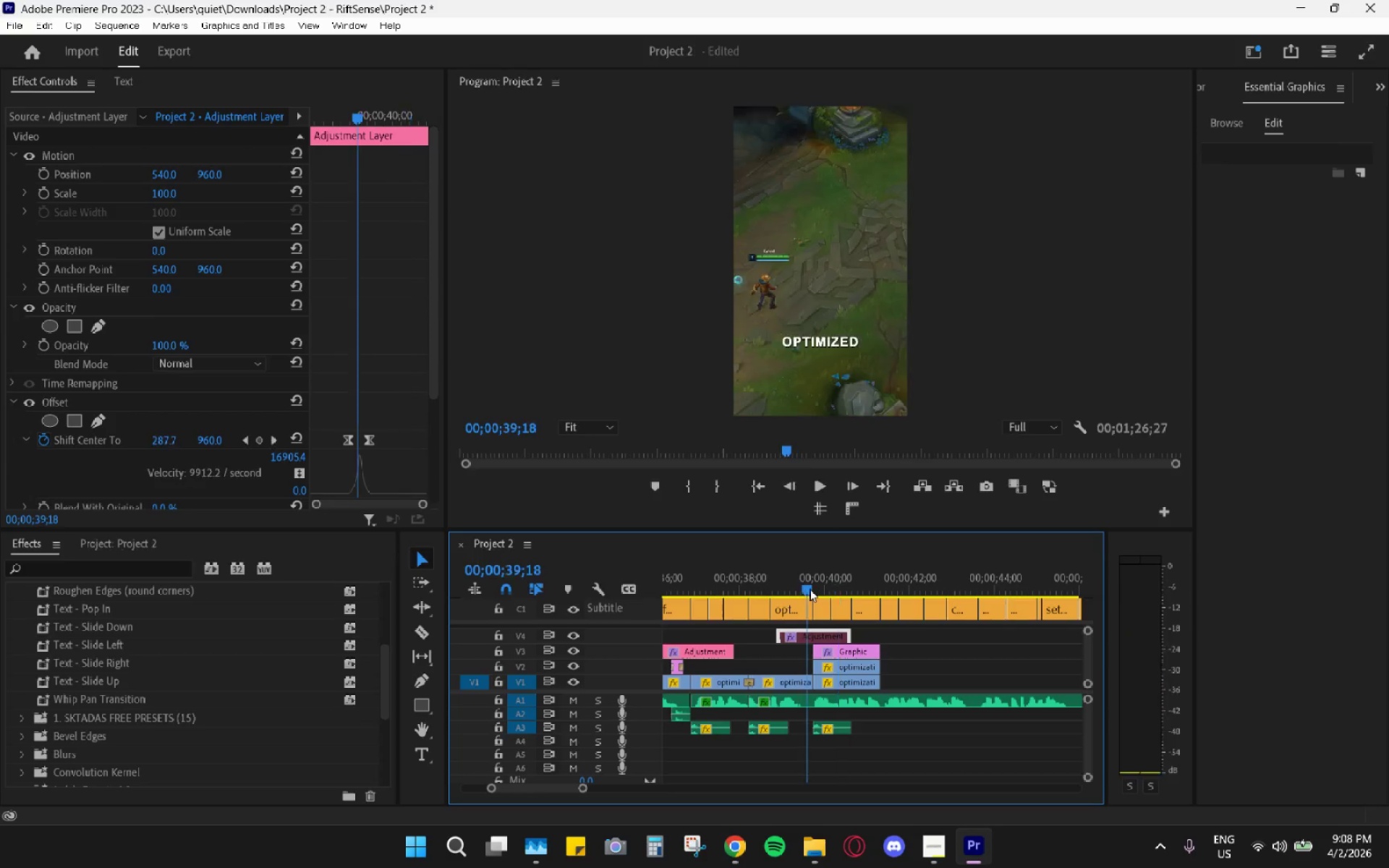 
key(Space)
 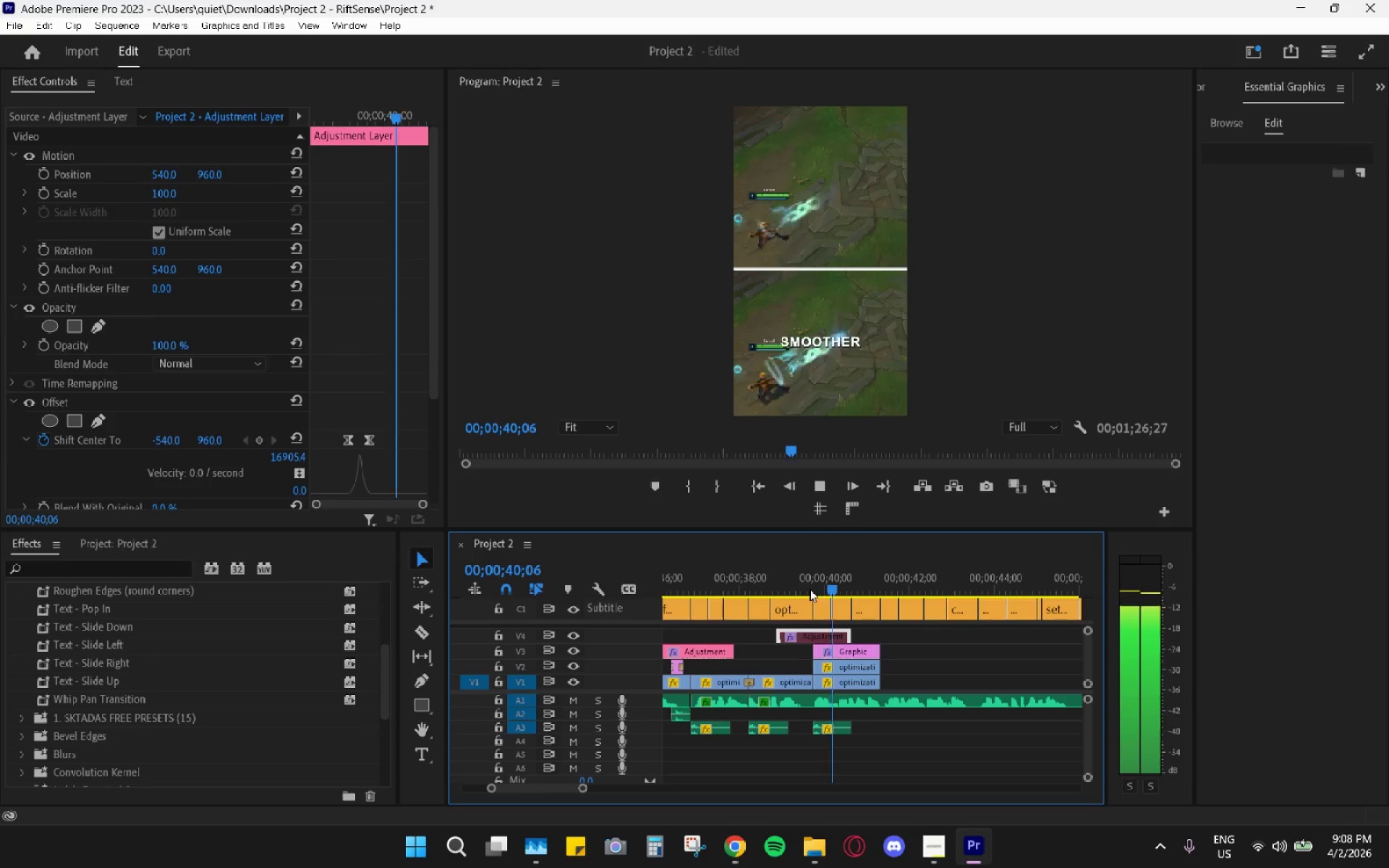 
left_click([810, 589])
 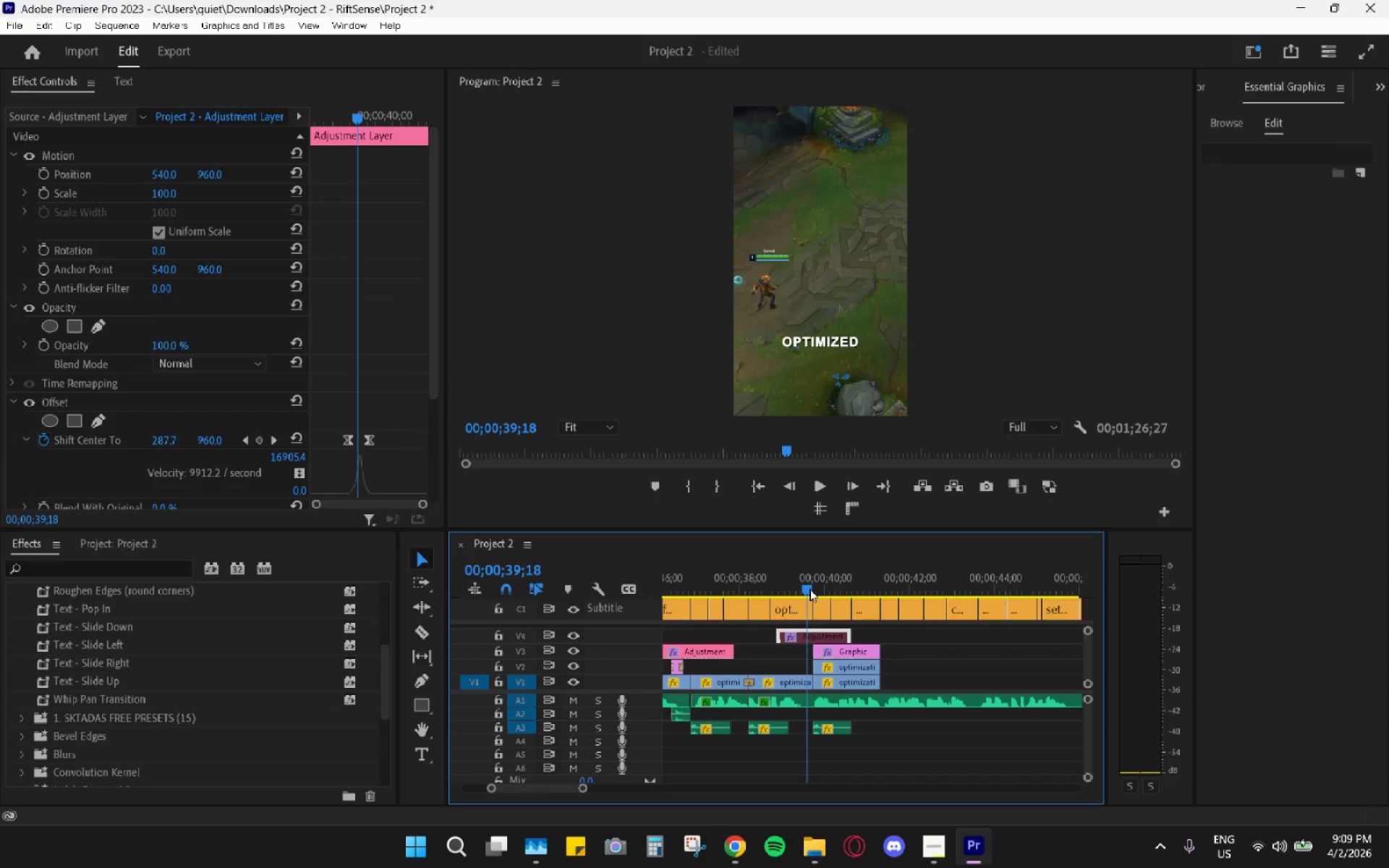 
key(Space)
 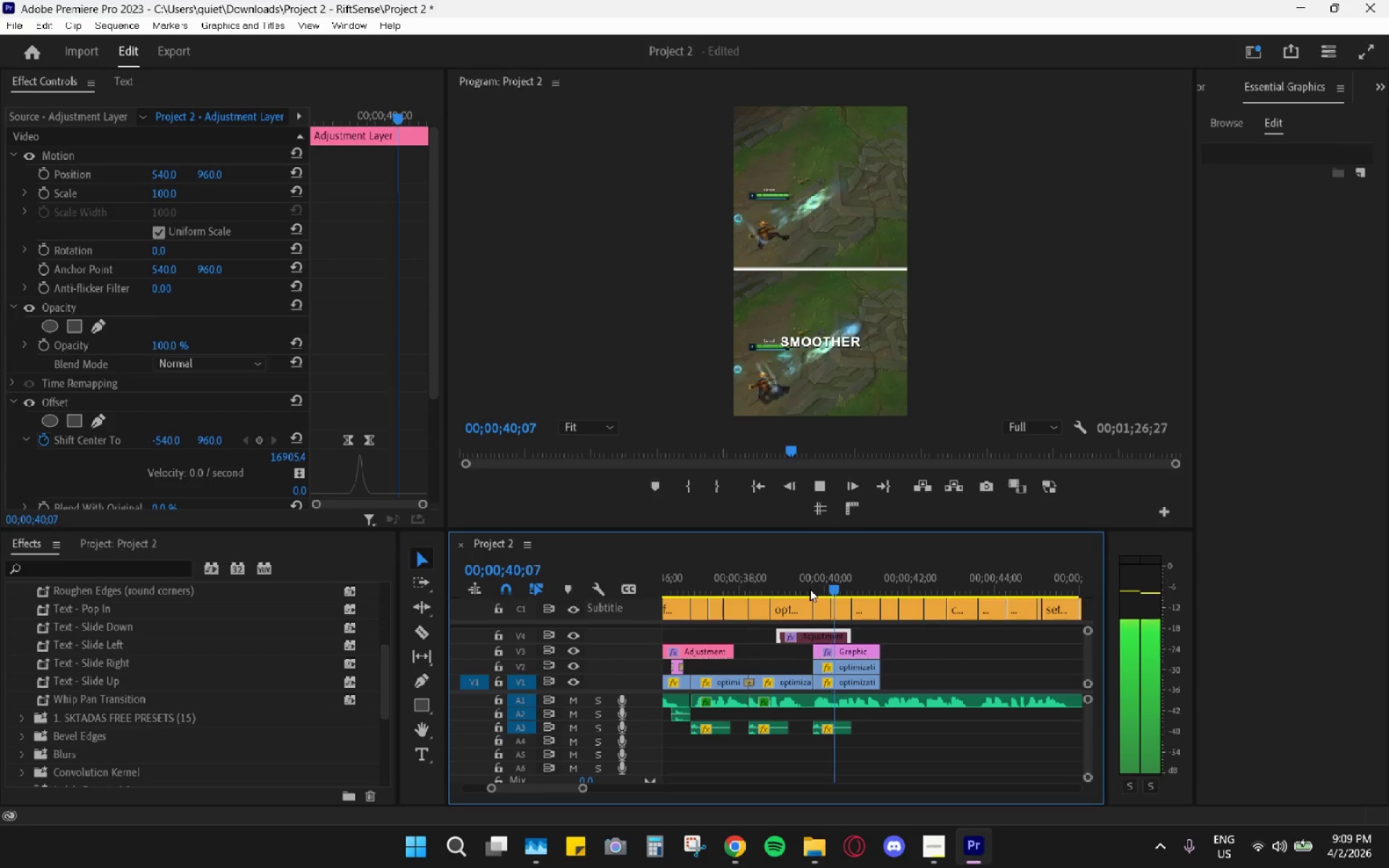 
left_click([810, 589])
 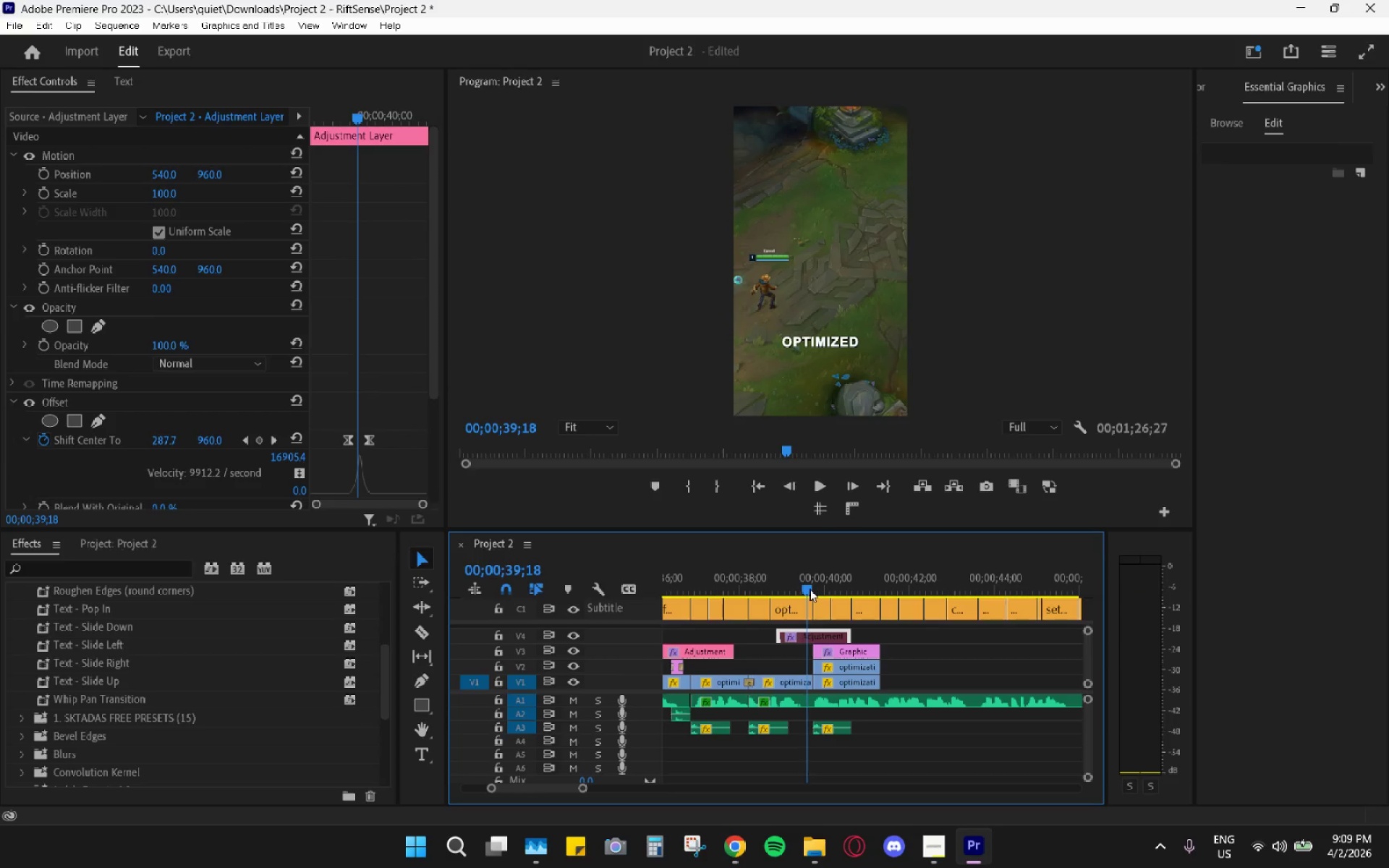 
key(Space)
 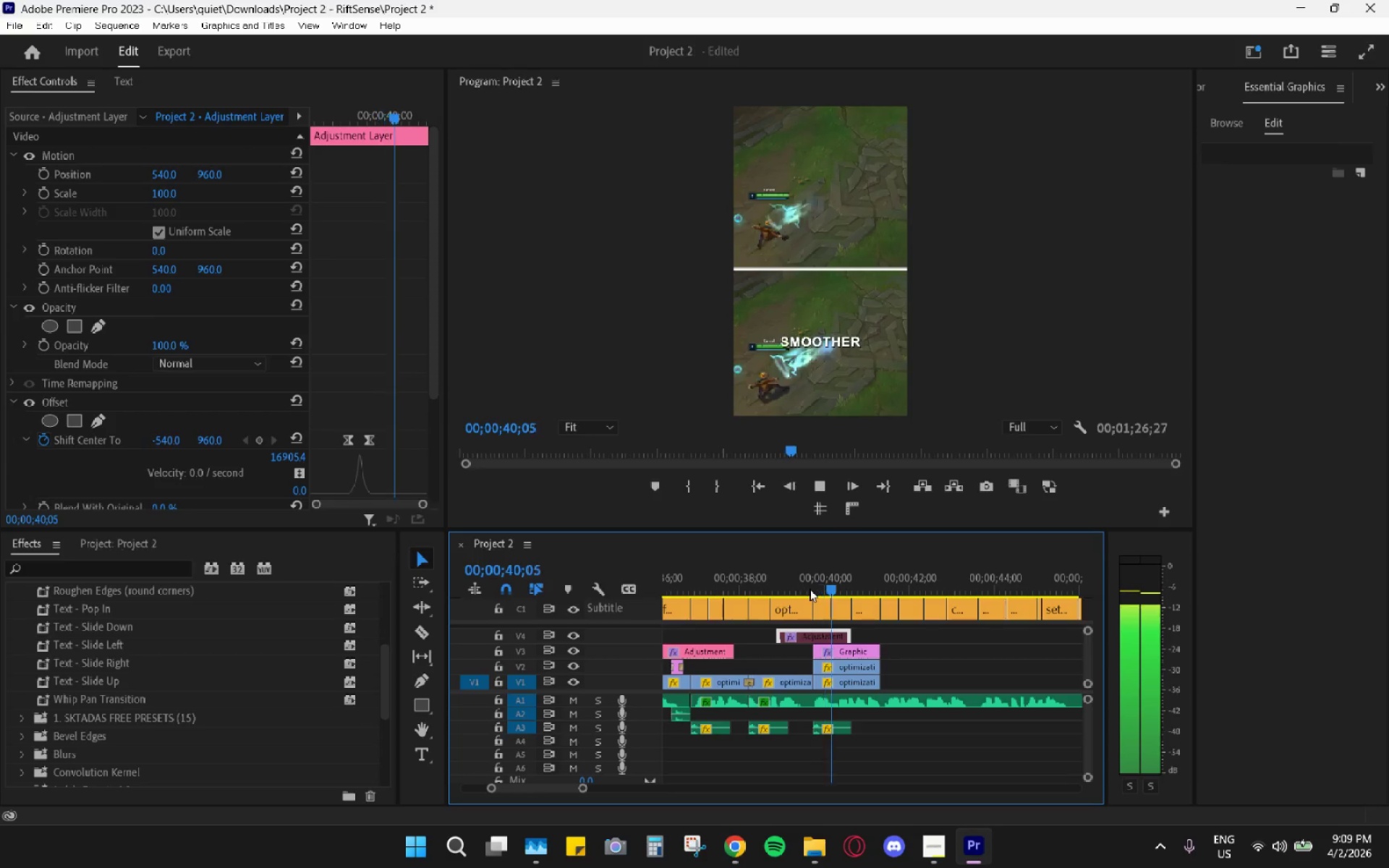 
left_click([810, 589])
 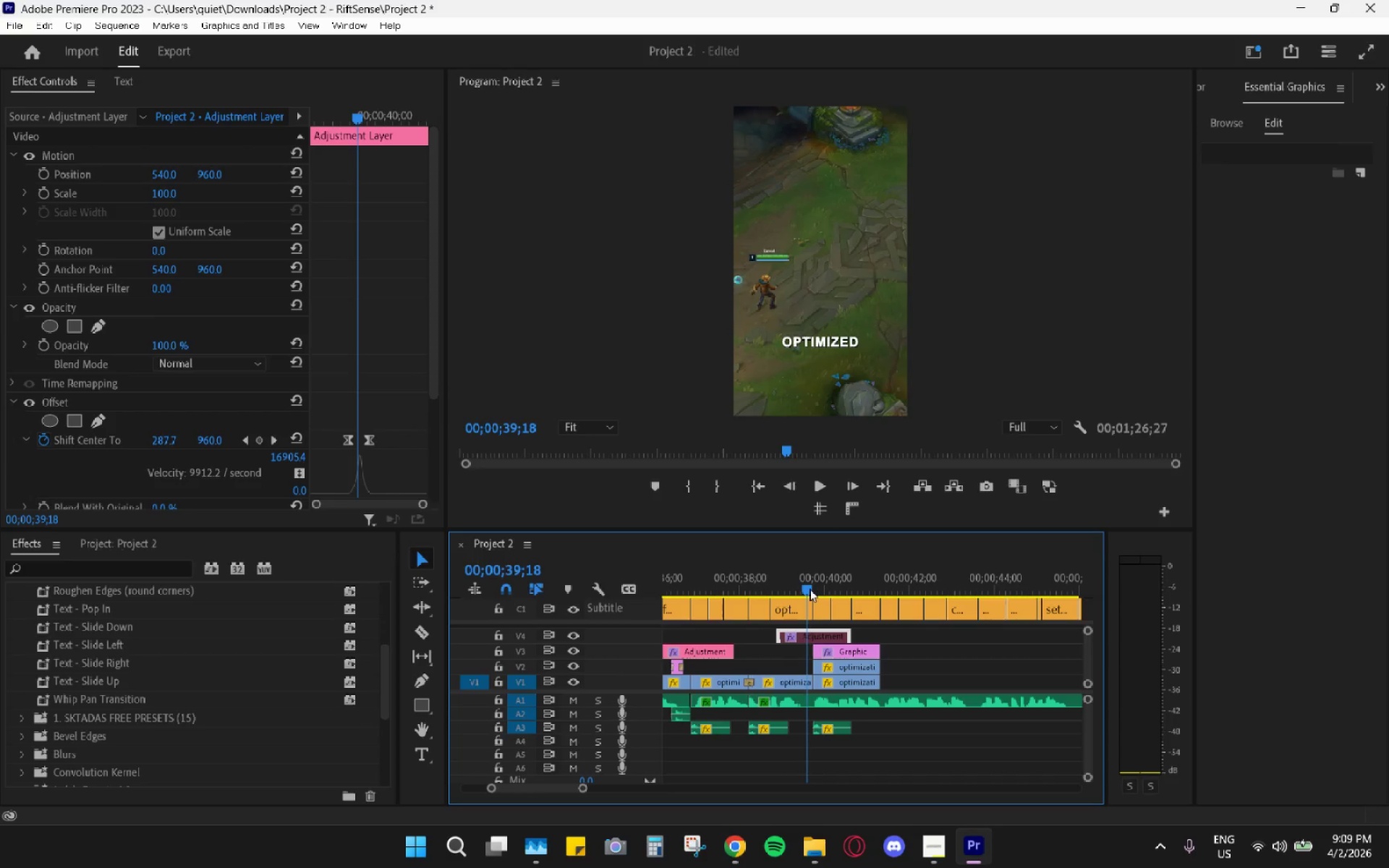 
key(Space)
 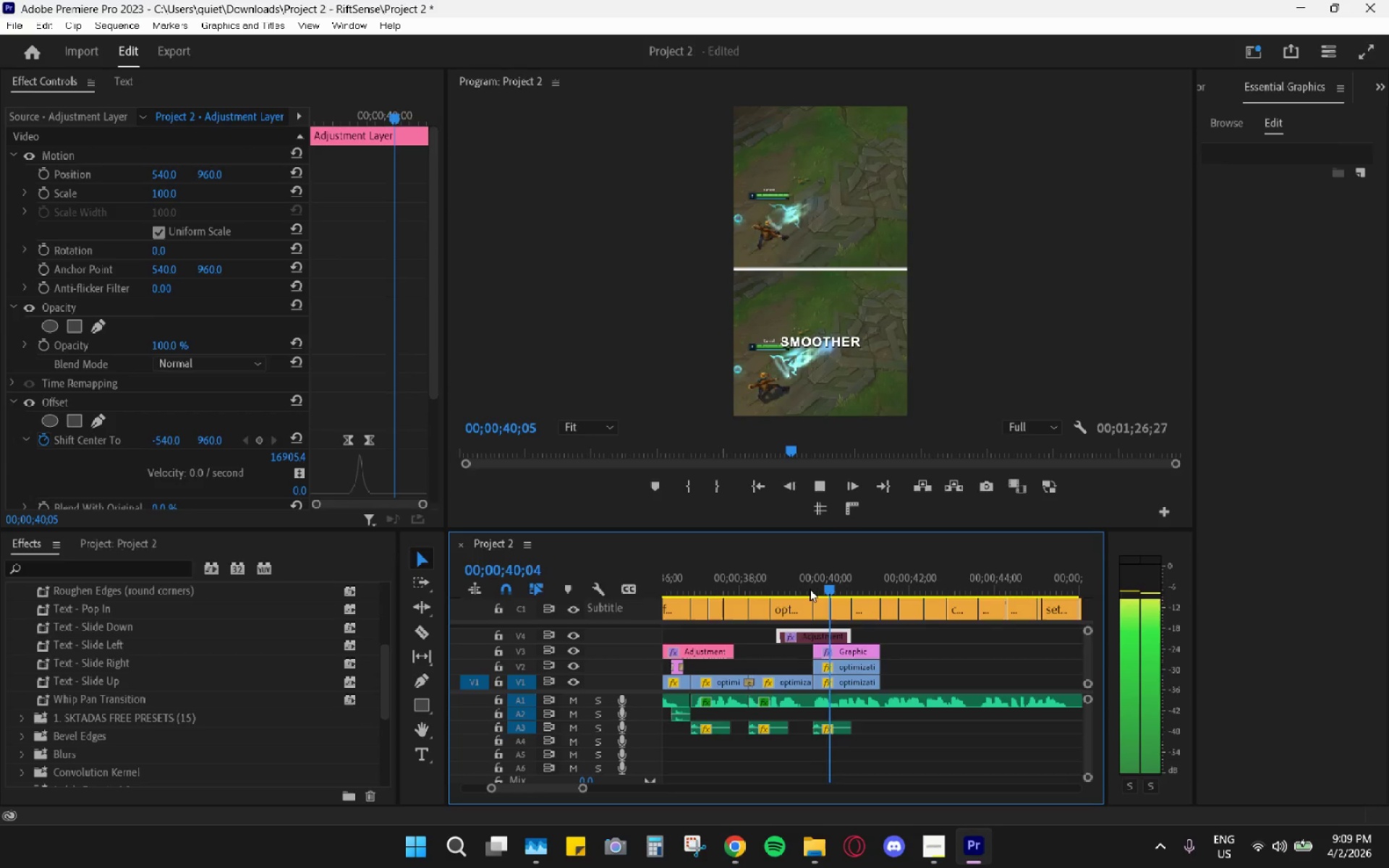 
left_click([810, 589])
 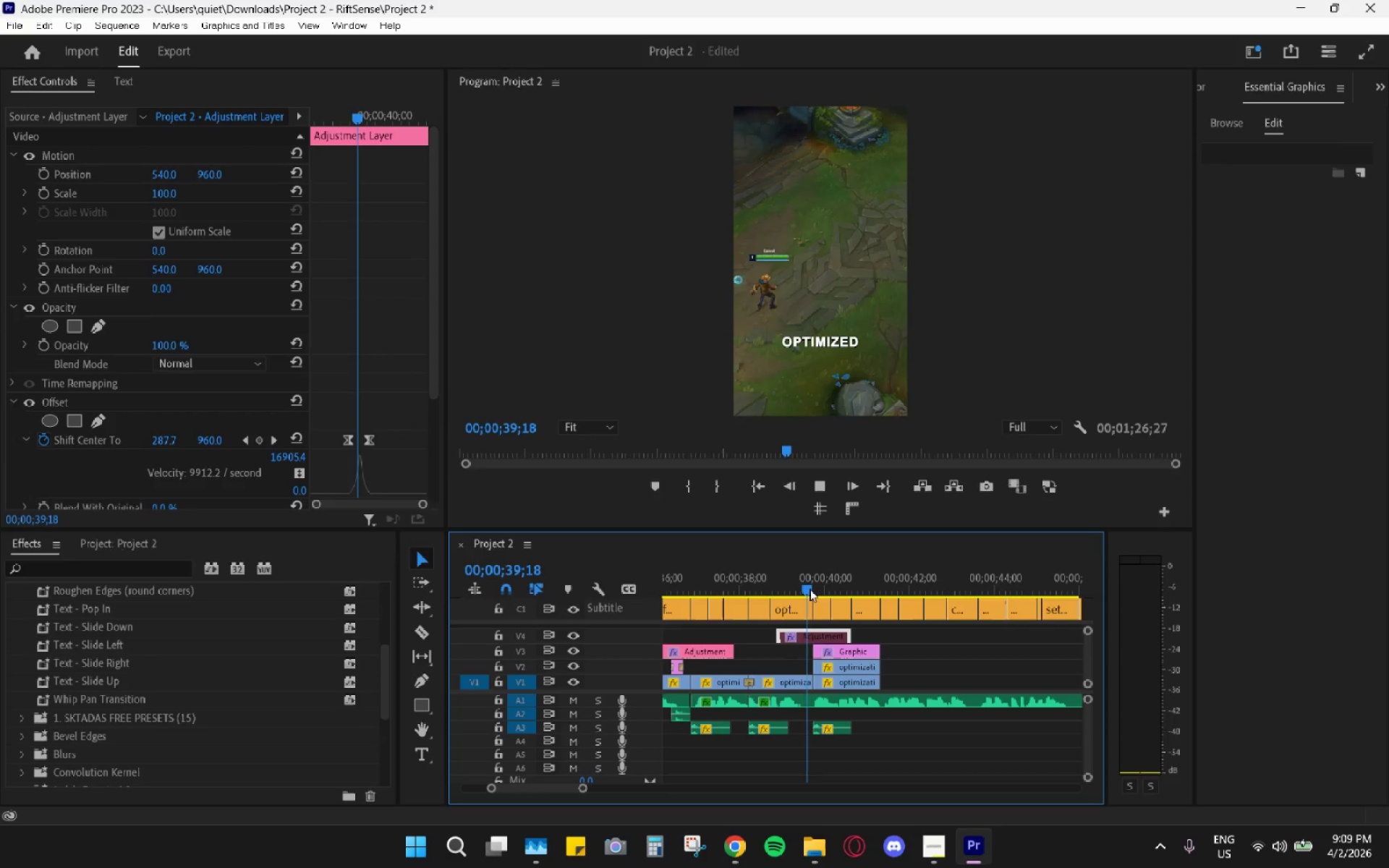 
key(Space)
 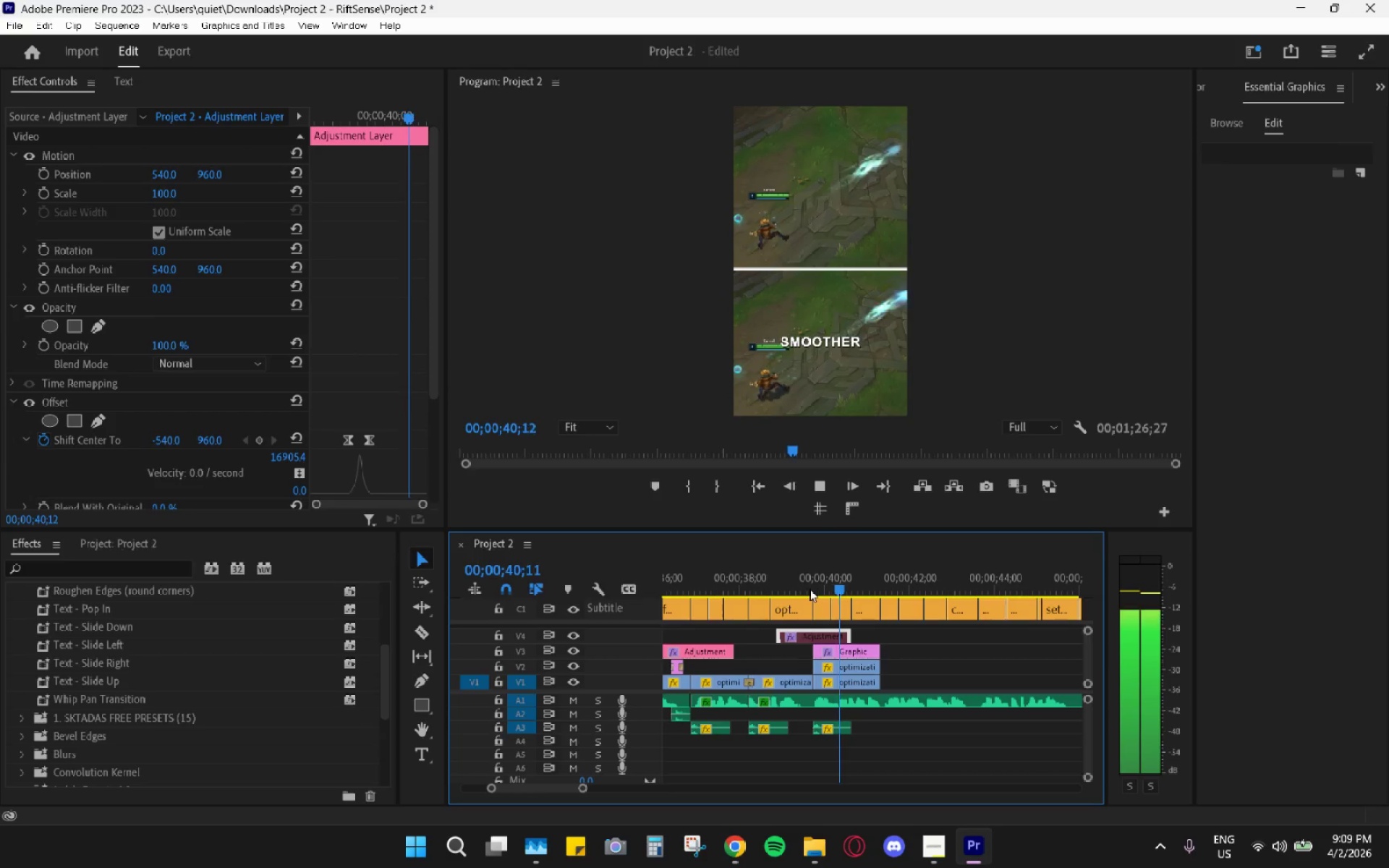 
left_click([810, 589])
 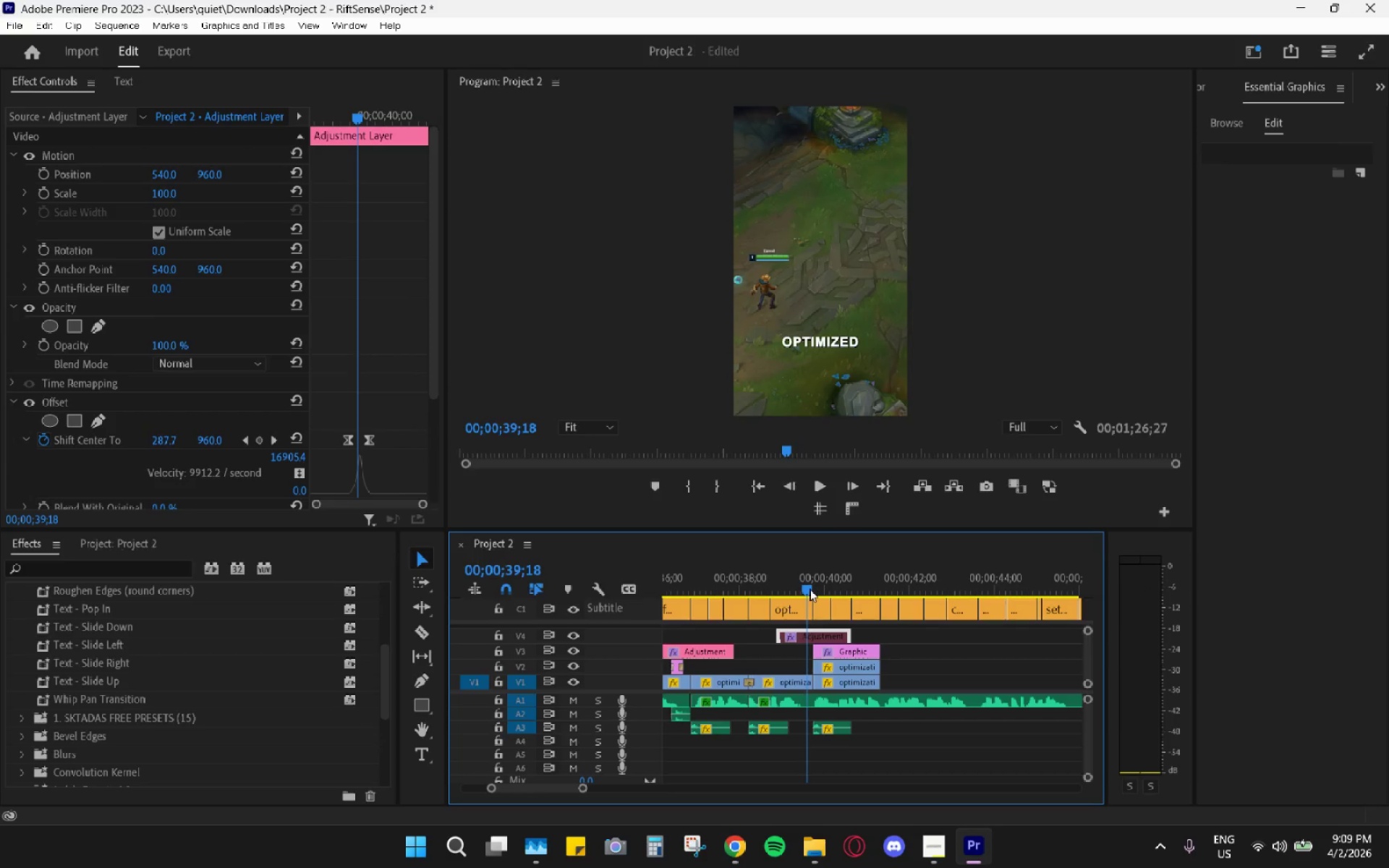 
key(Space)
 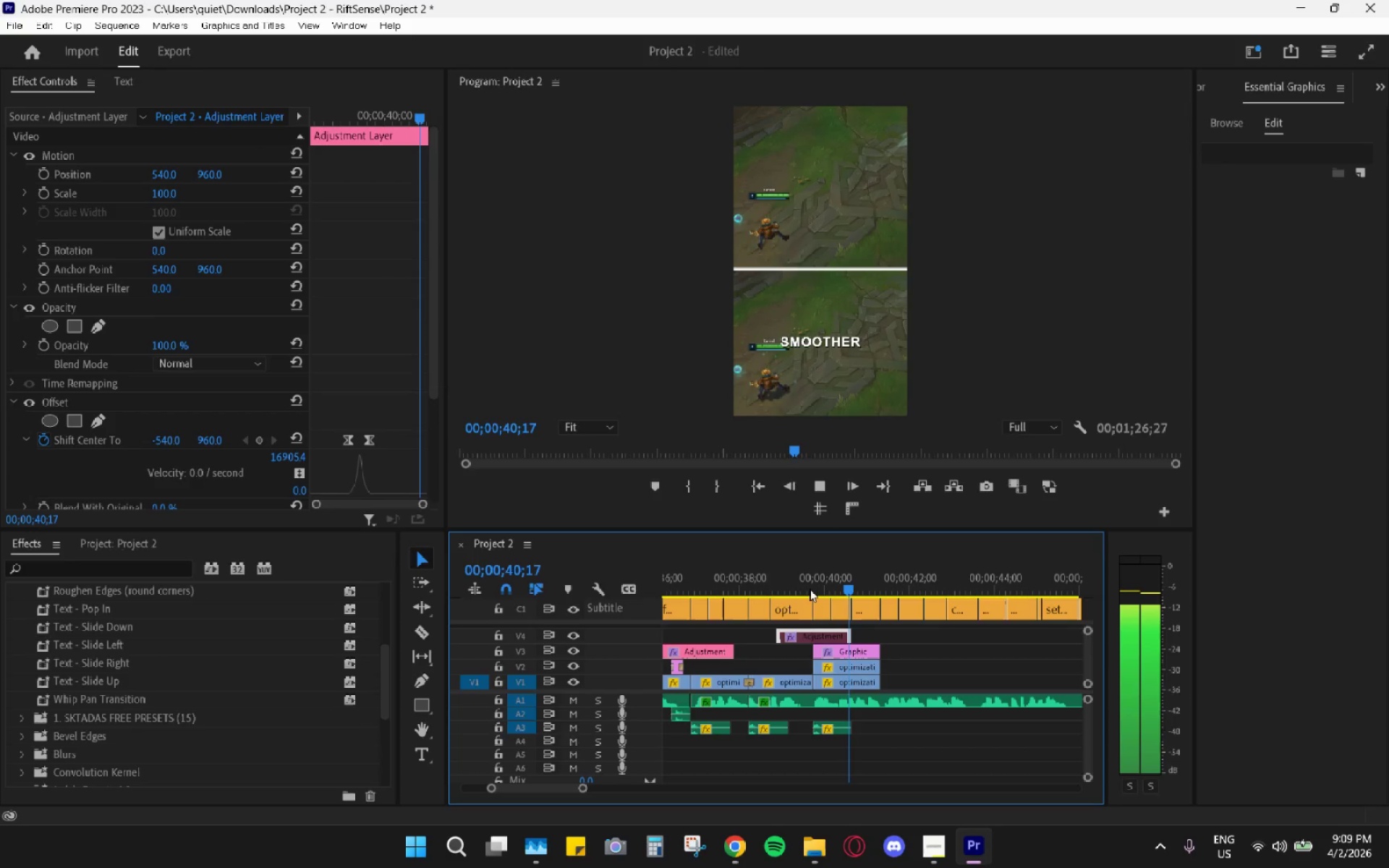 
left_click_drag(start_coordinate=[810, 589], to_coordinate=[802, 592])
 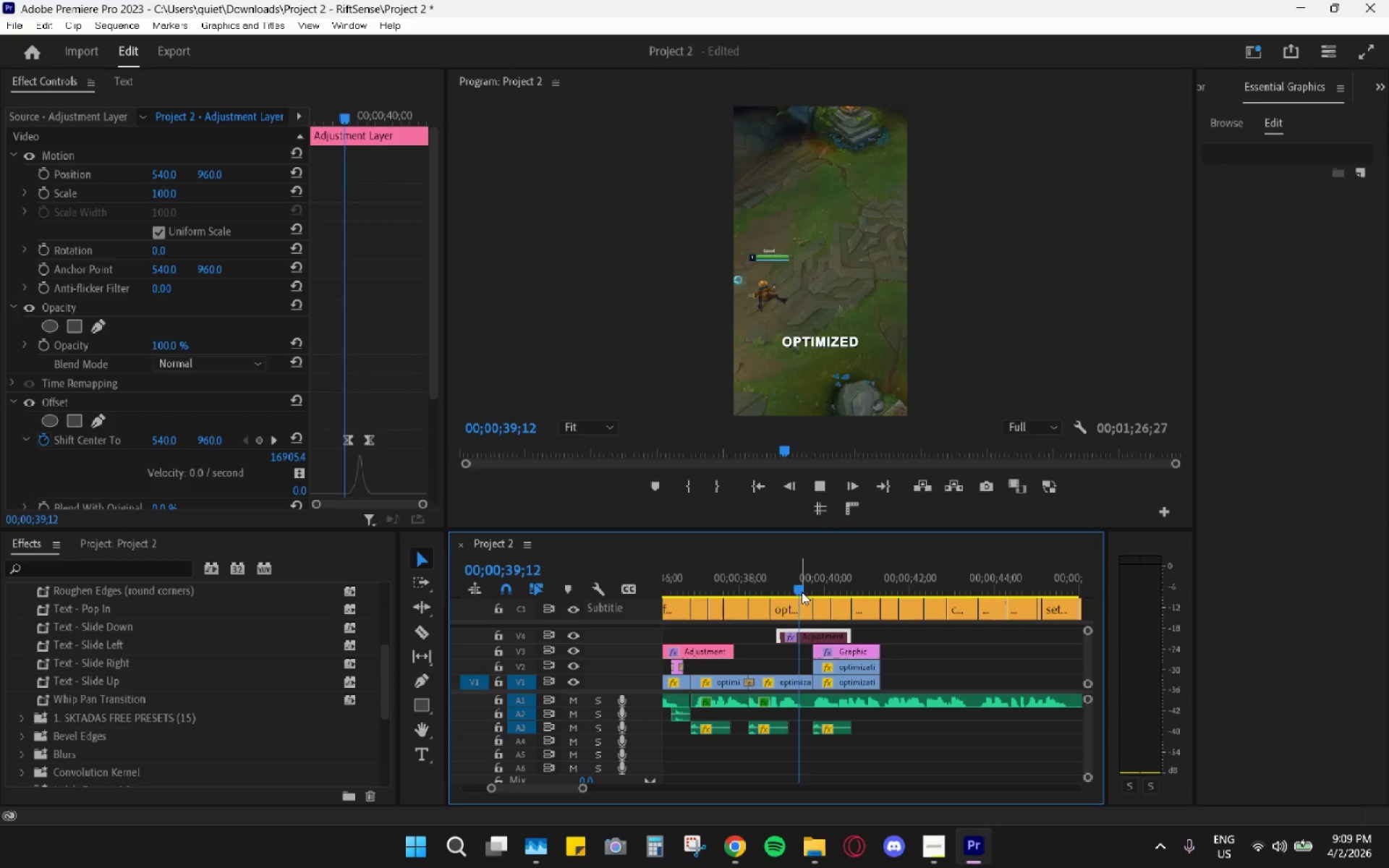 
key(Space)
 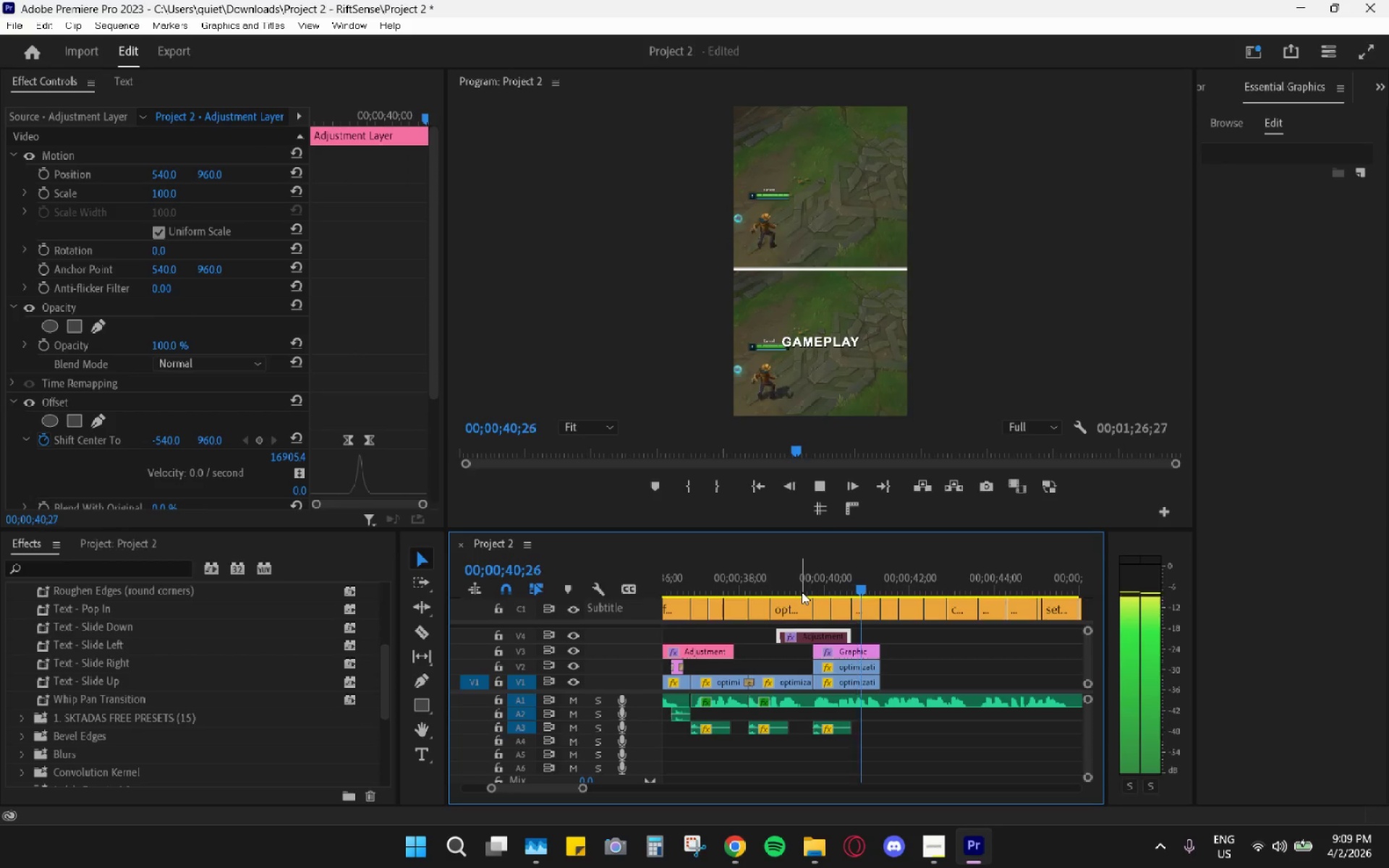 
left_click([802, 592])
 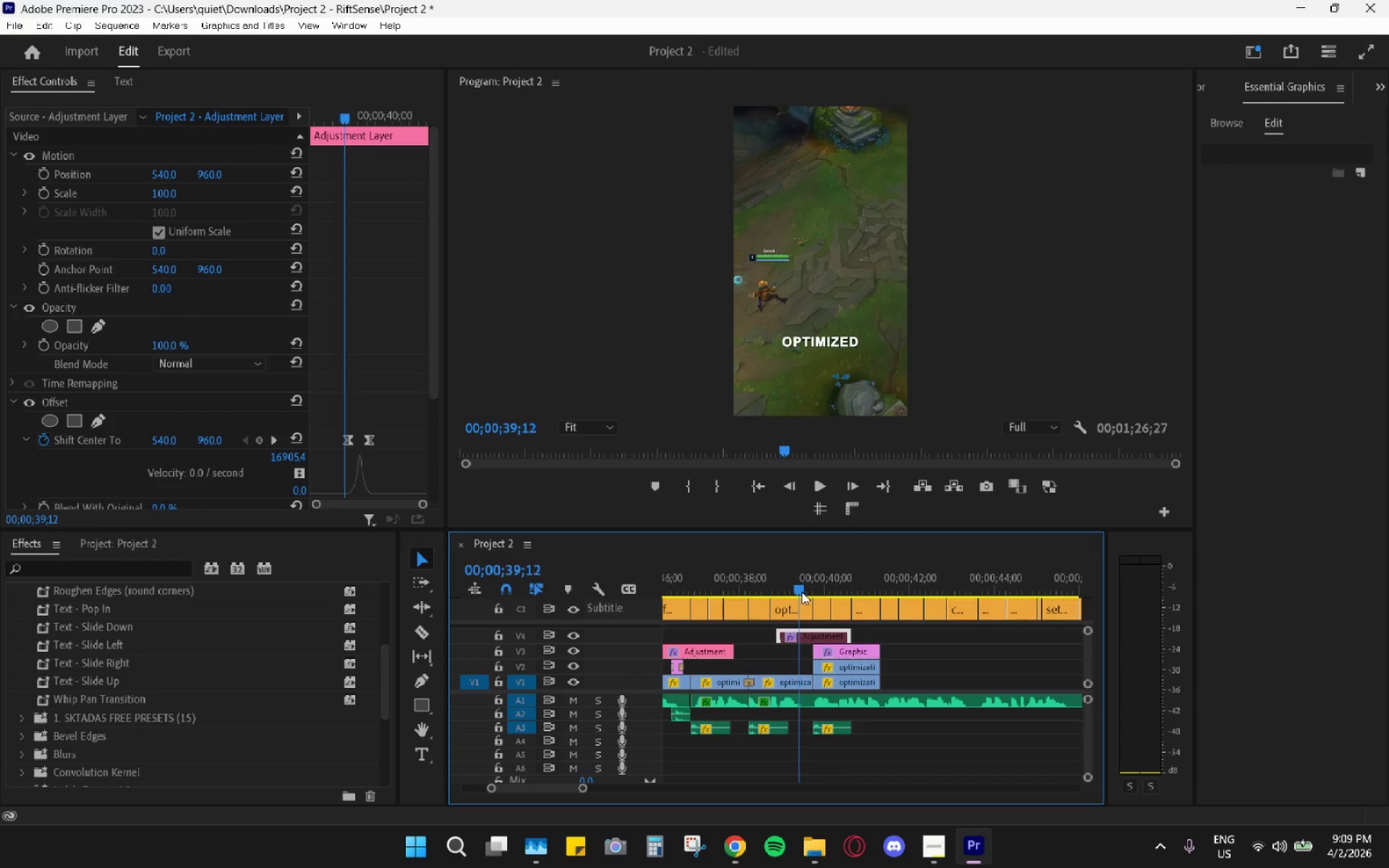 
key(Space)
 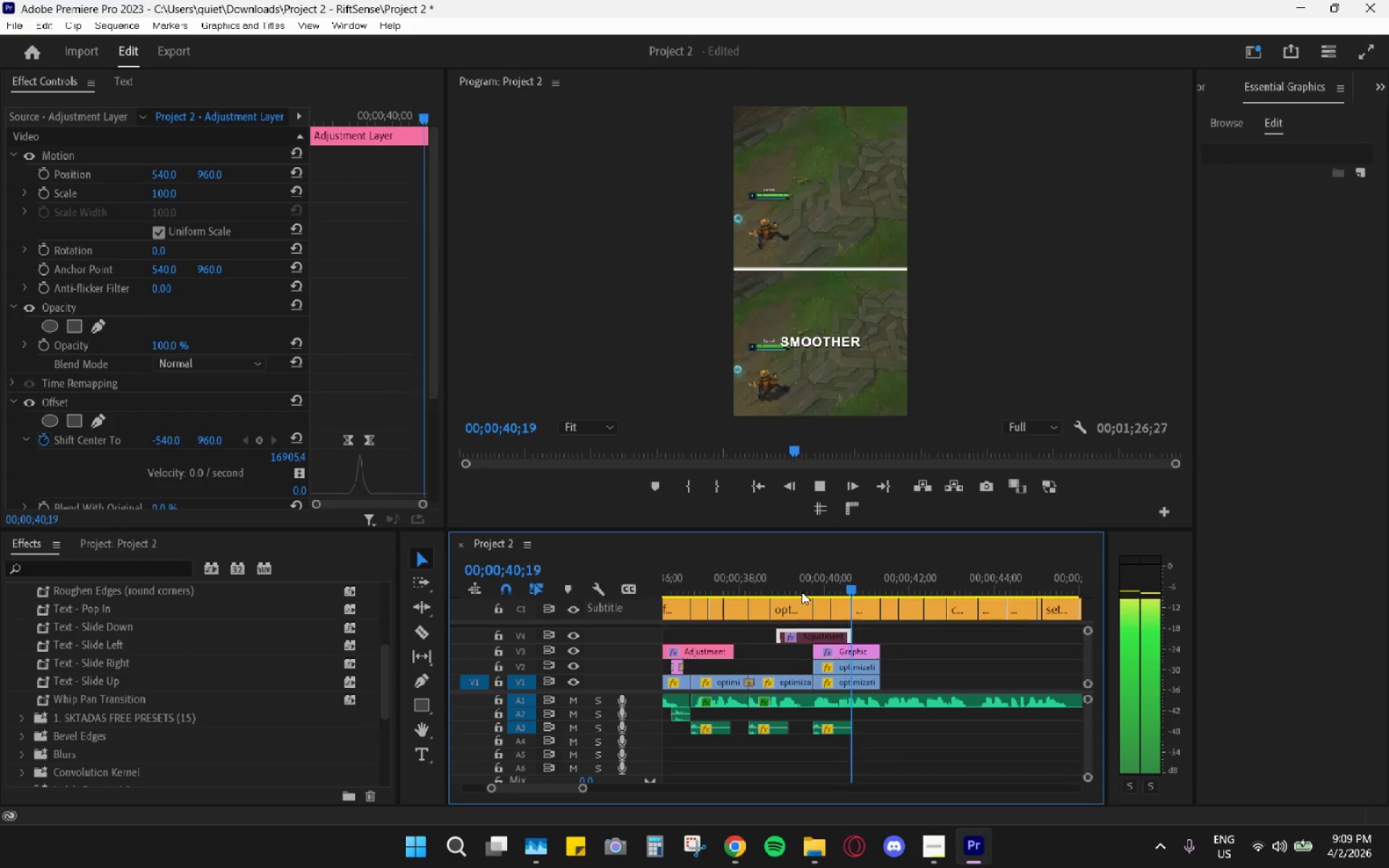 
key(Space)
 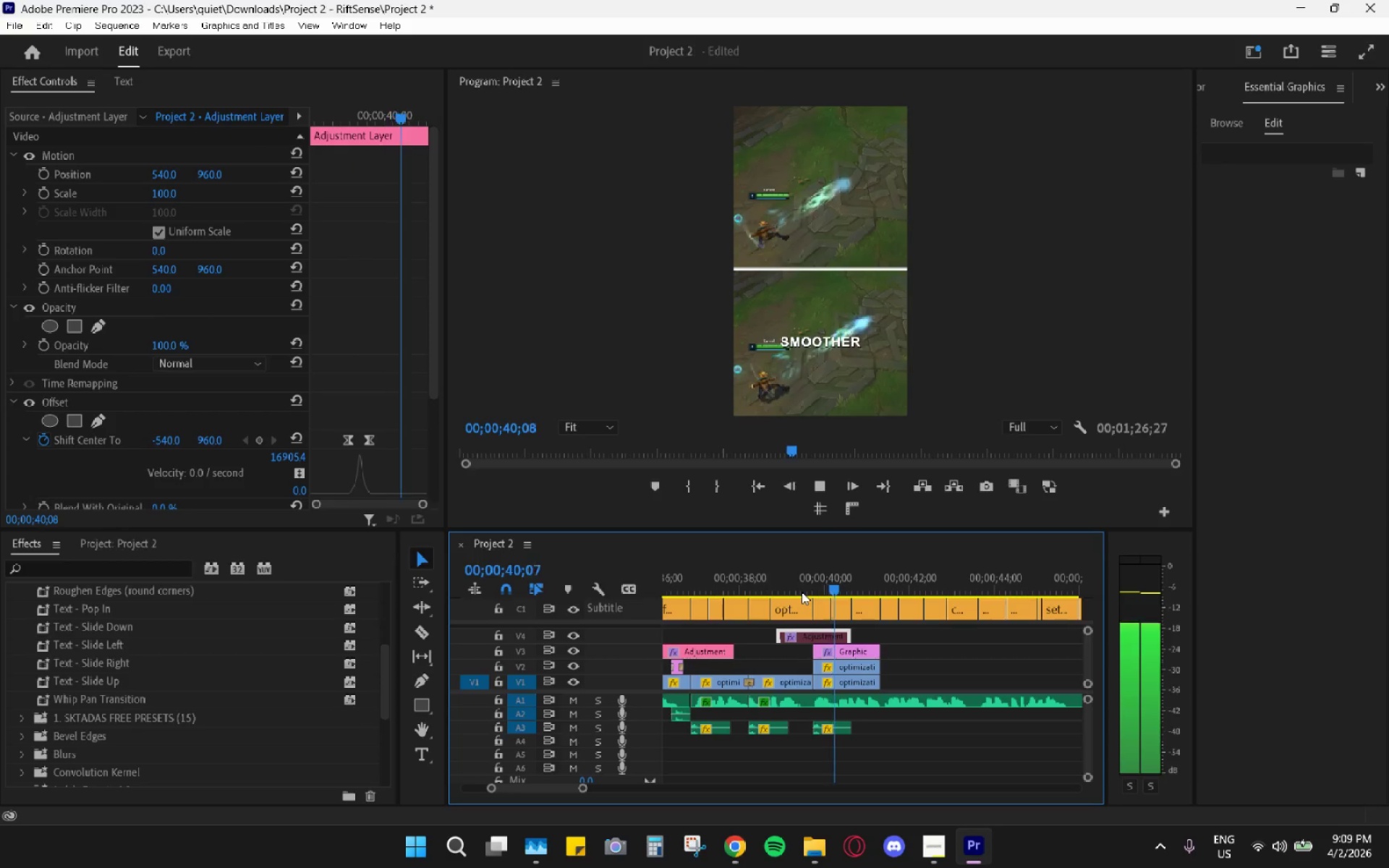 
left_click([802, 592])
 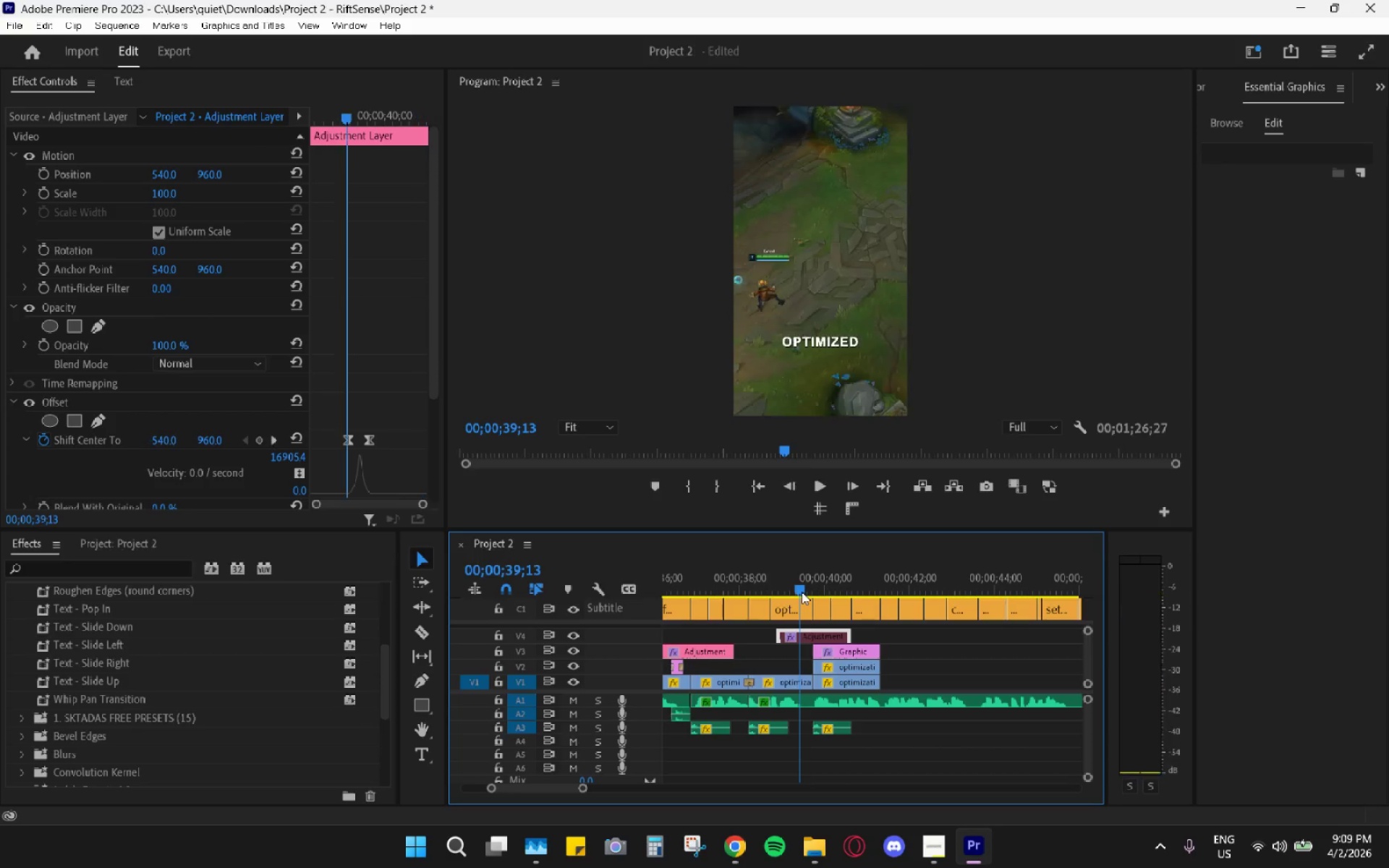 
key(Space)
 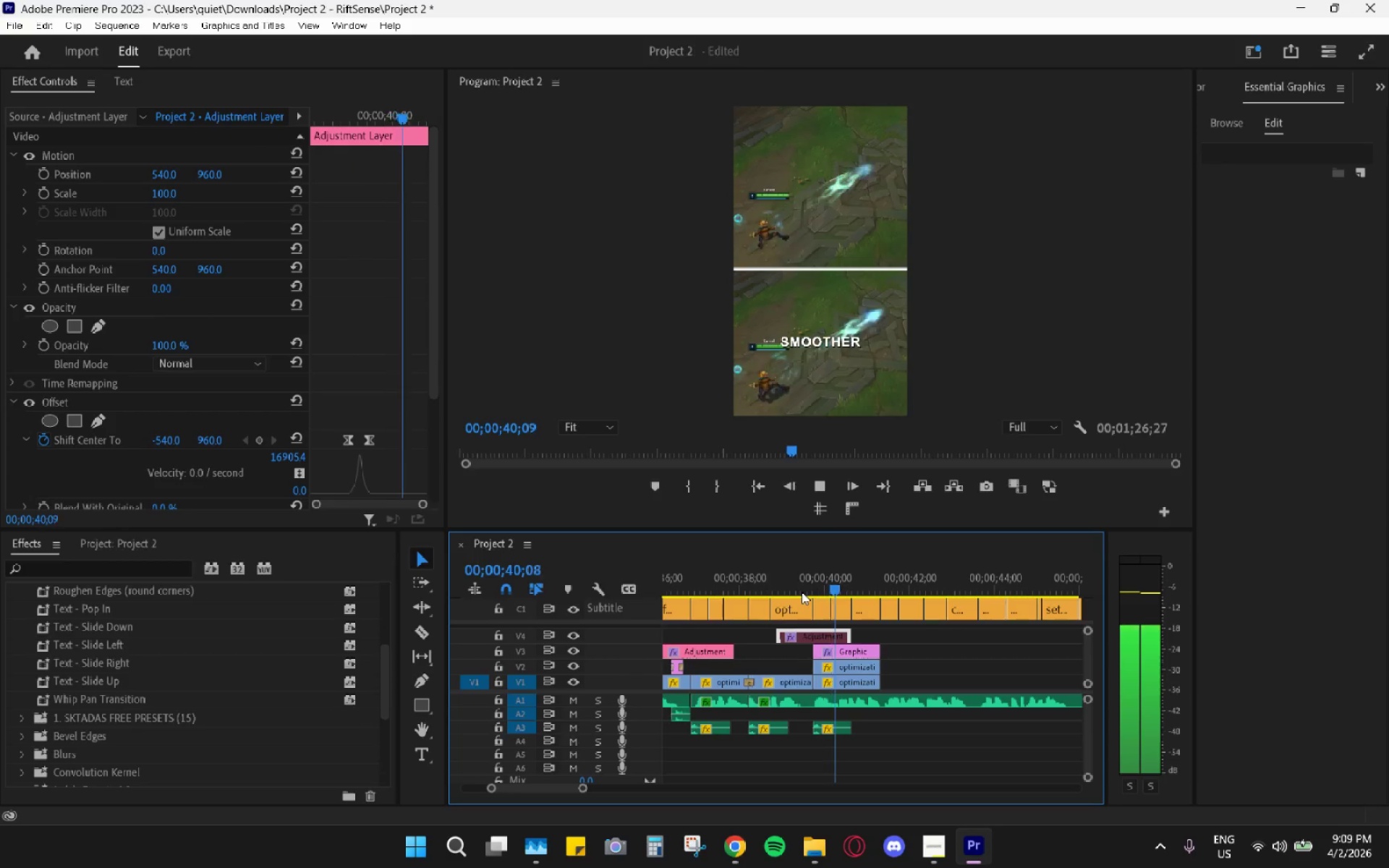 
left_click([802, 592])
 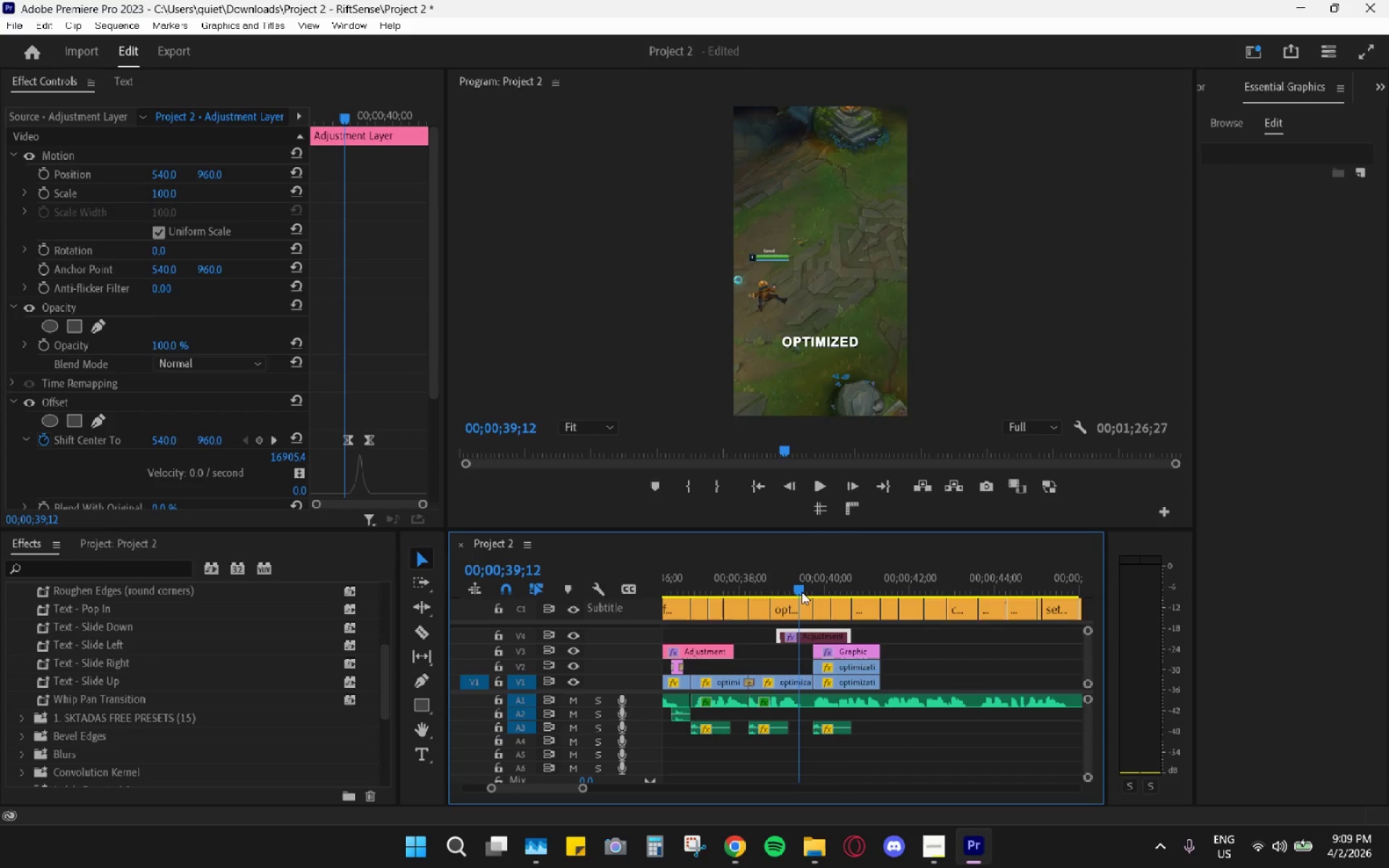 
key(Space)
 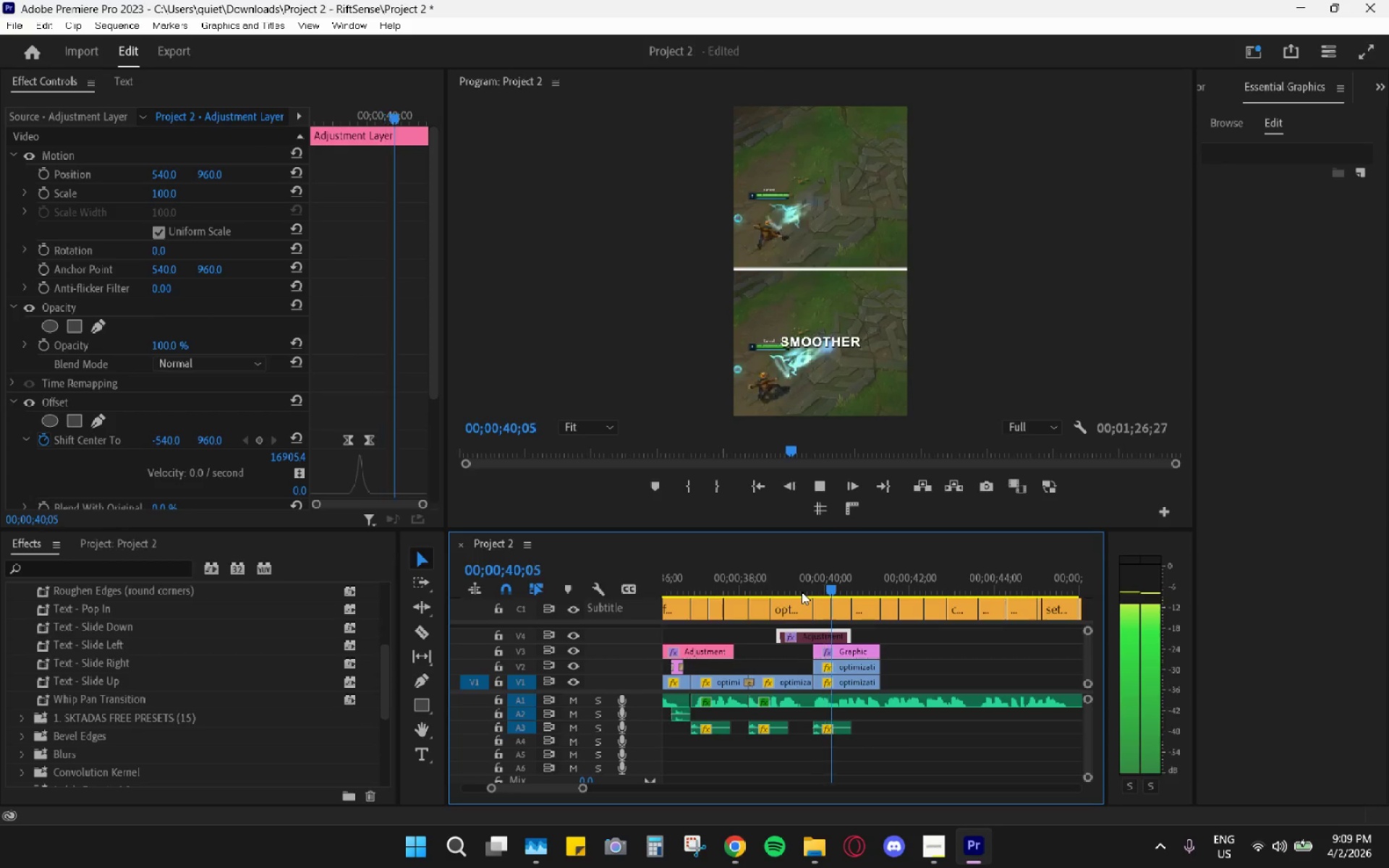 
left_click([802, 592])
 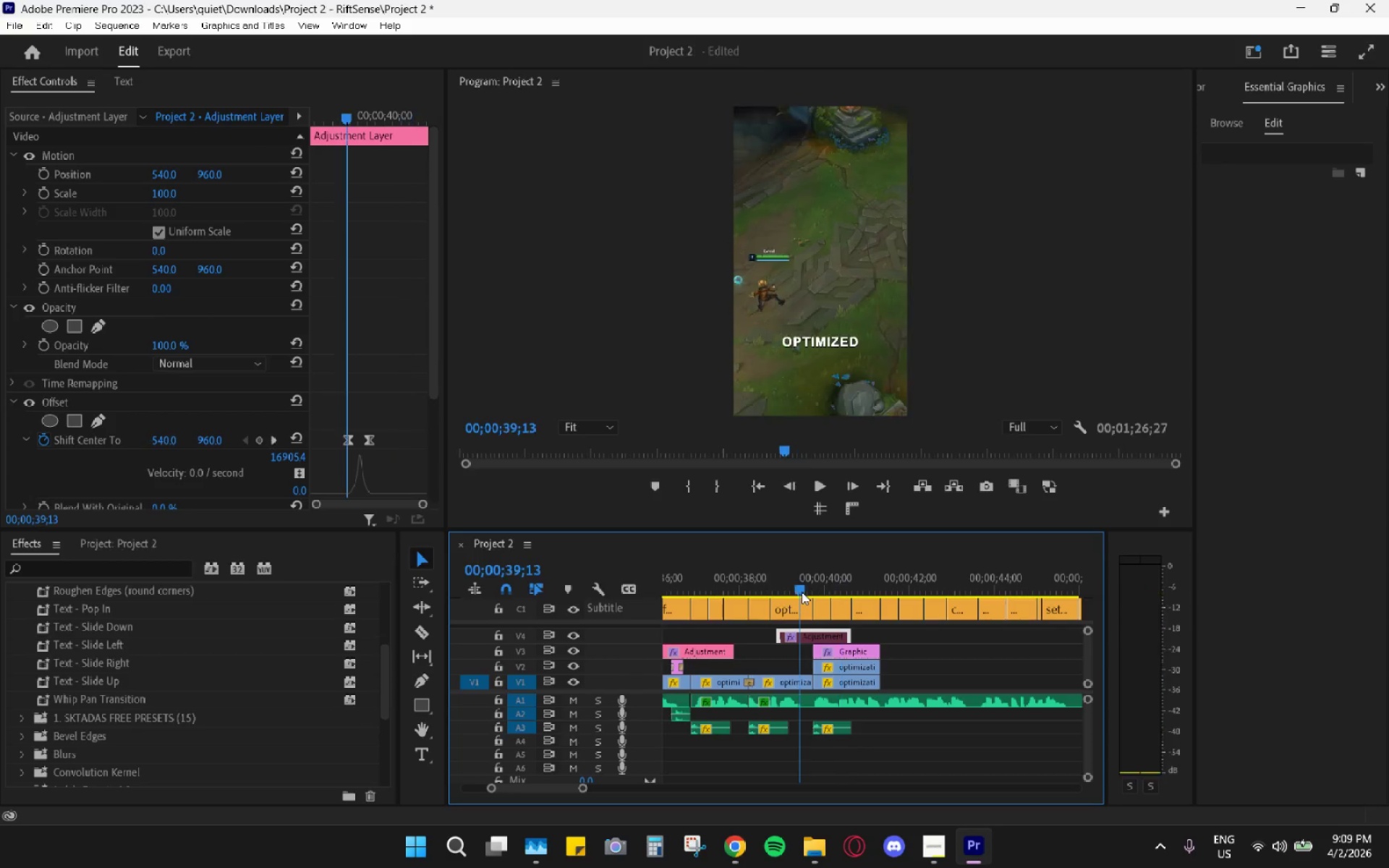 
key(Space)
 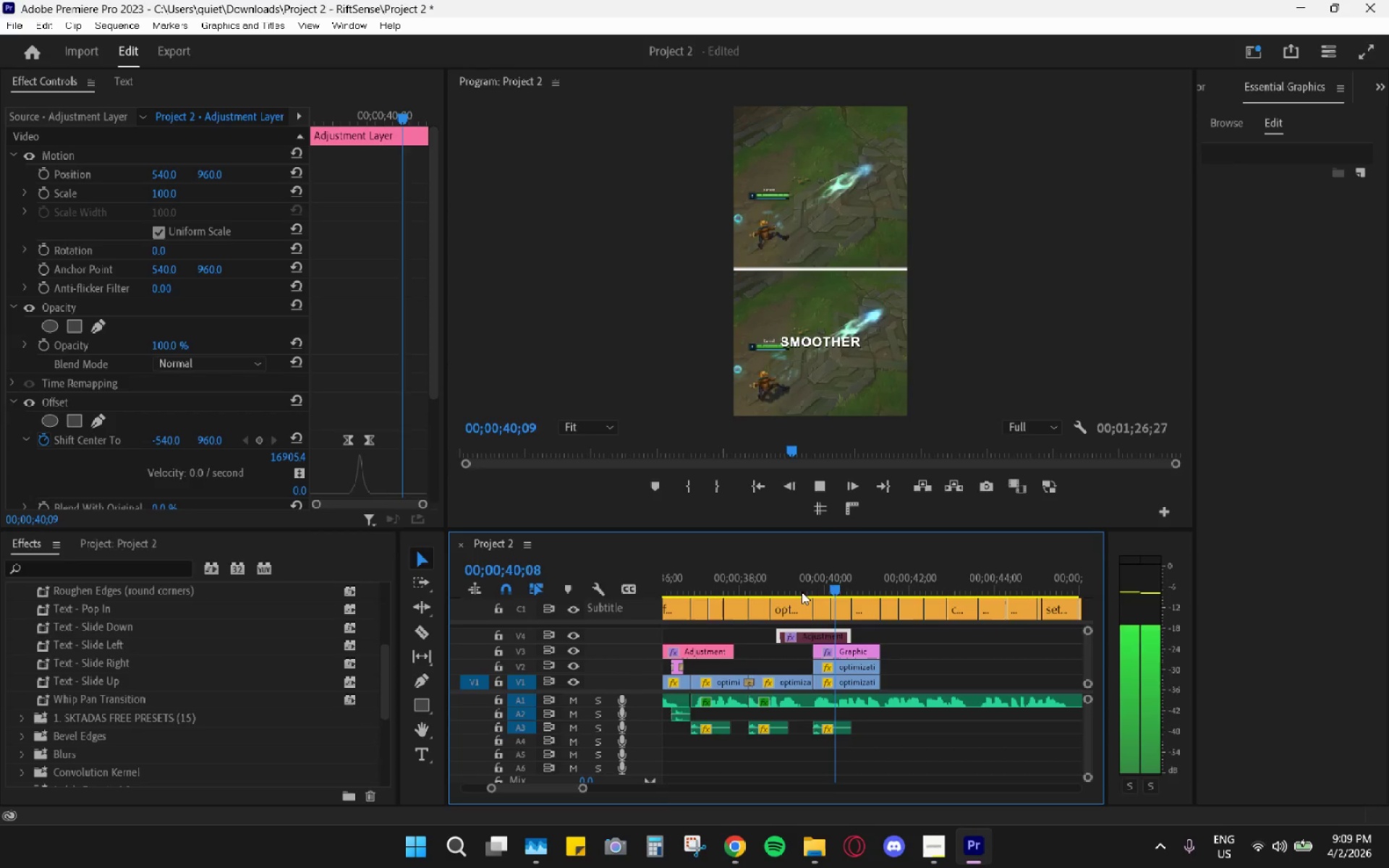 
left_click_drag(start_coordinate=[802, 592], to_coordinate=[795, 597])
 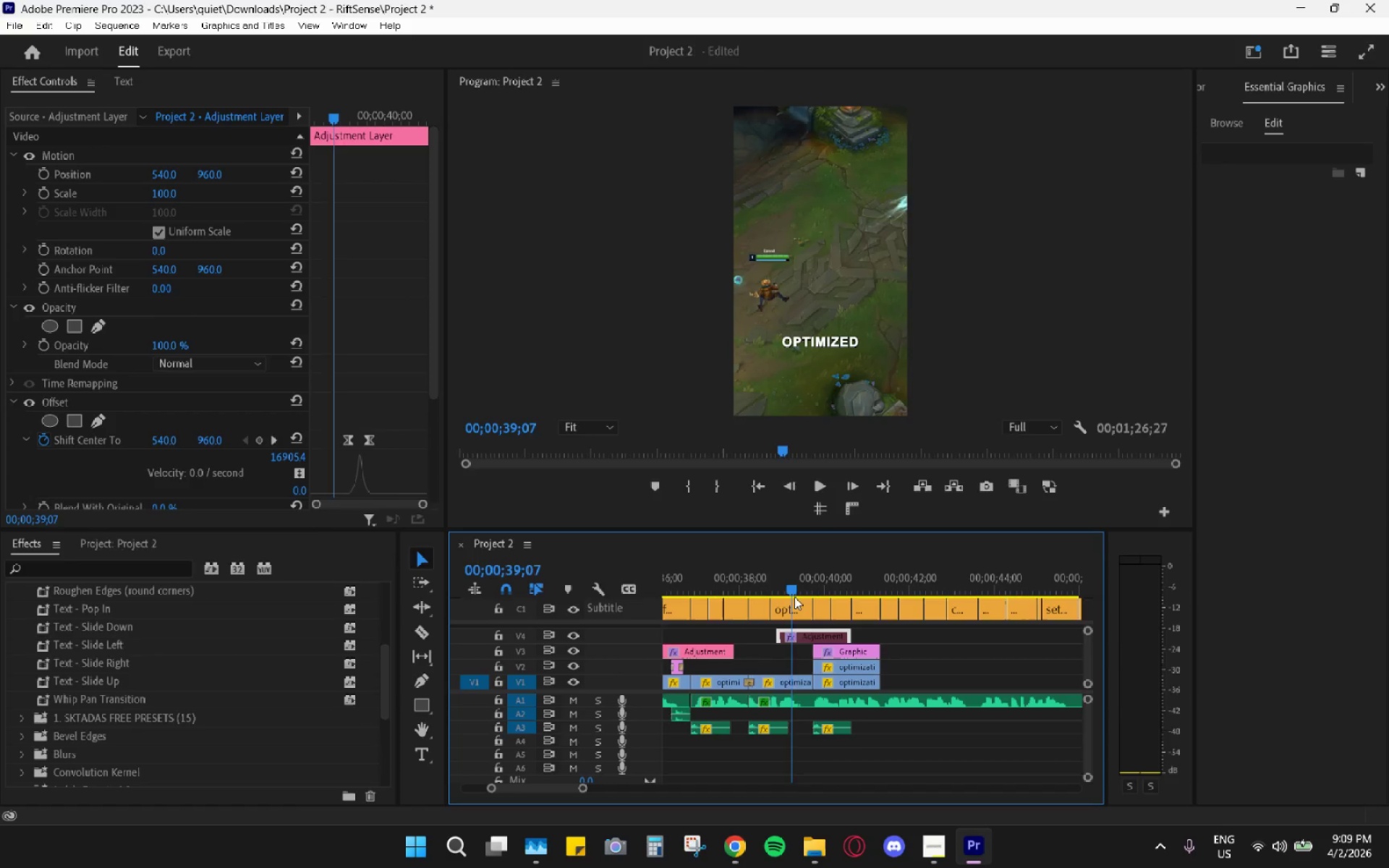 
key(Space)
 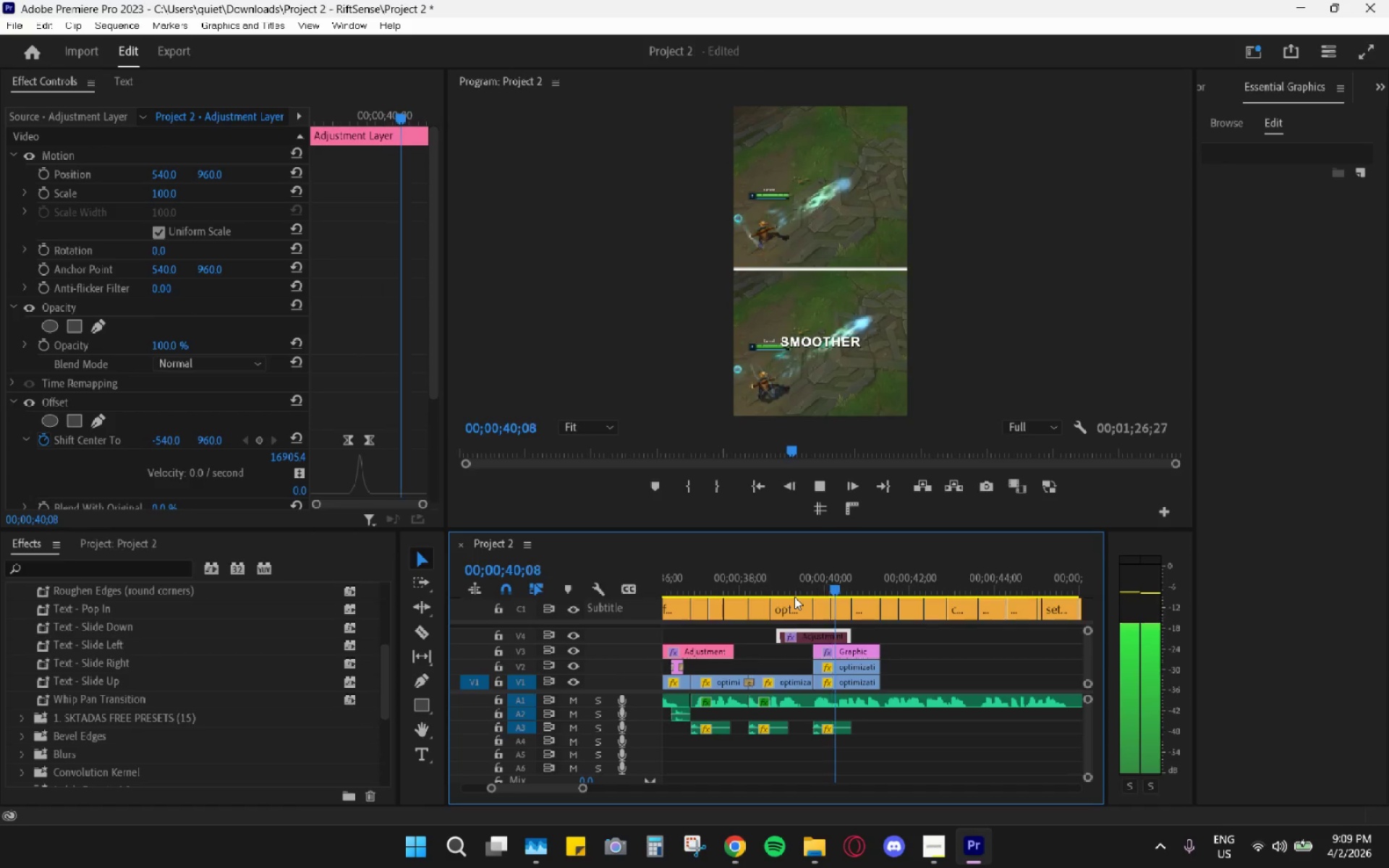 
left_click([794, 597])
 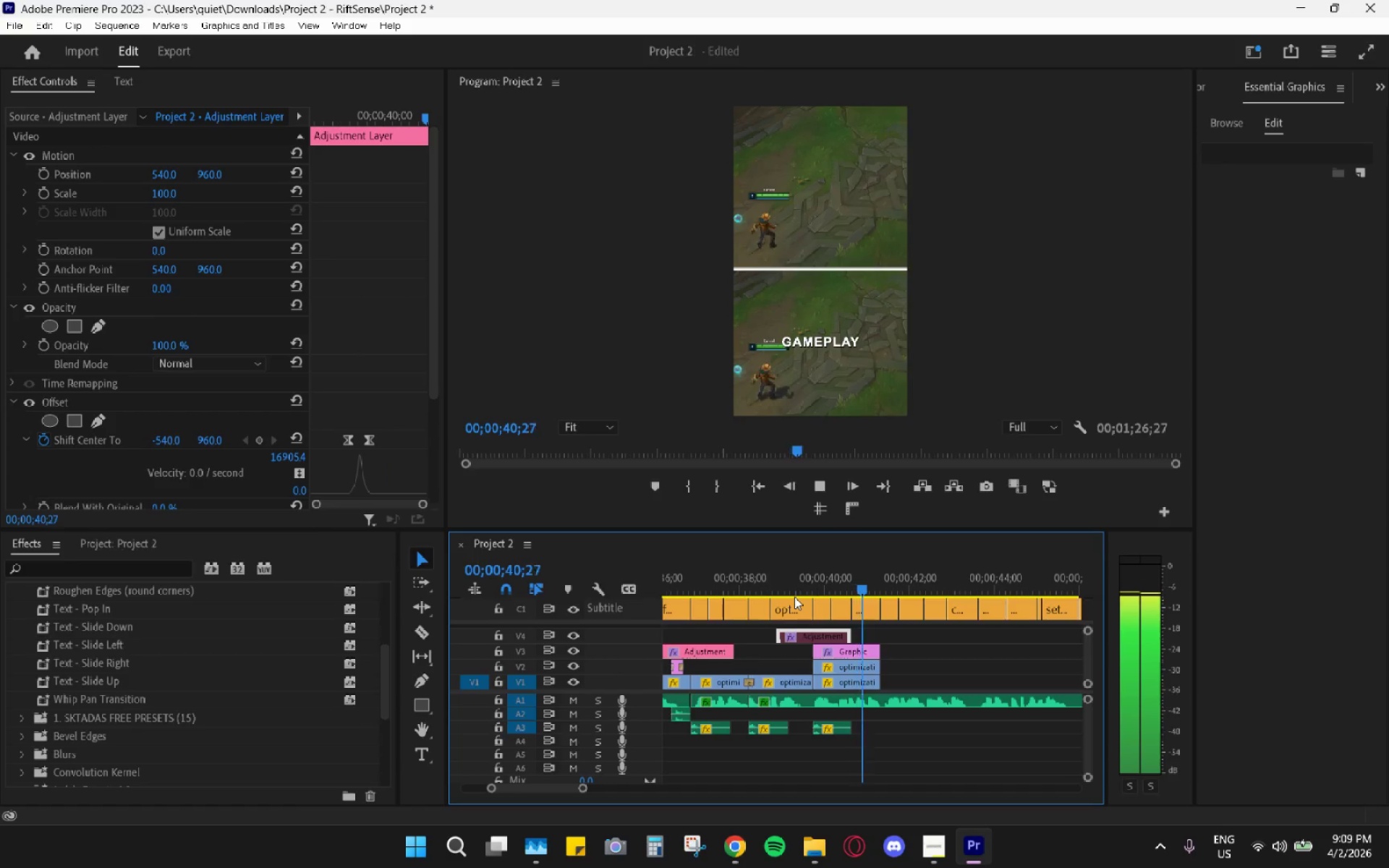 
key(Space)
 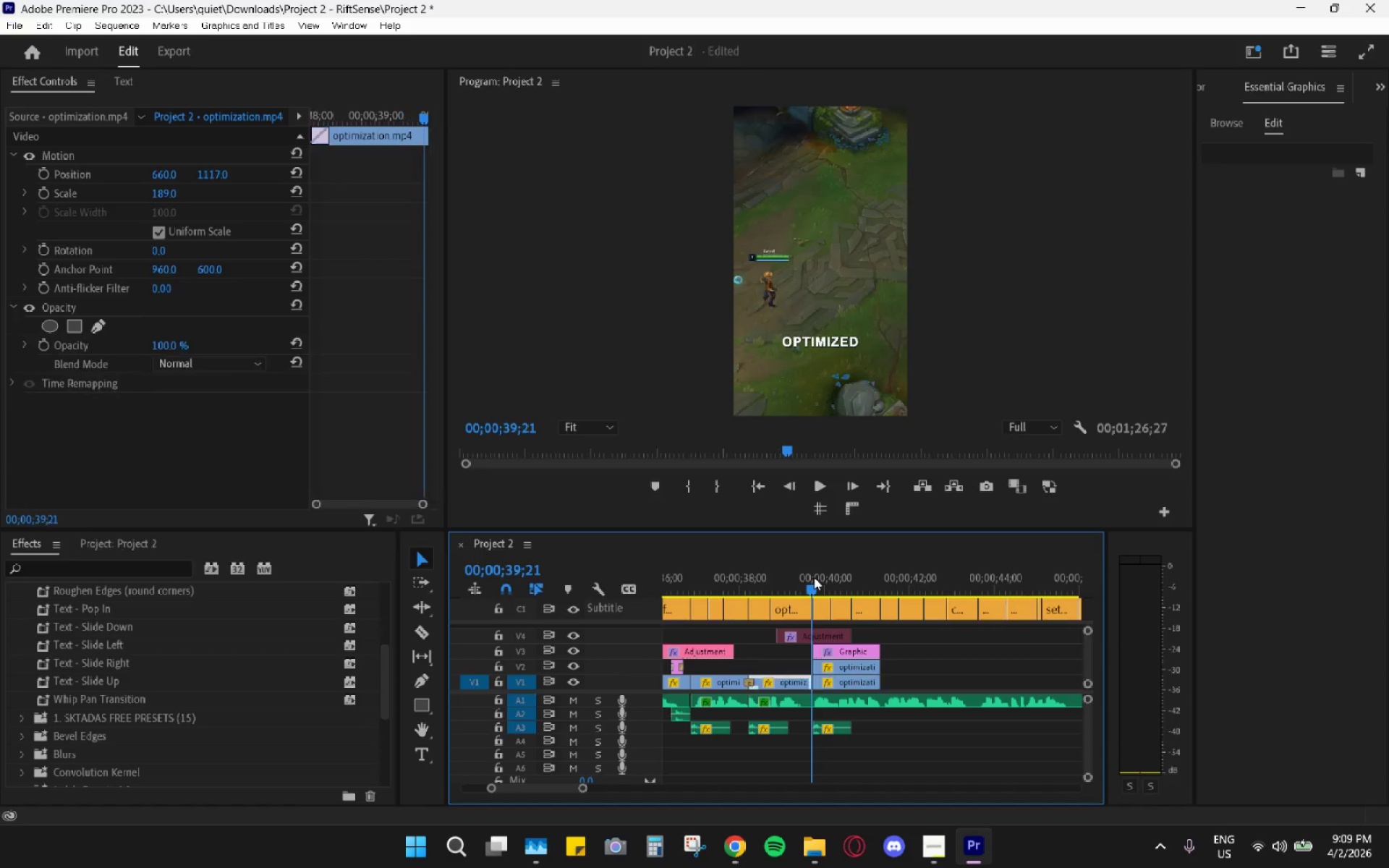 
key(Space)
 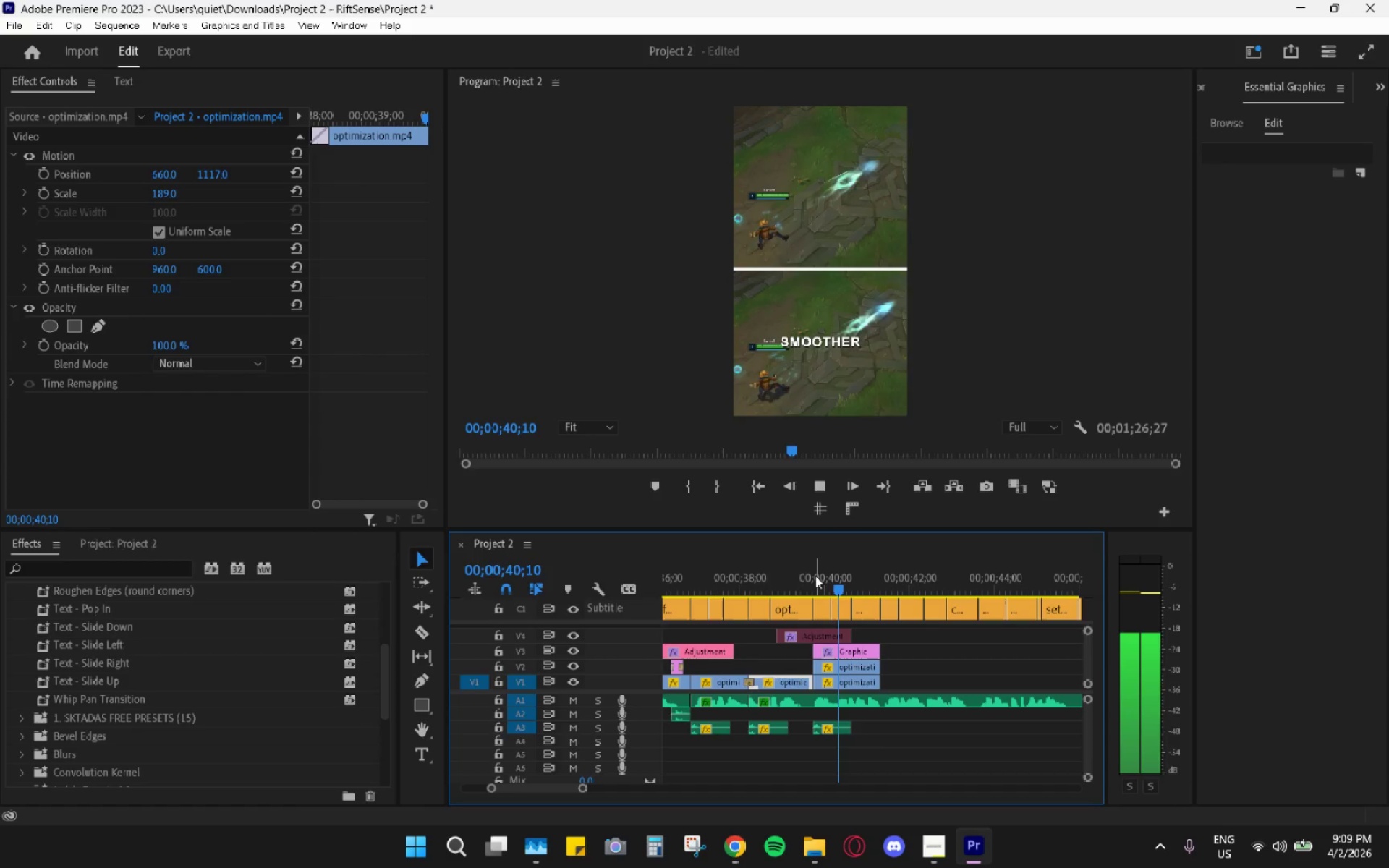 
left_click([815, 573])
 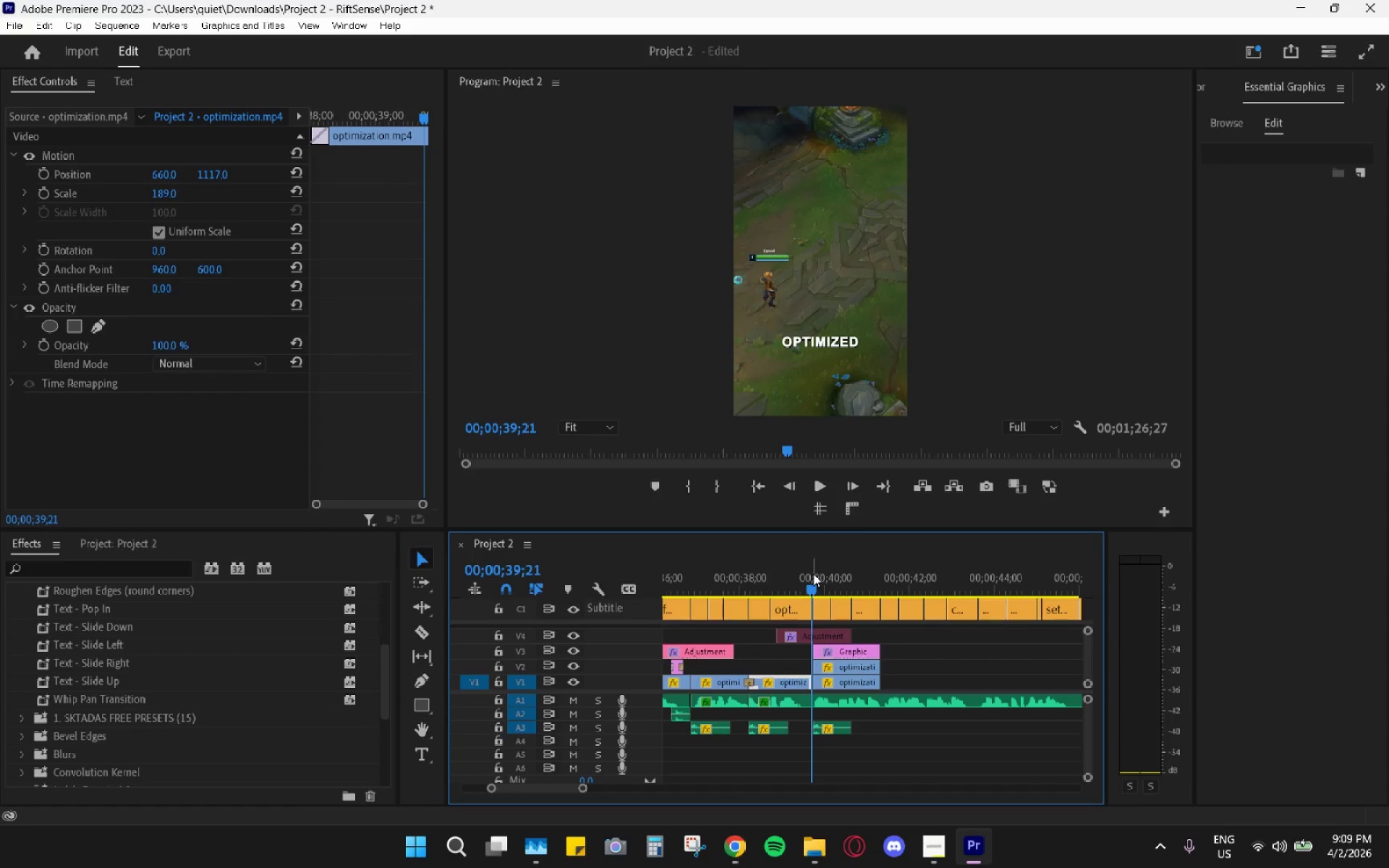 
key(Space)
 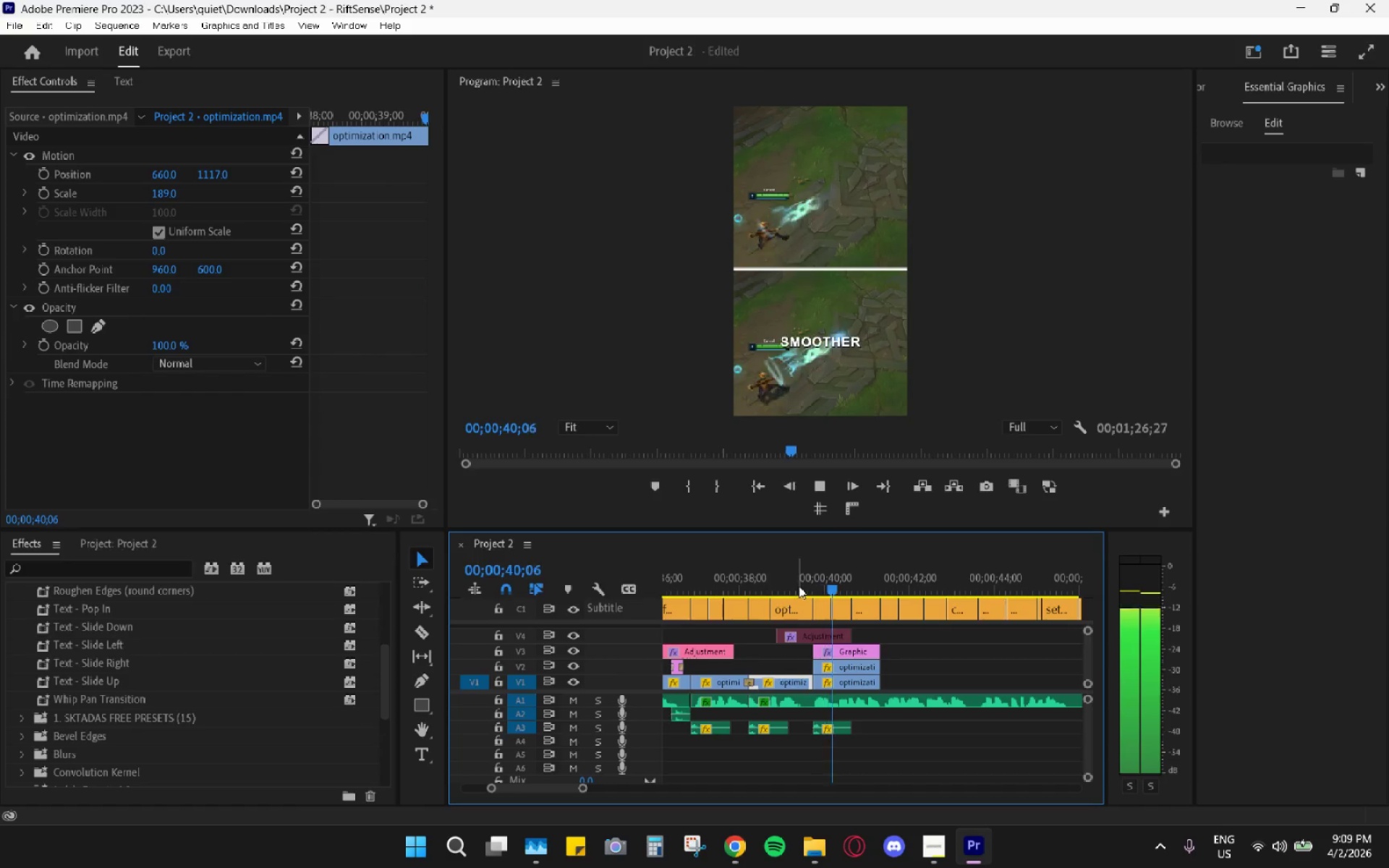 
key(Space)
 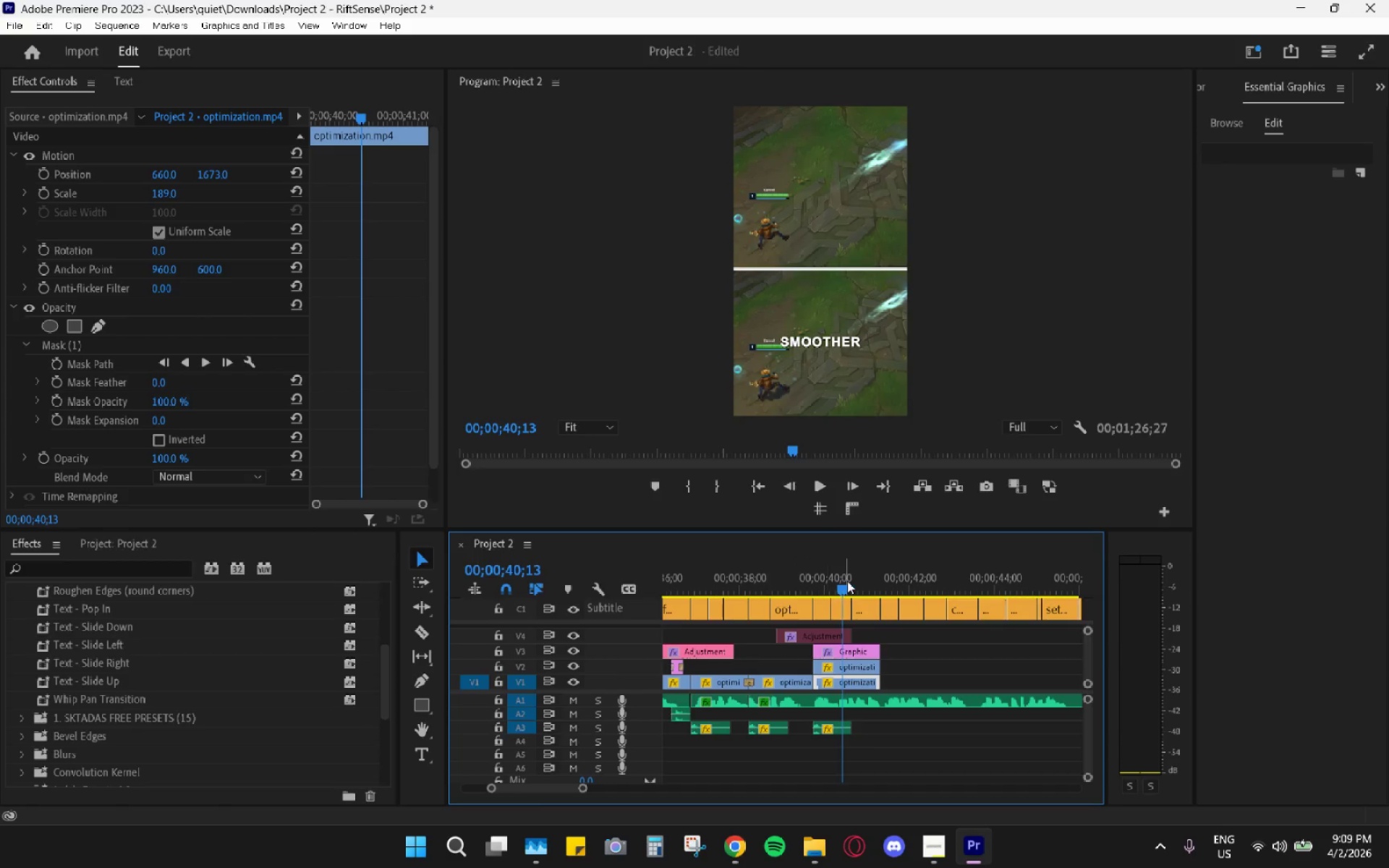 
left_click_drag(start_coordinate=[844, 578], to_coordinate=[813, 587])
 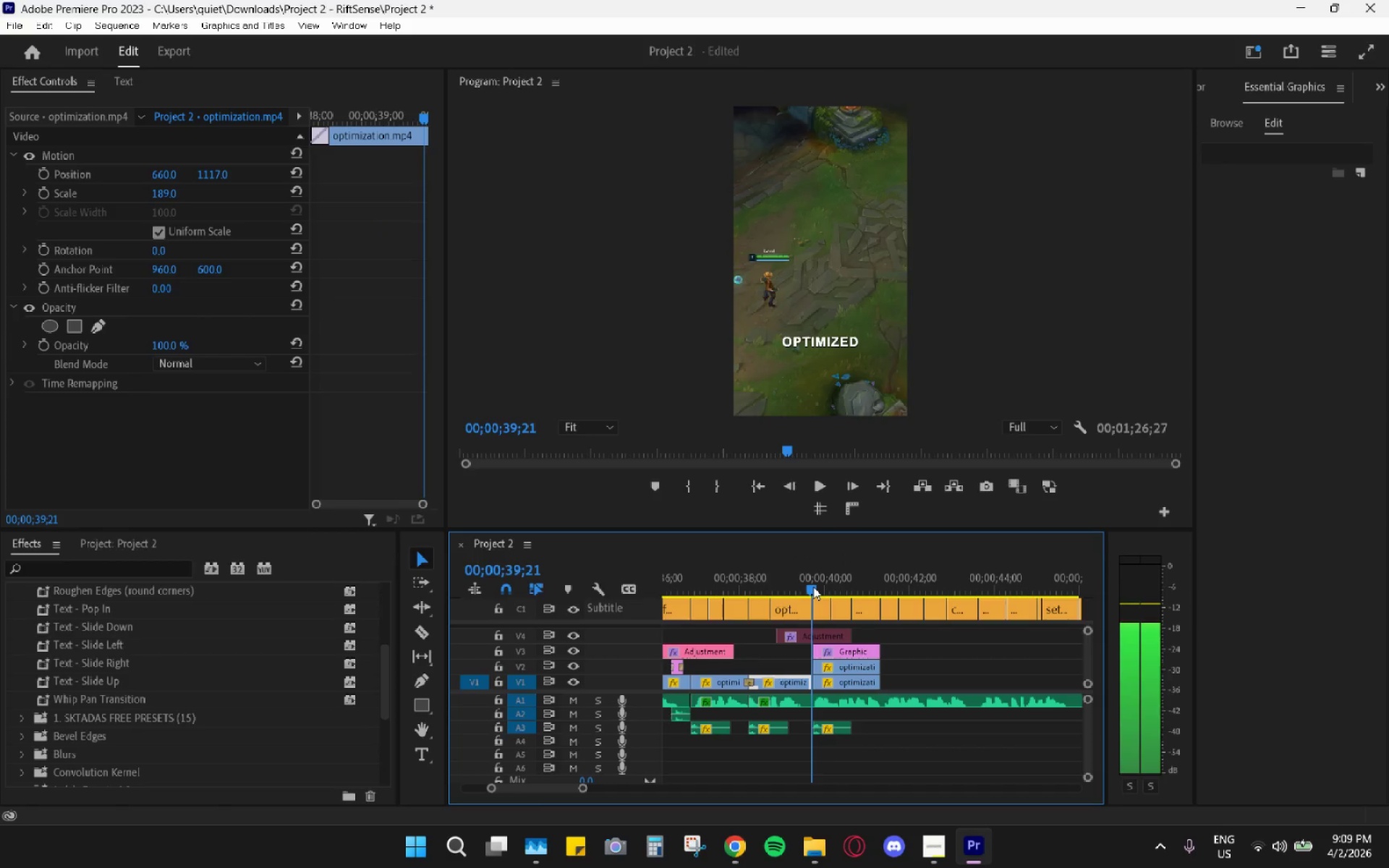 
key(Space)
 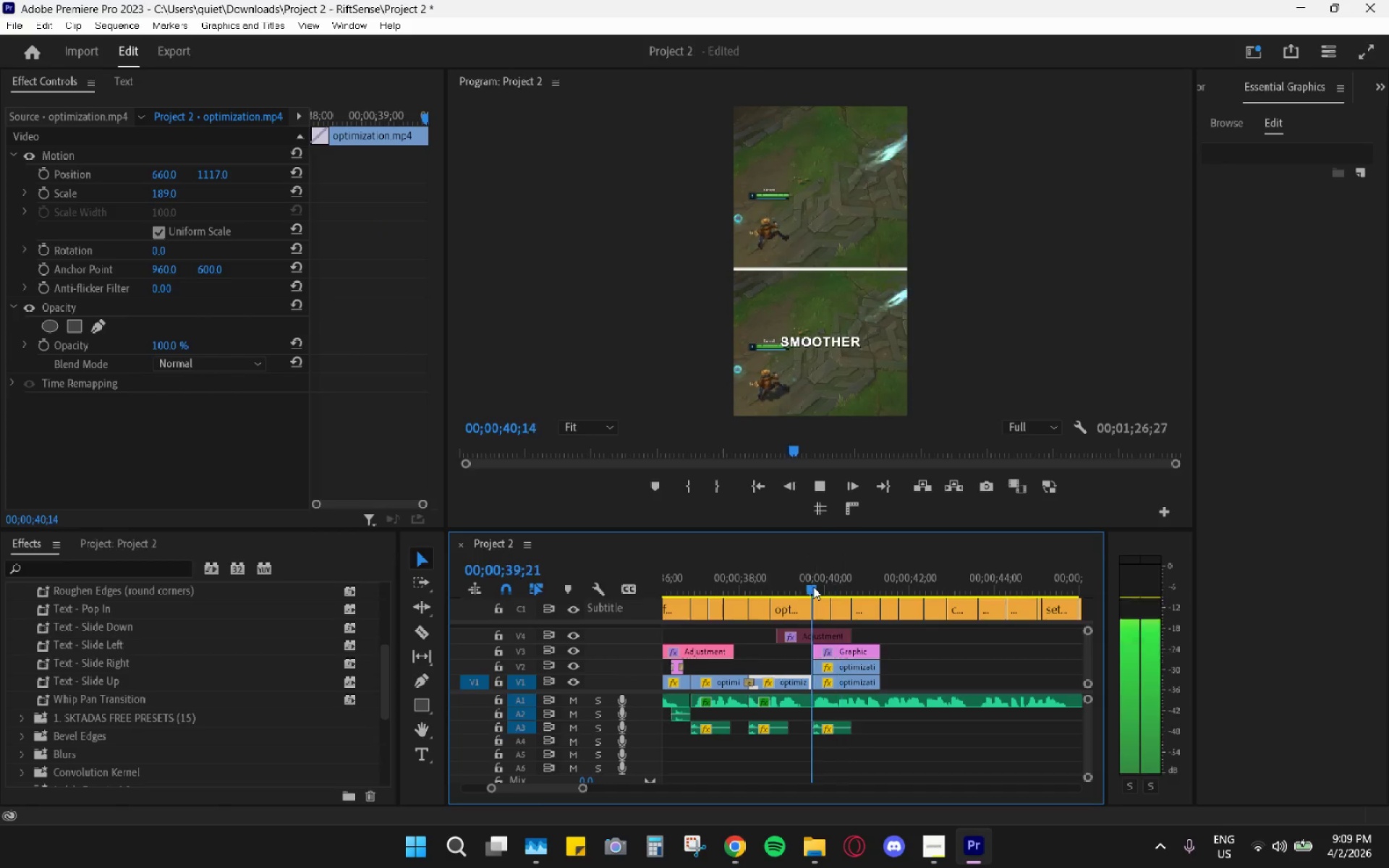 
key(Space)
 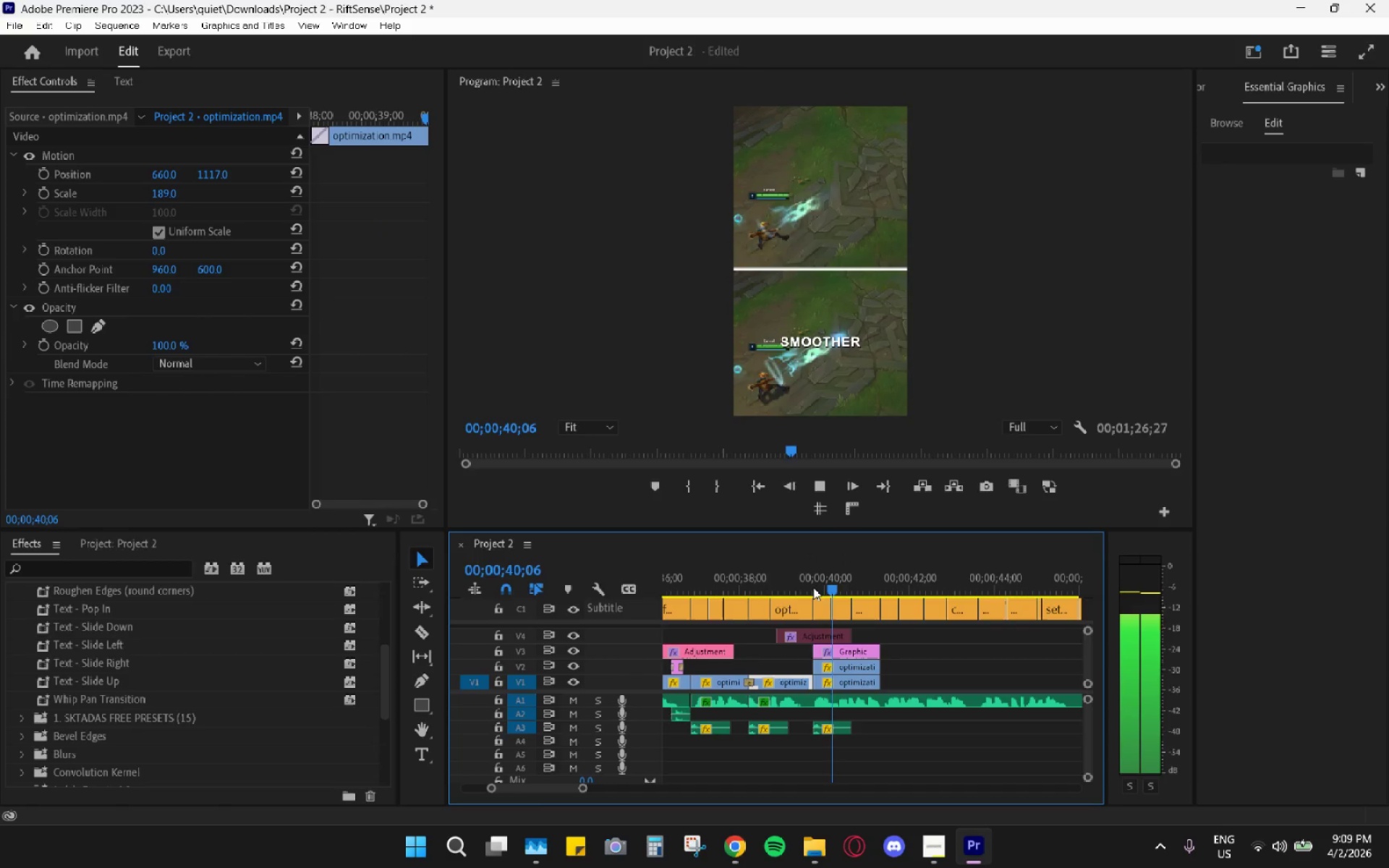 
left_click([813, 587])
 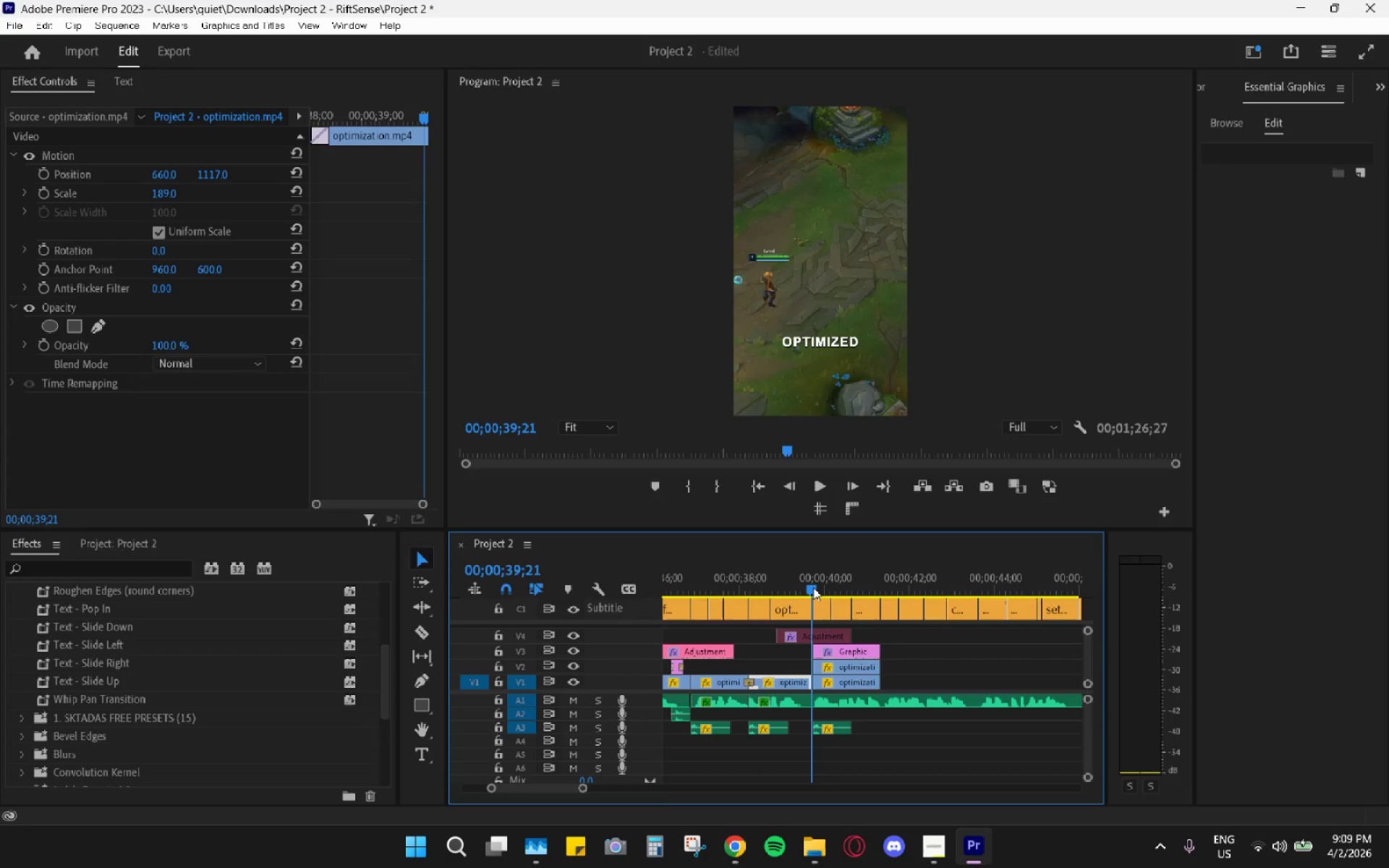 
key(Space)
 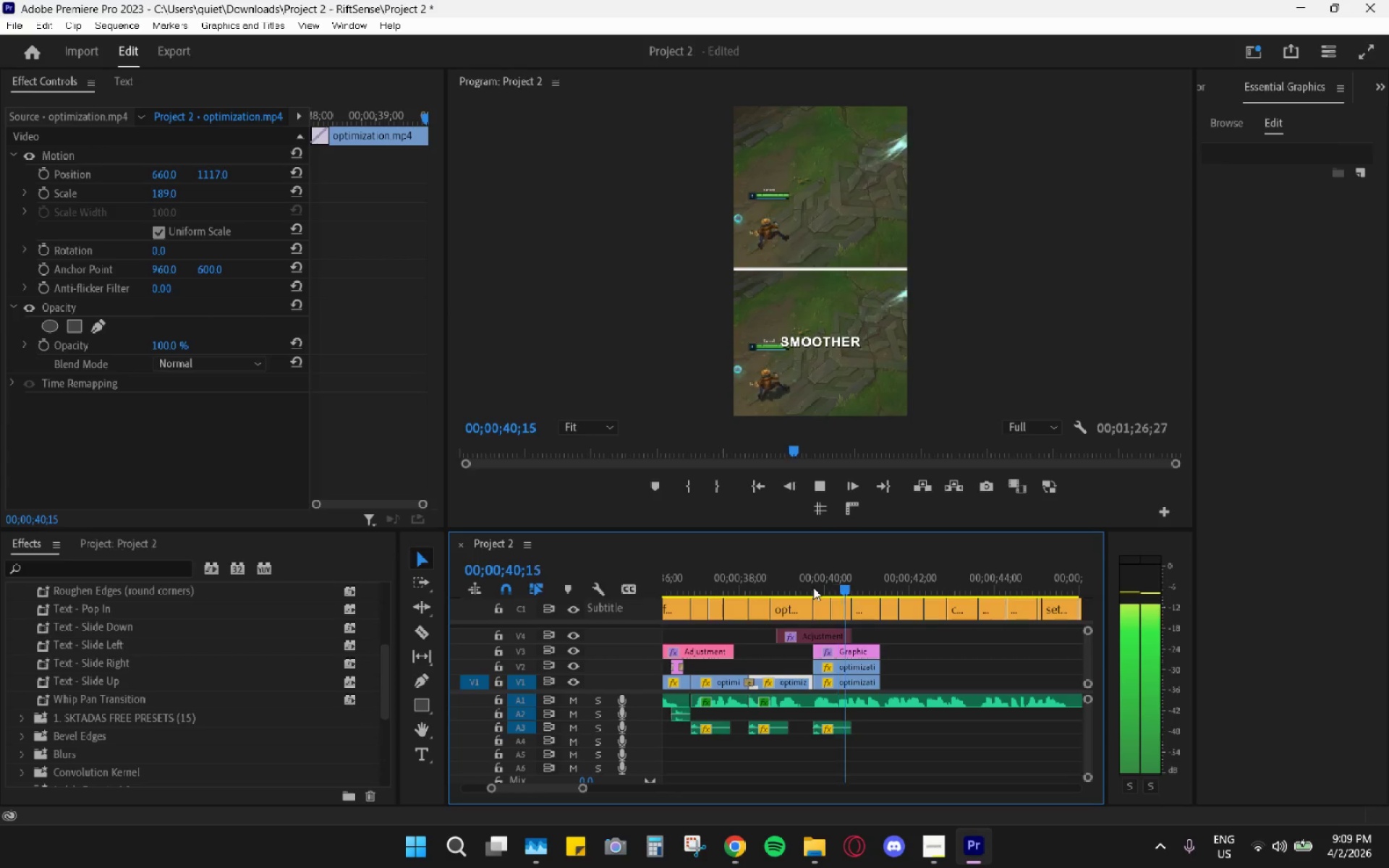 
left_click_drag(start_coordinate=[813, 587], to_coordinate=[847, 607])
 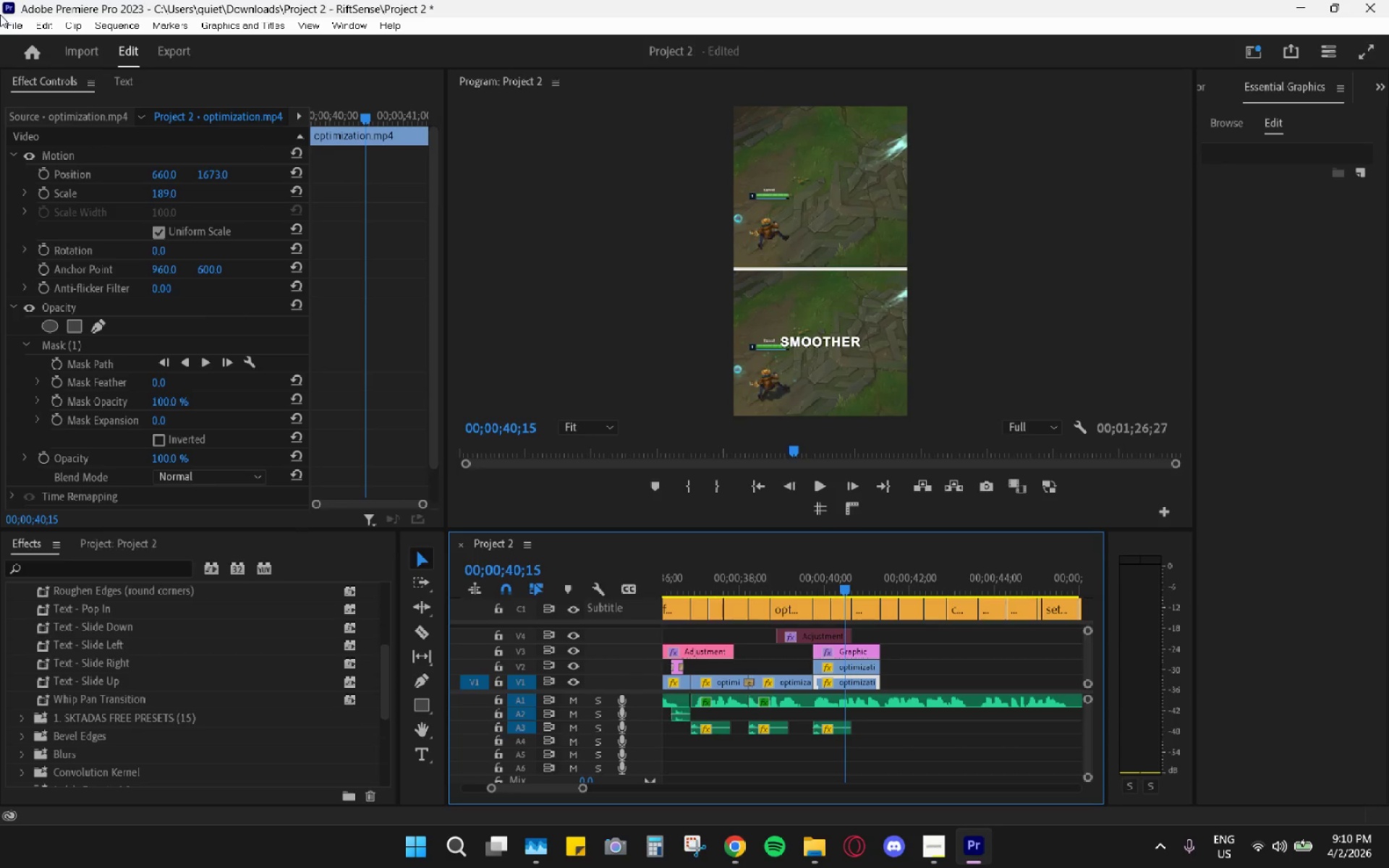 
wait(42.56)
 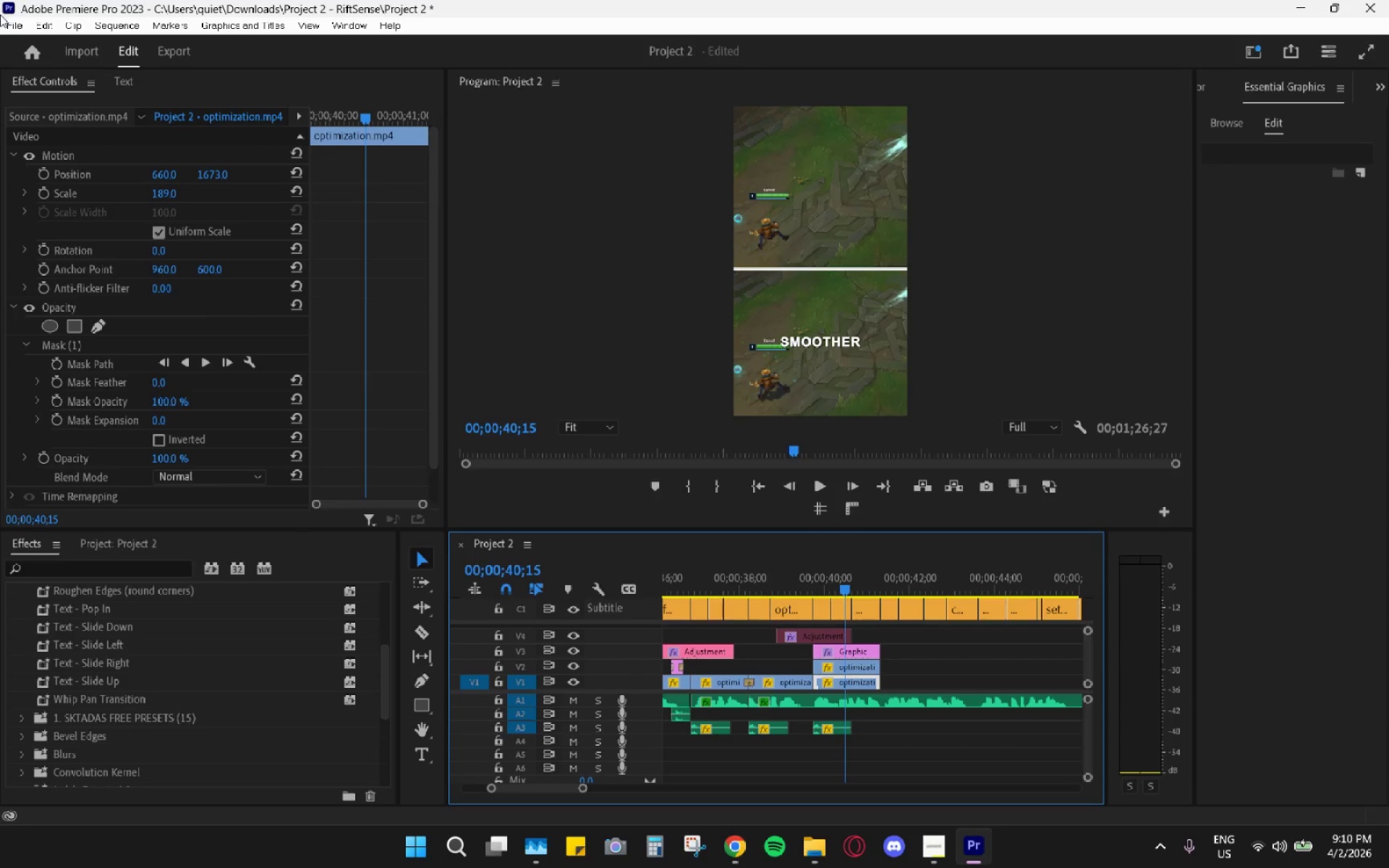 
double_click([830, 79])
 